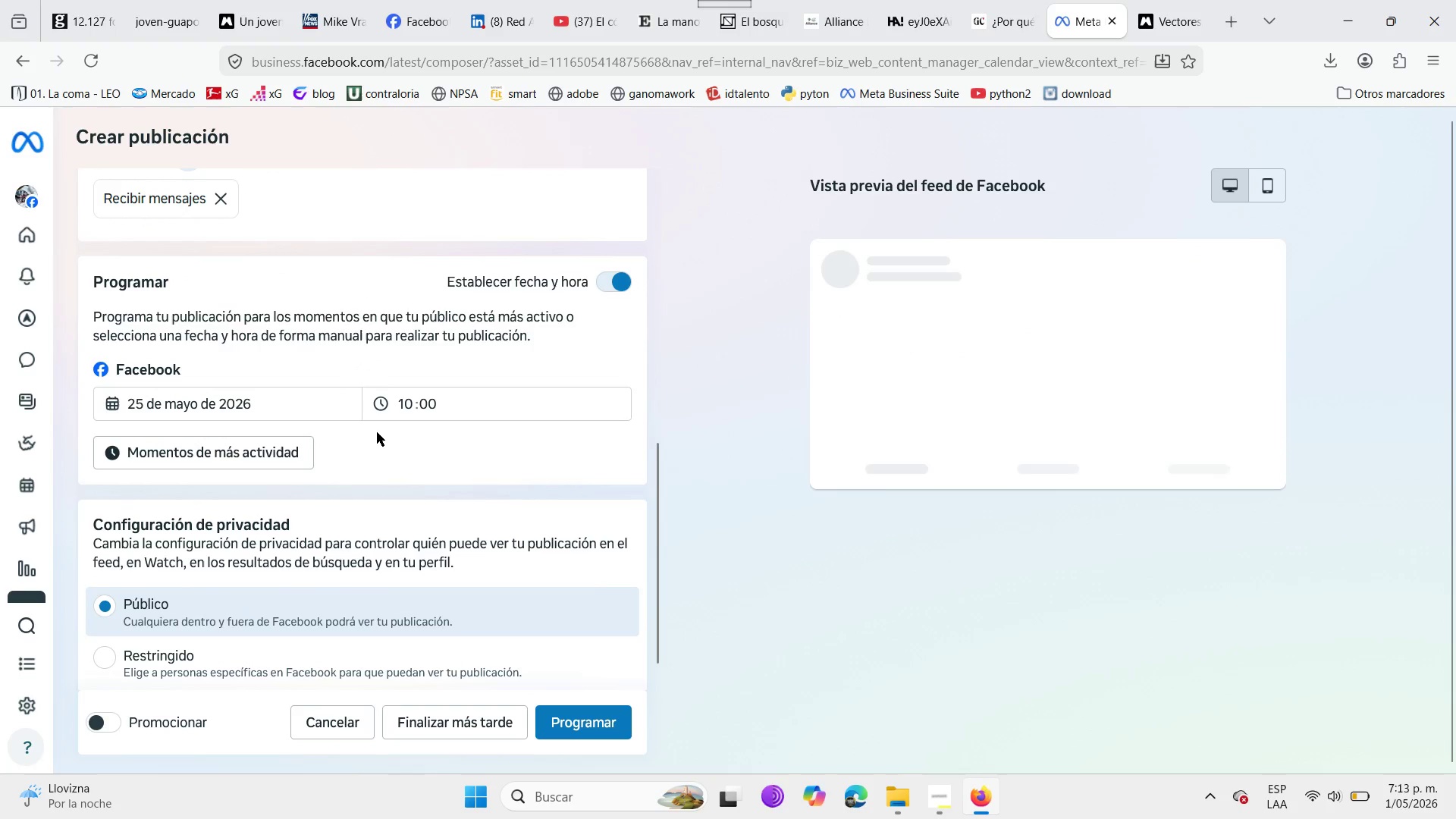 
scroll: coordinate [378, 430], scroll_direction: up, amount: 1.0
 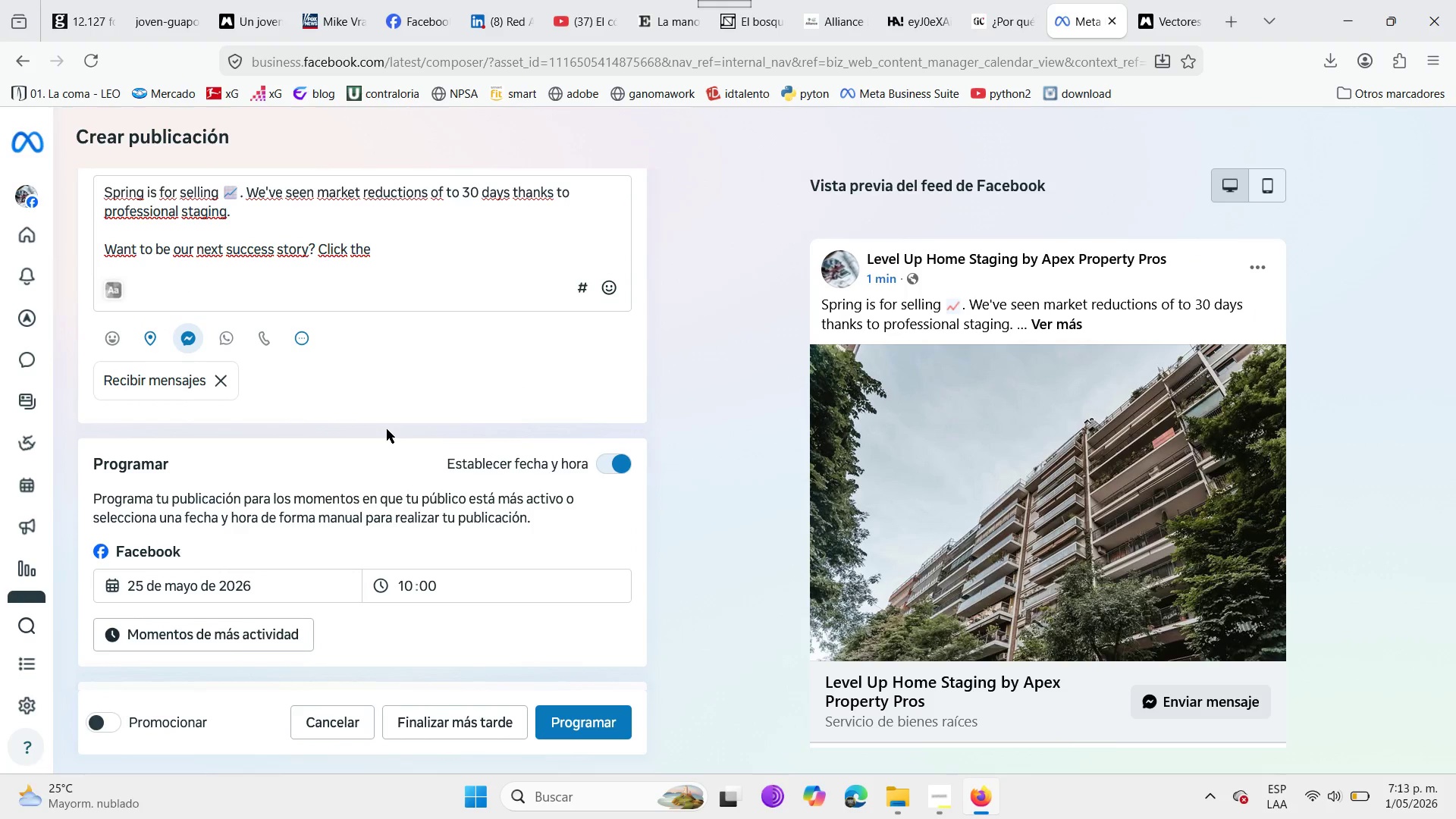 
wait(6.69)
 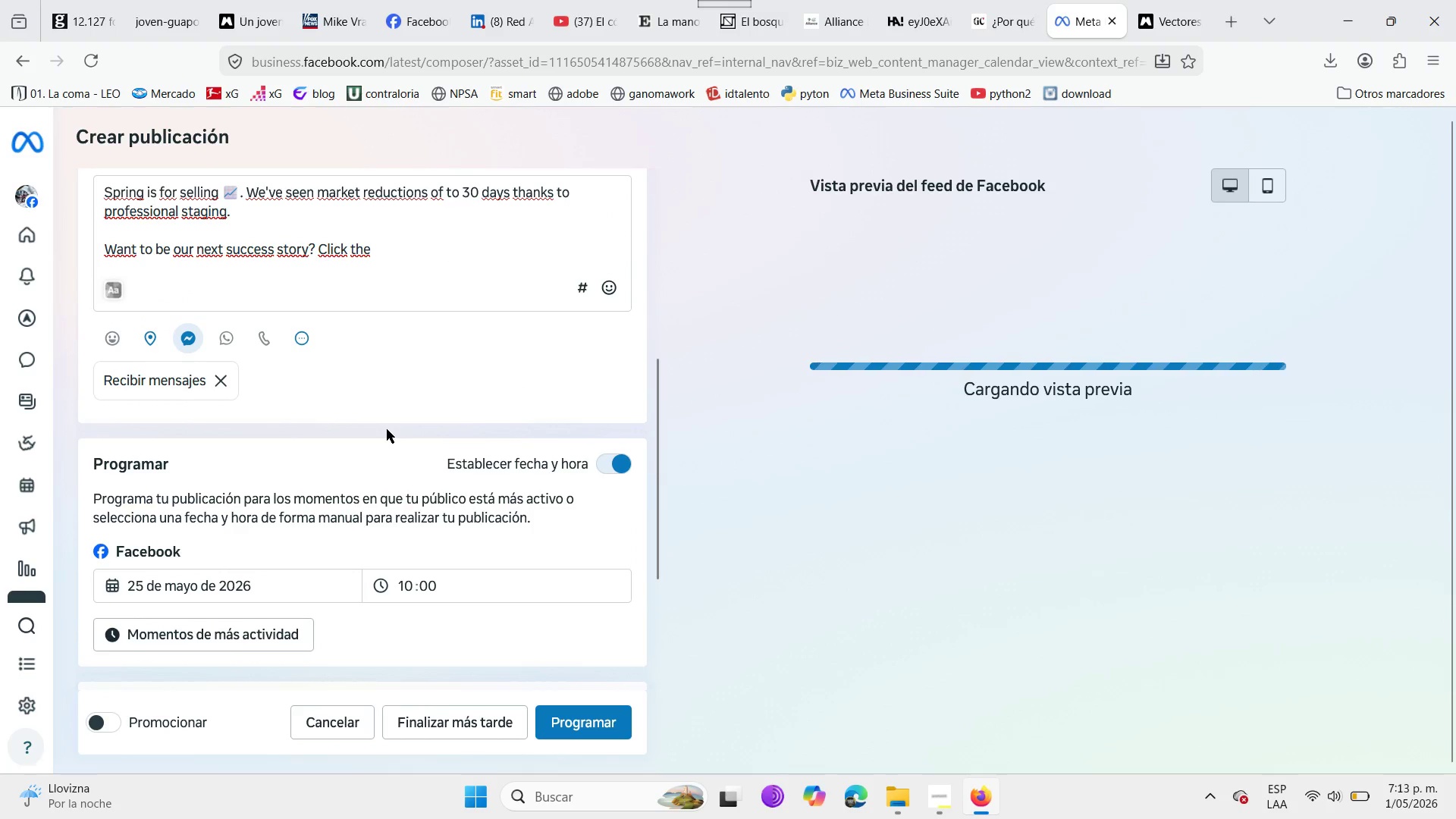 
scroll: coordinate [256, 494], scroll_direction: down, amount: 5.0
 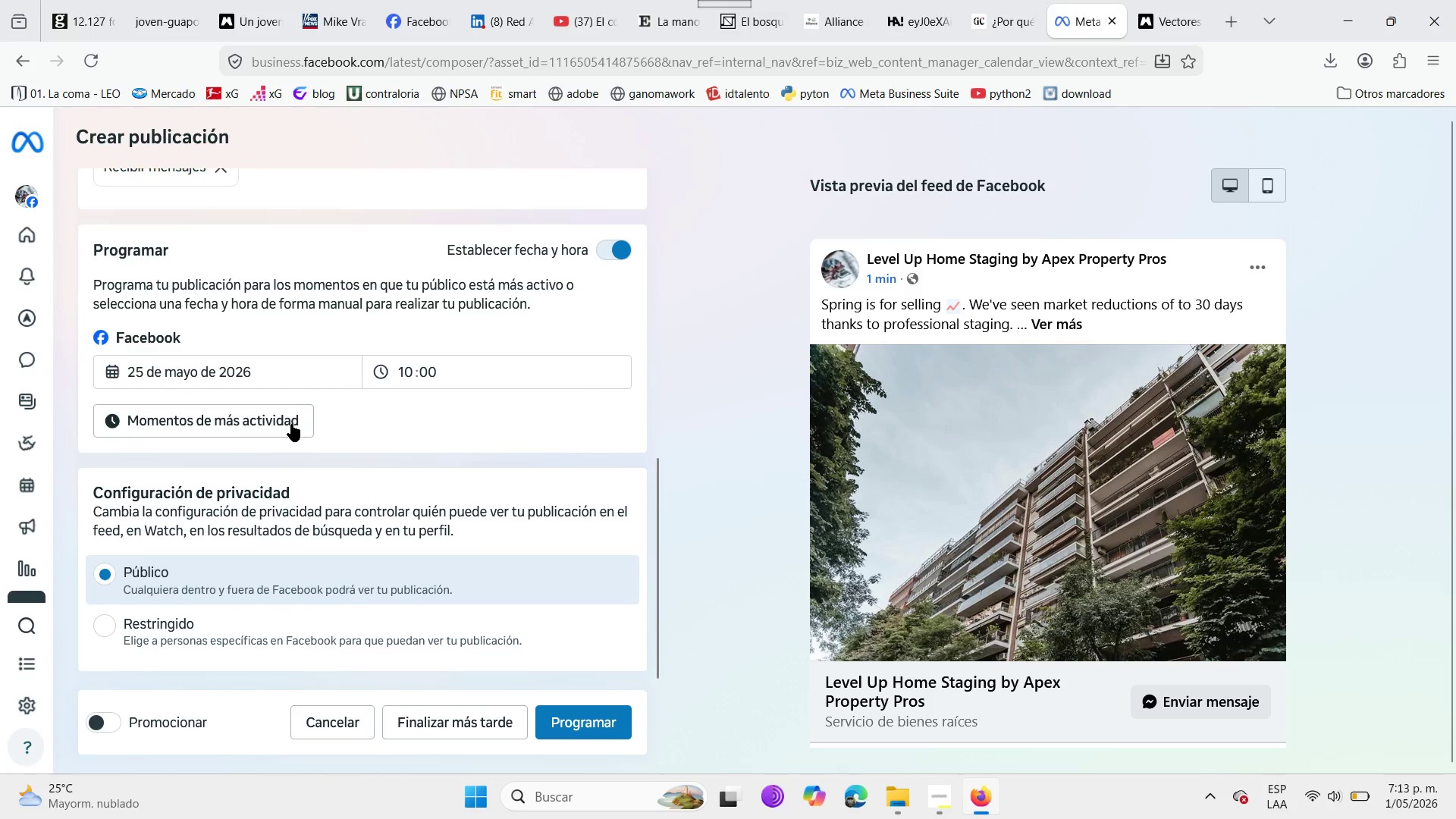 
scroll: coordinate [291, 424], scroll_direction: up, amount: 3.0
 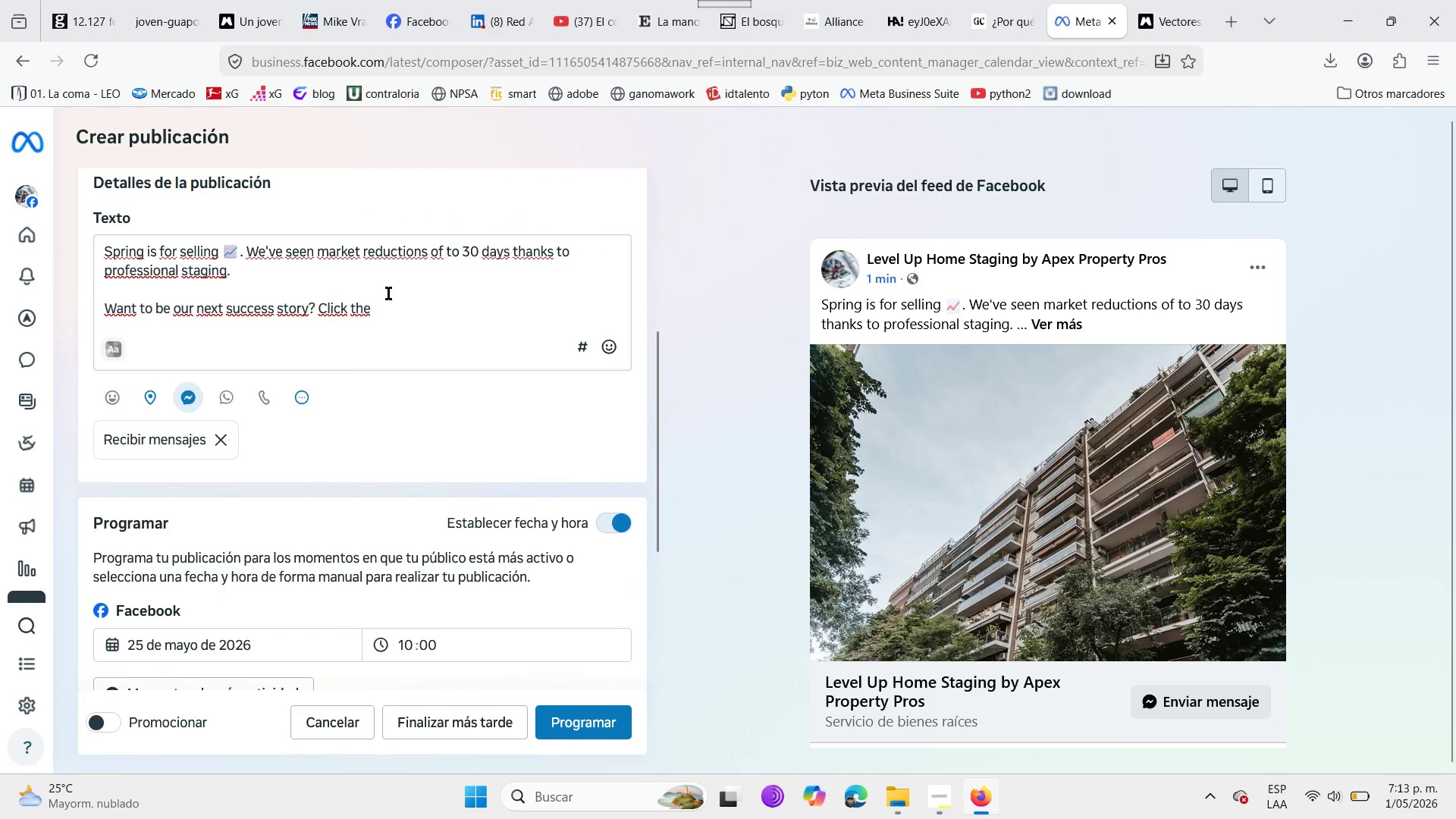 
left_click([386, 300])
 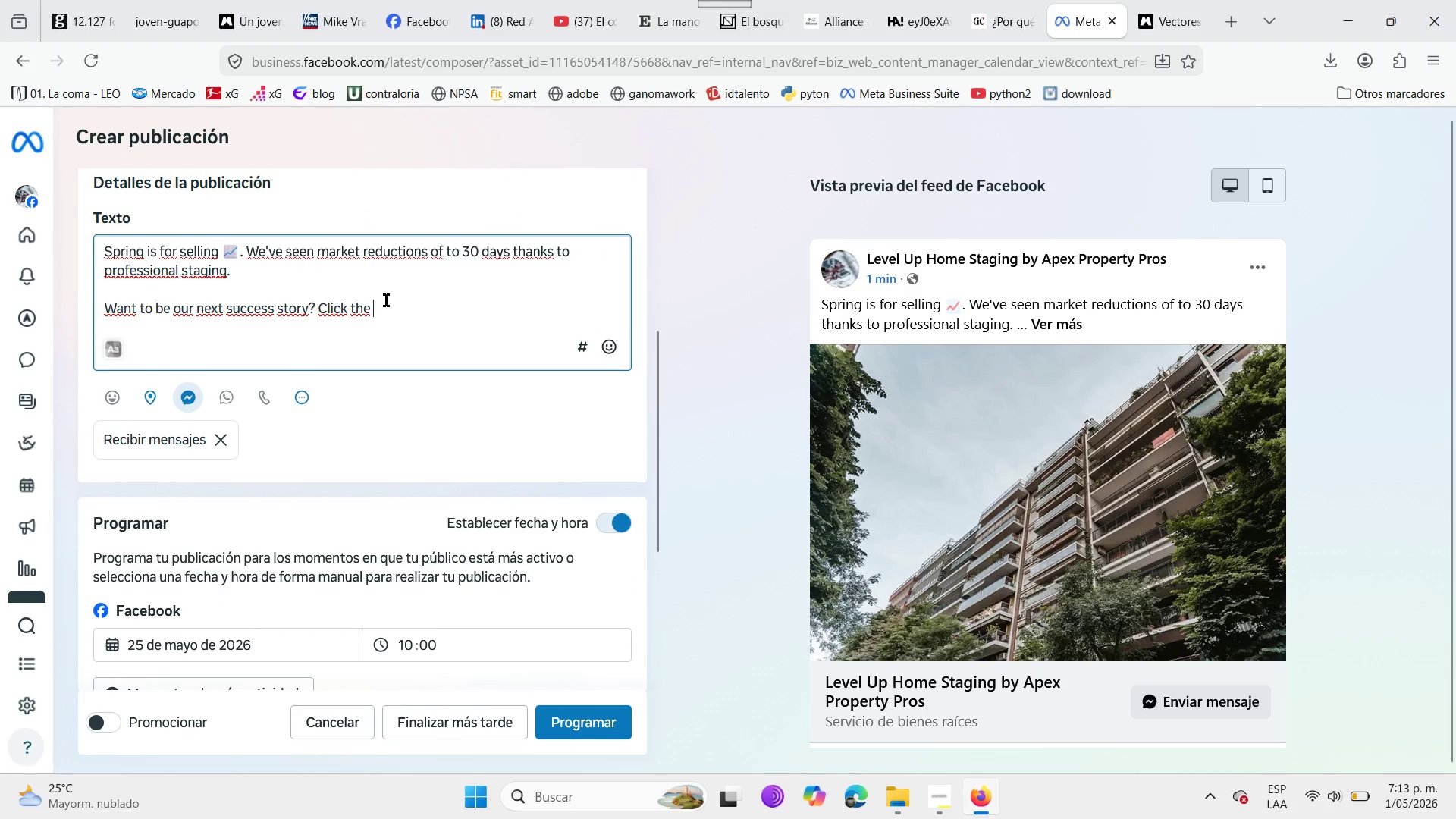 
key(Shift+Enter)
 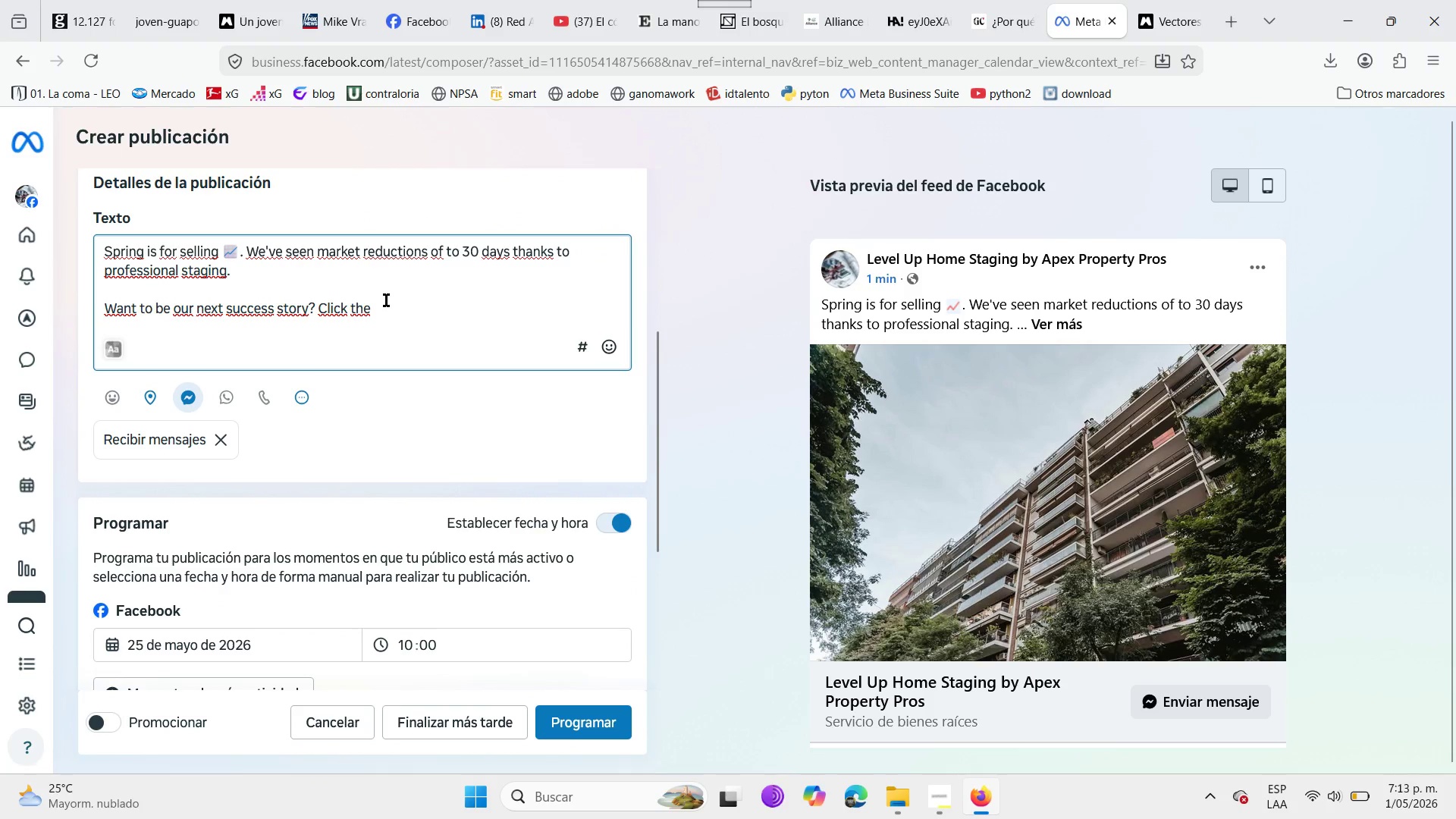 
key(Control+Z)
 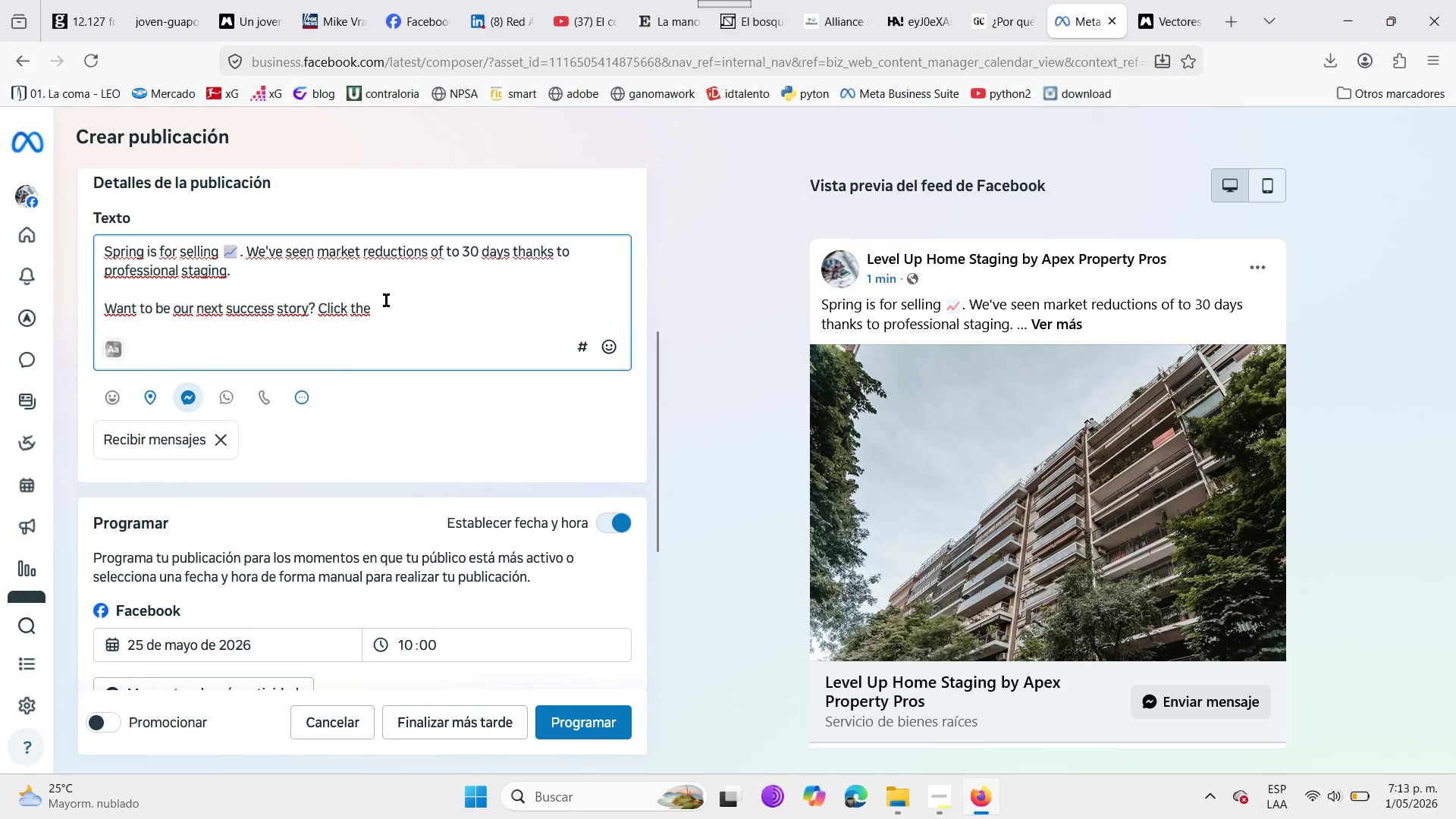 
type(@Send Message )
key(Backspace)
type(@ button )
key(Backspace)
type(. )
 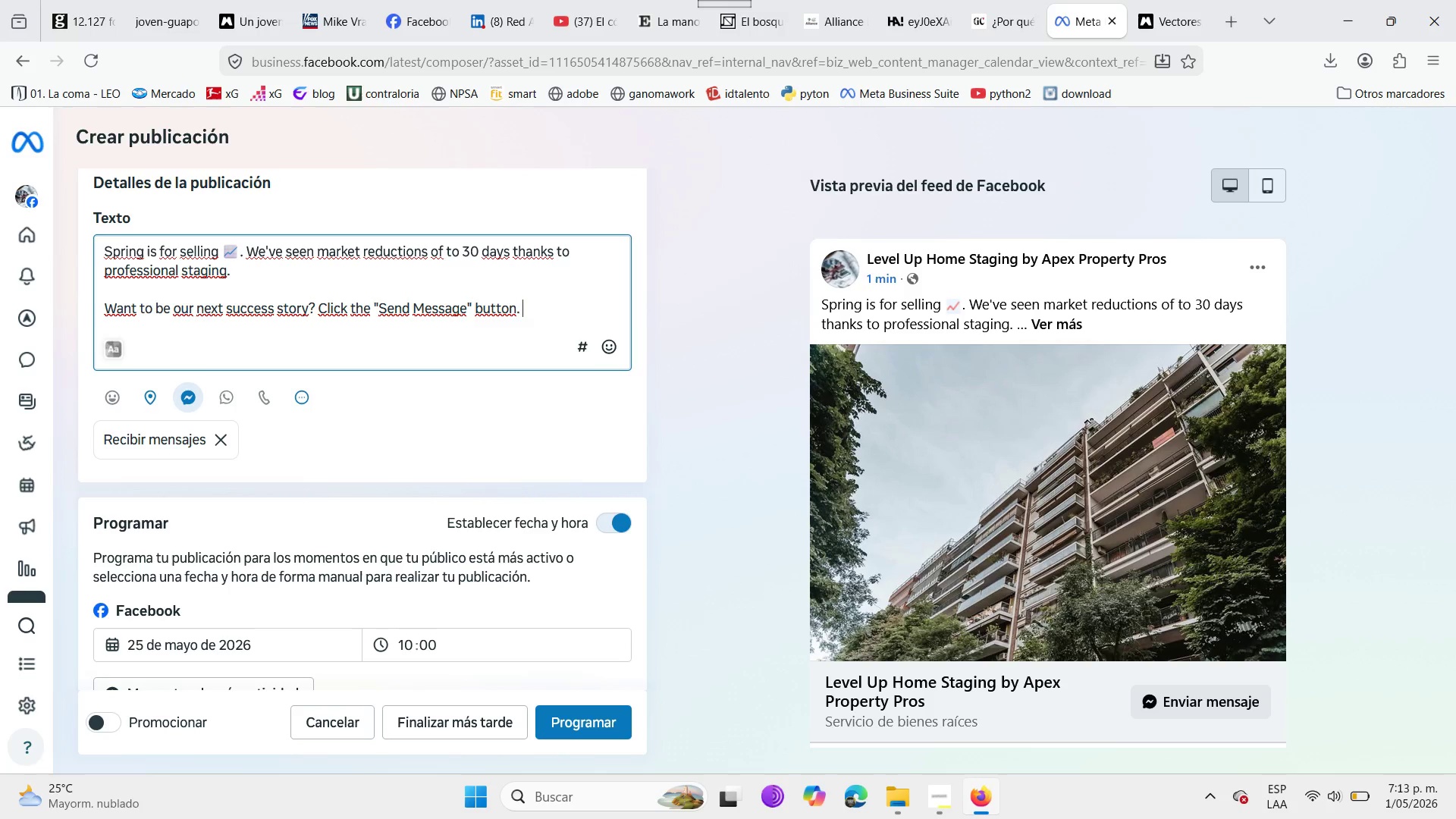 
left_click([1166, 2])
 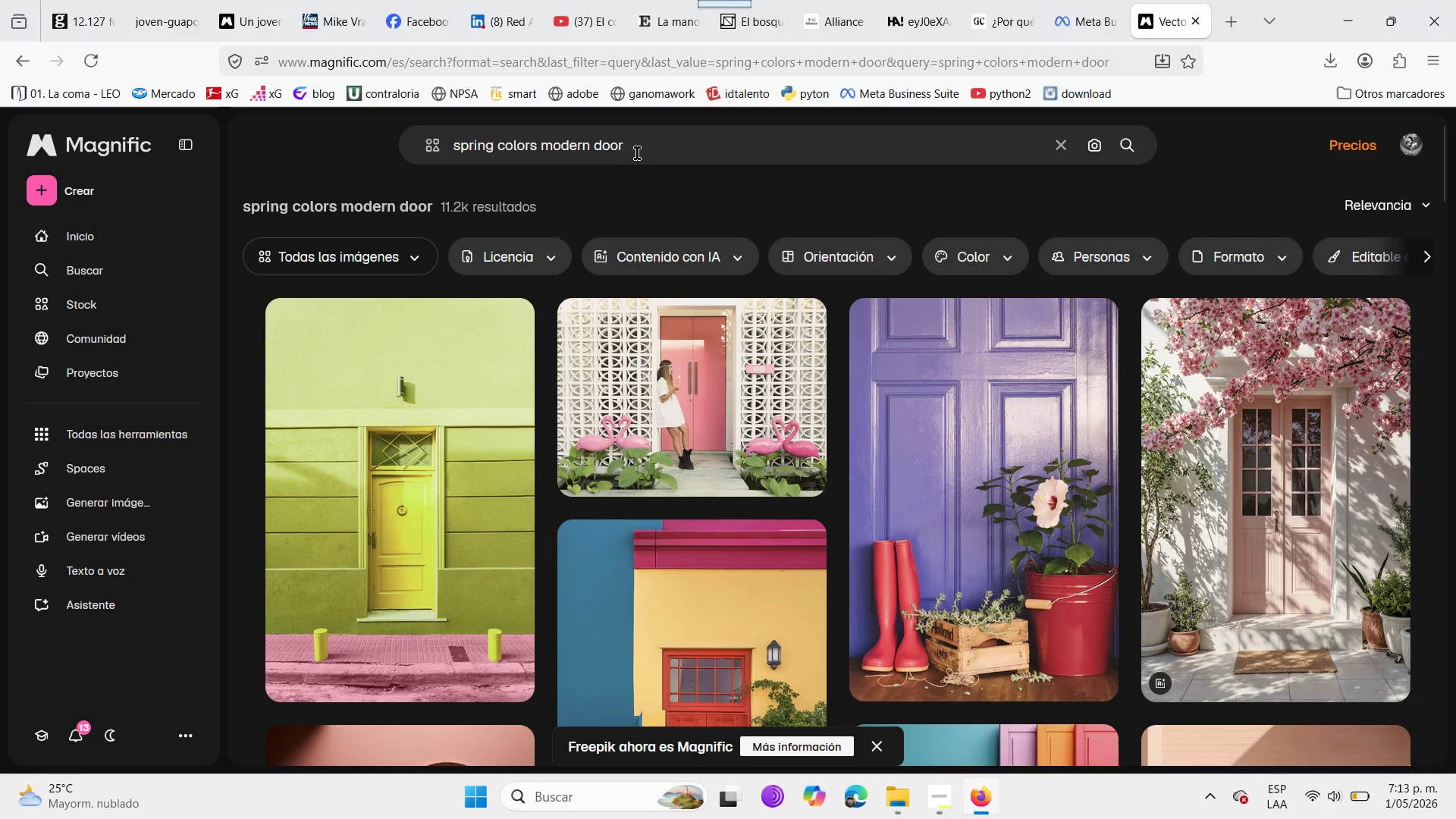 
left_click([639, 149])
 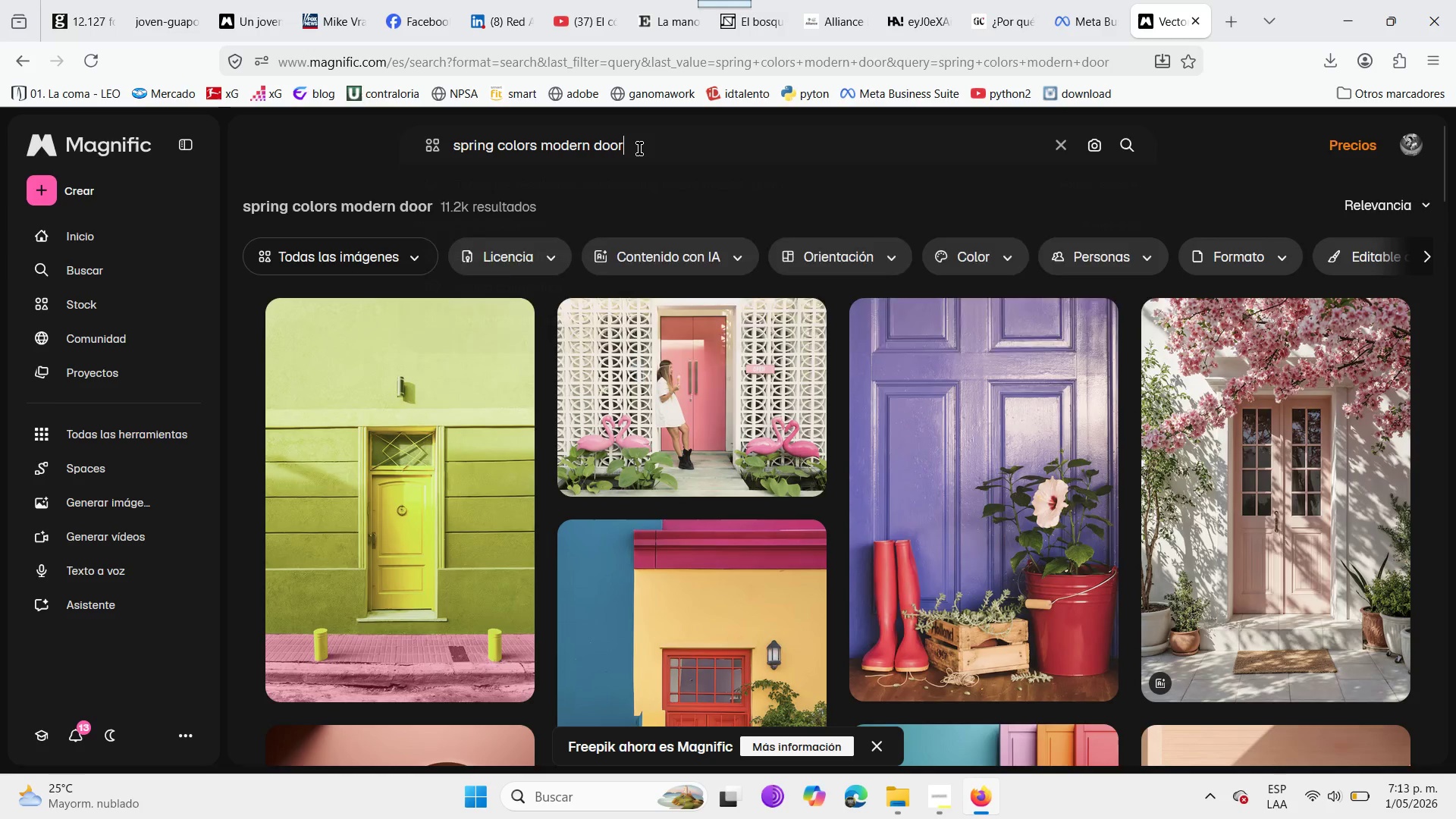 
hold_key(key=Backspace, duration=1.5)
 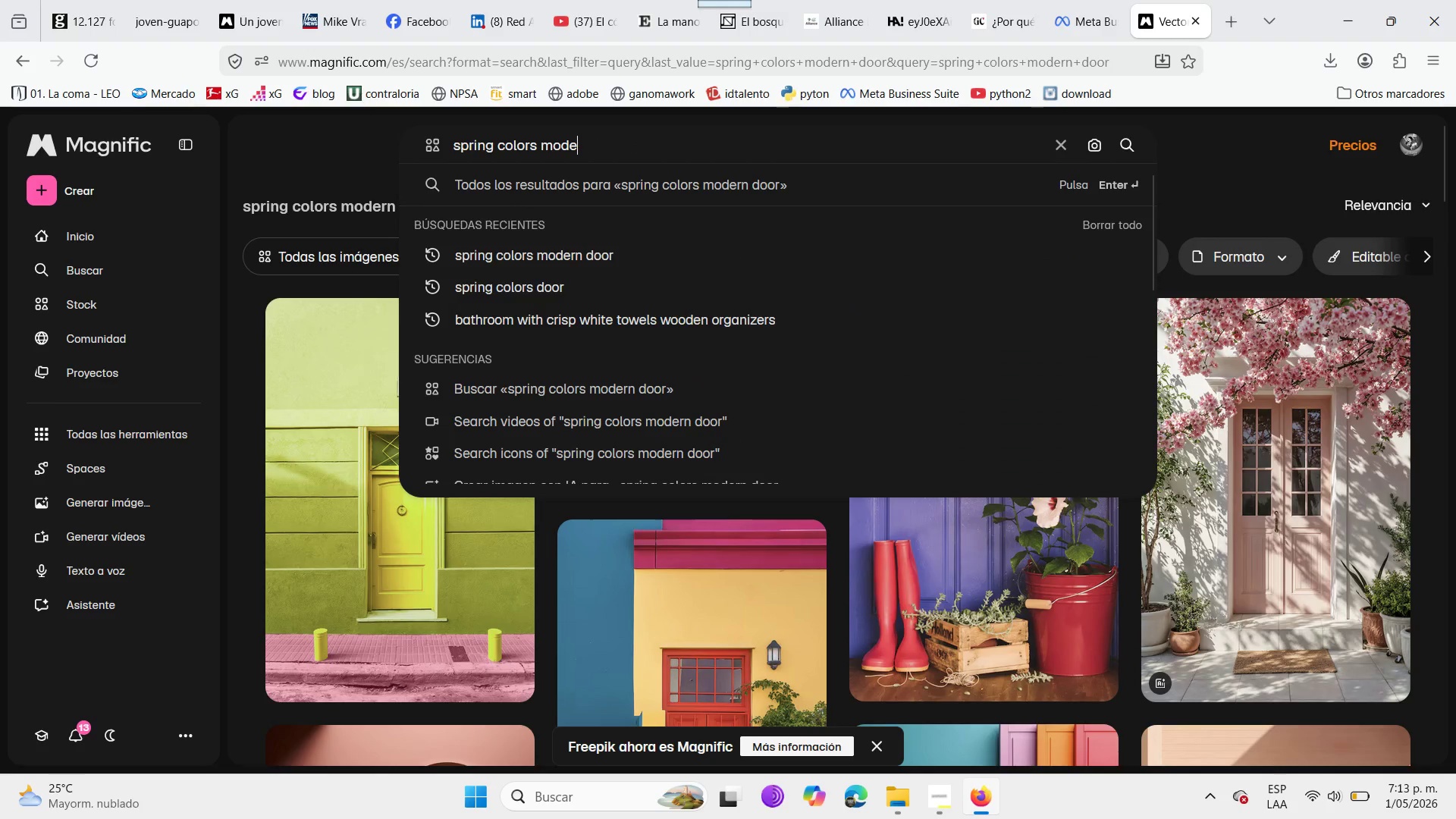 
hold_key(key=Backspace, duration=1.53)
 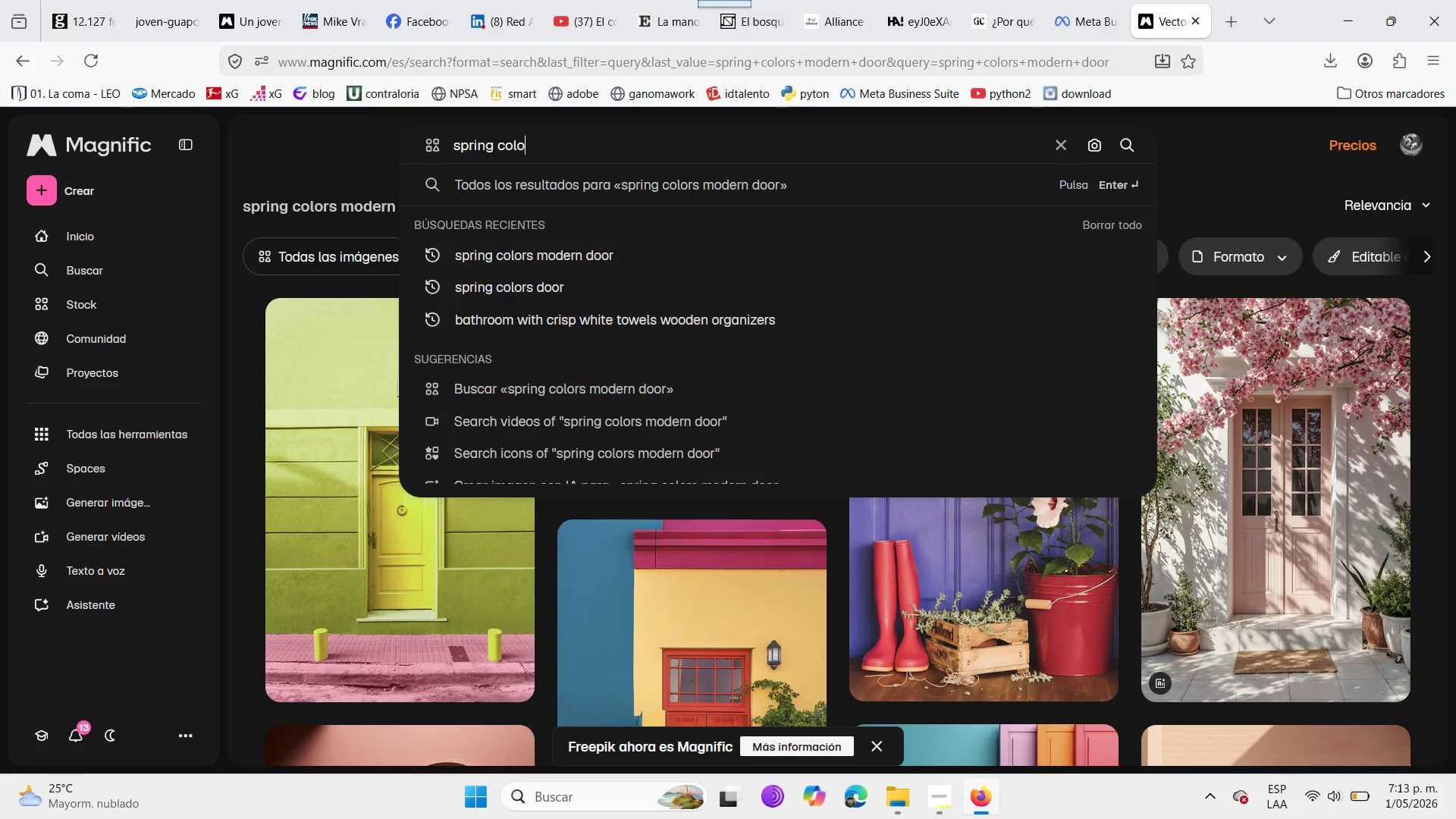 
hold_key(key=Backspace, duration=1.52)
 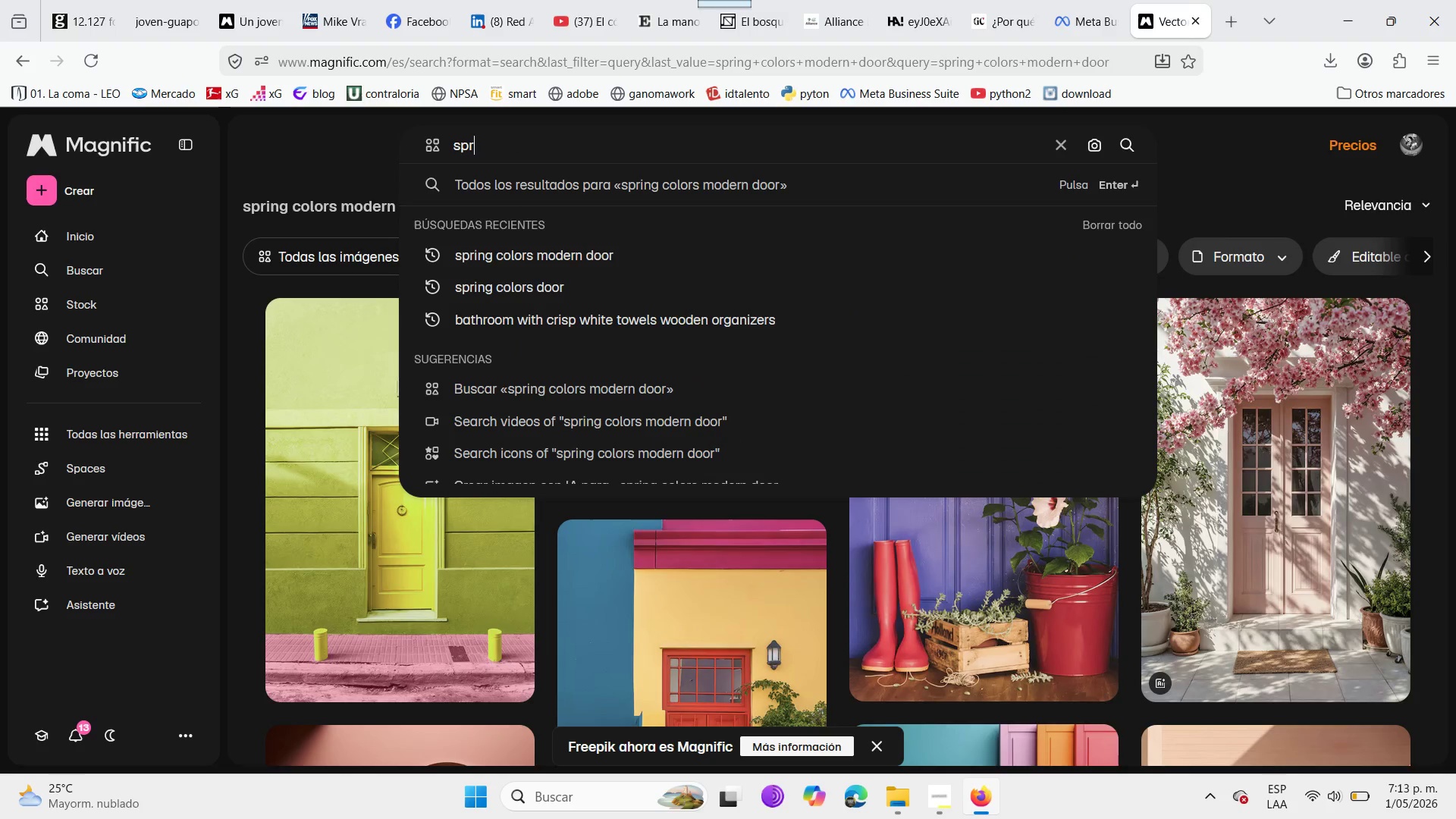 
hold_key(key=Backspace, duration=1.3)
 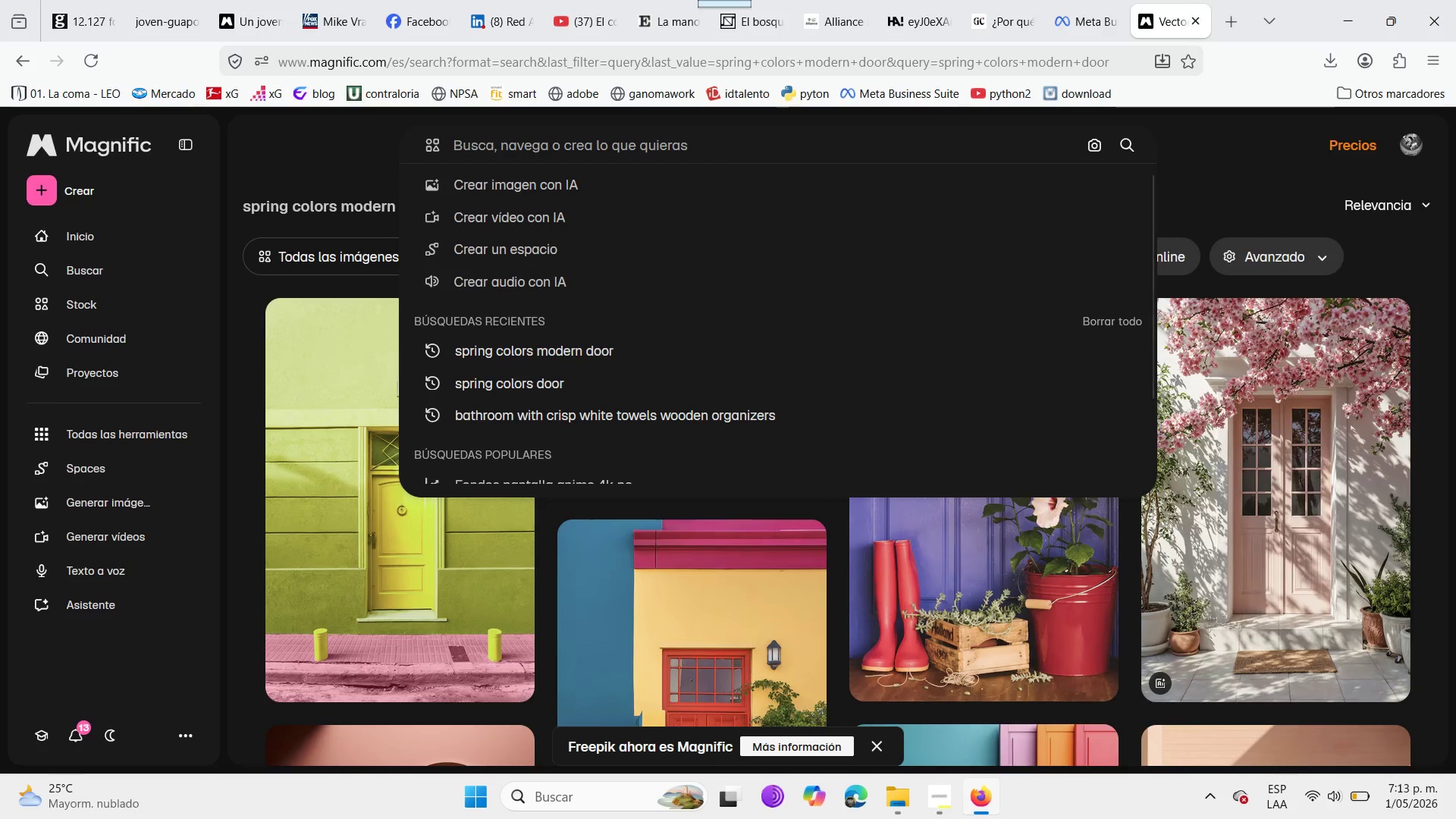 
key(Backspace)
key(Backspace)
type(billboard @sold@ si)
key(Backspace)
key(Backspace)
 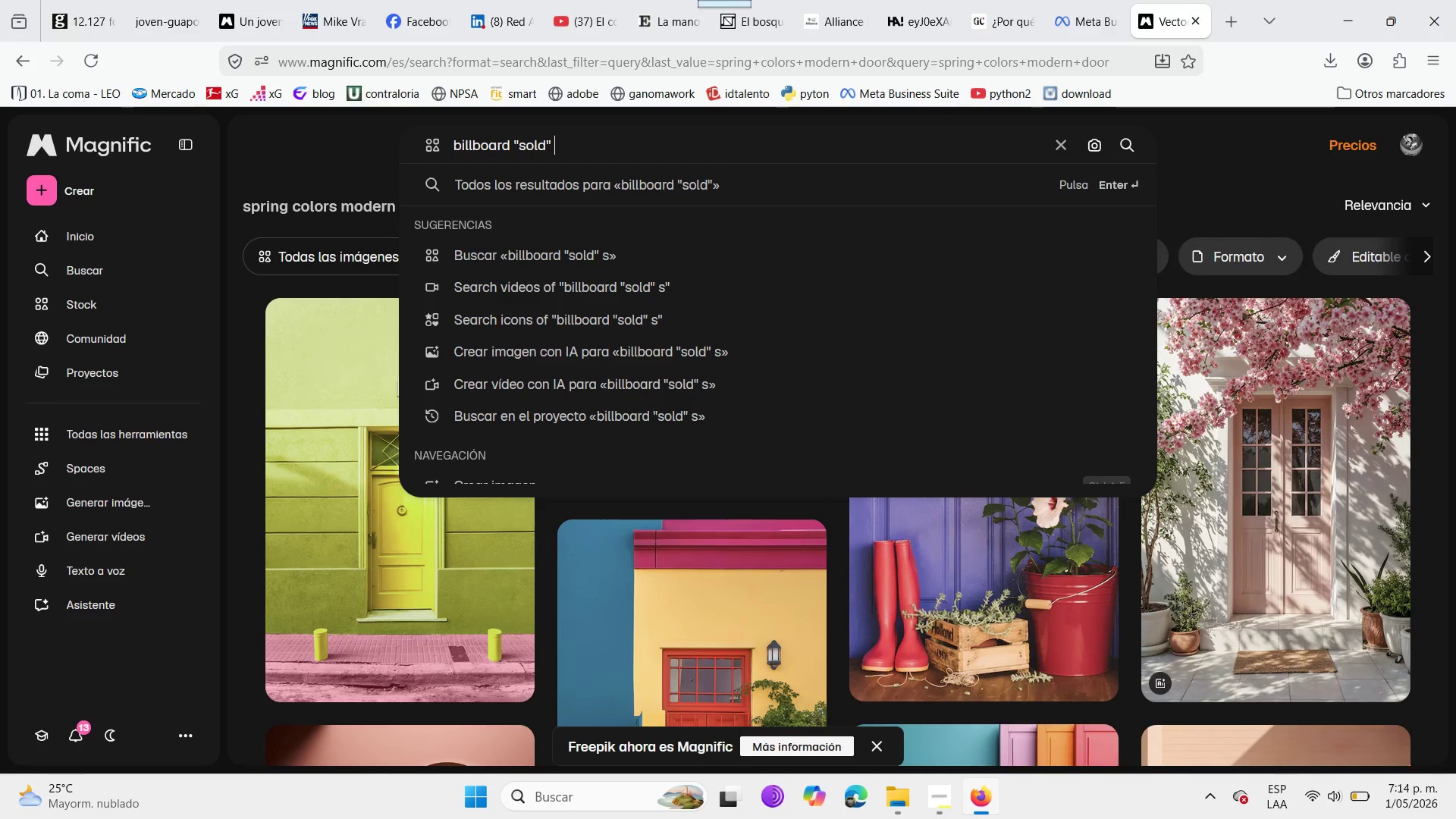 
wait(7.47)
 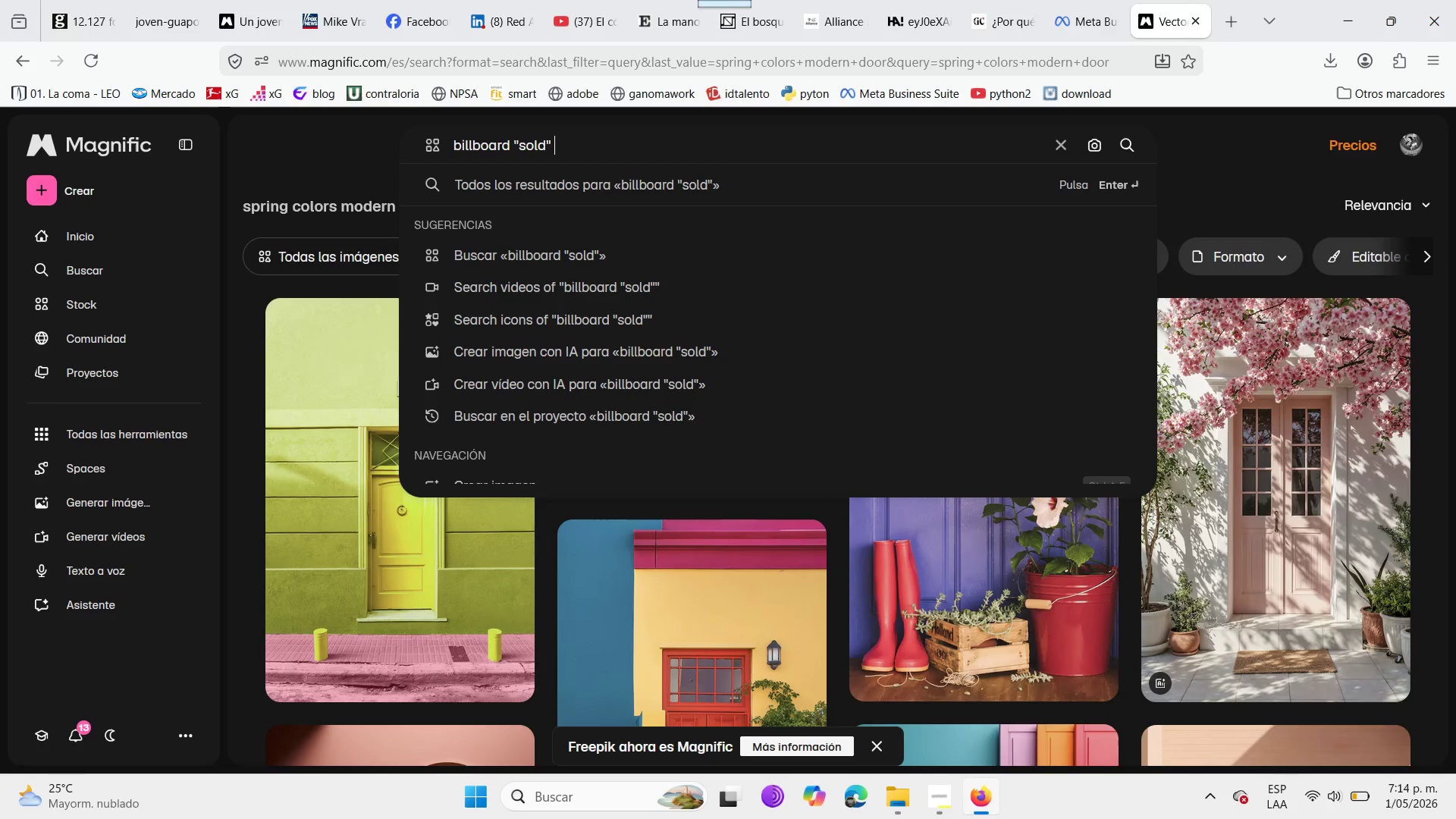 
left_click([604, 149])
 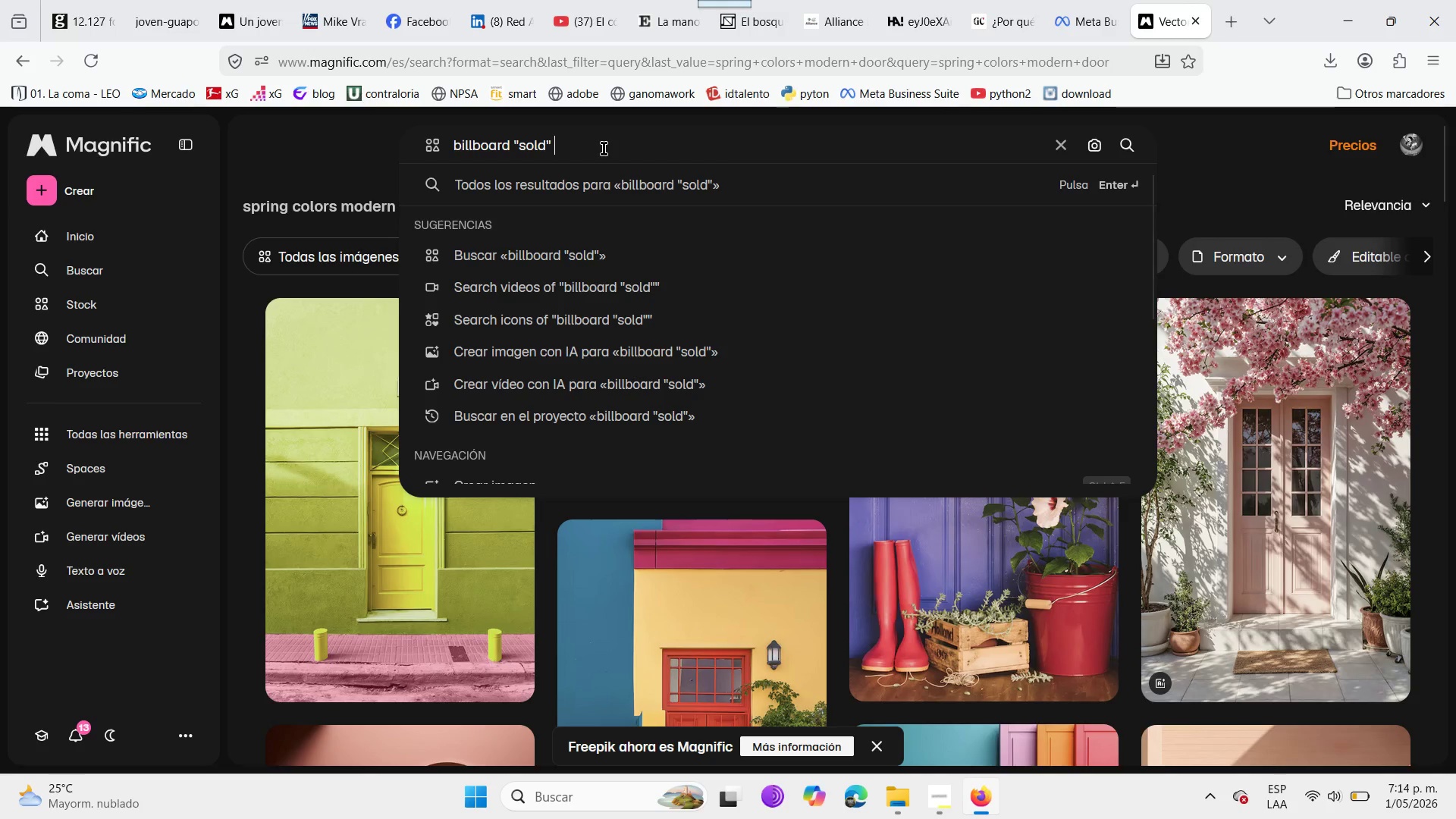 
type(front )
 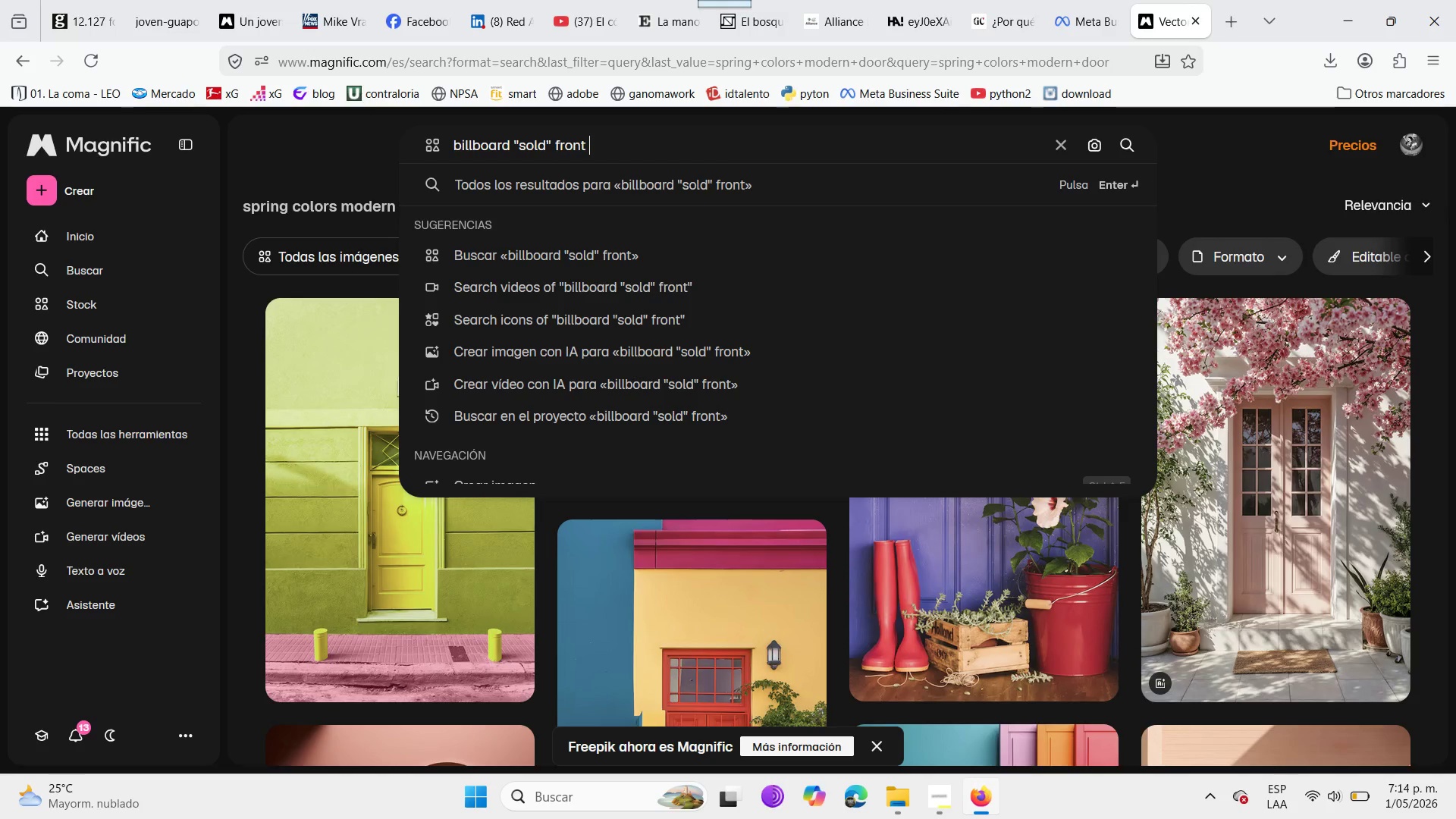 
type(beatifully staged home )
 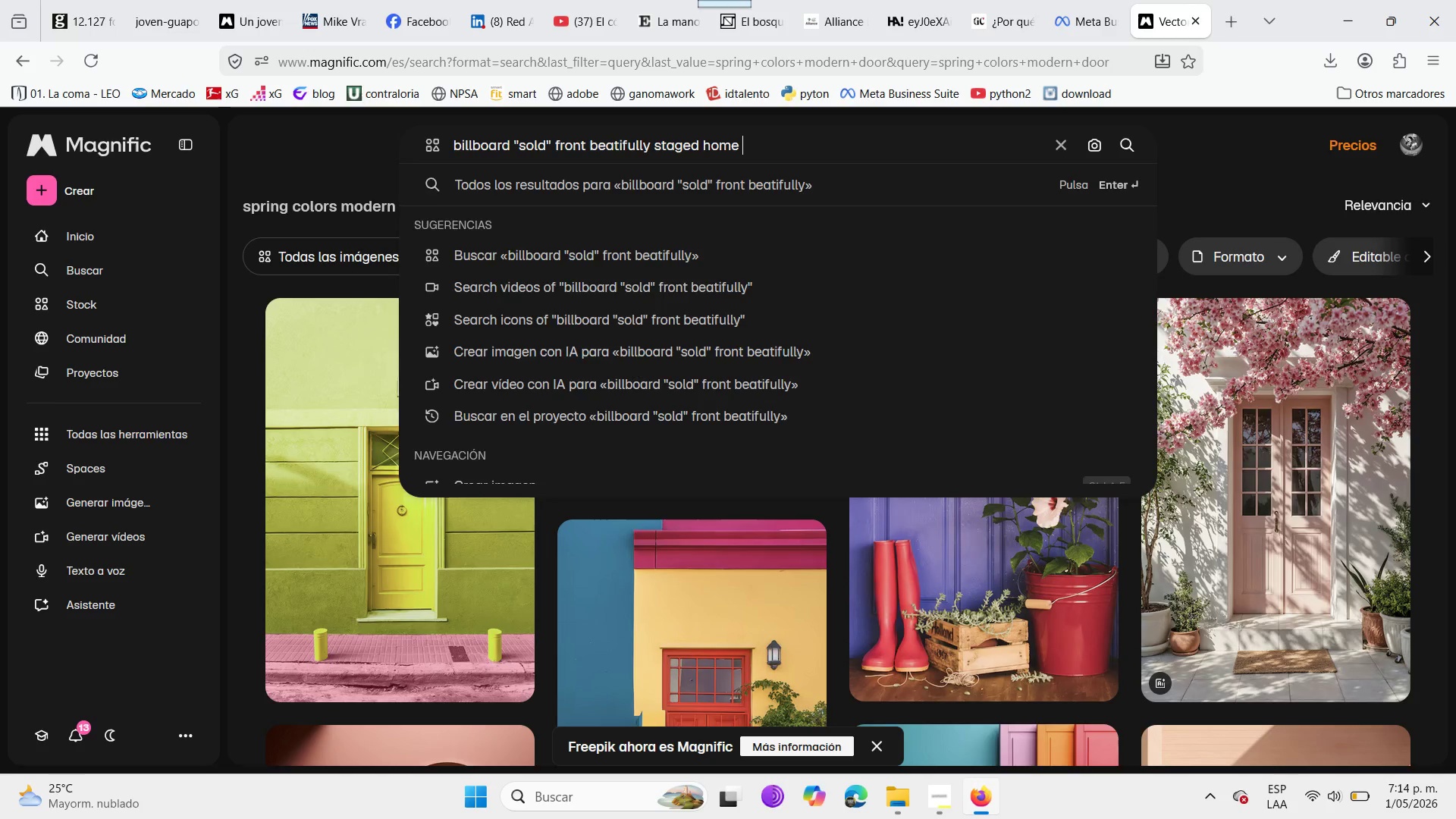 
key(Enter)
 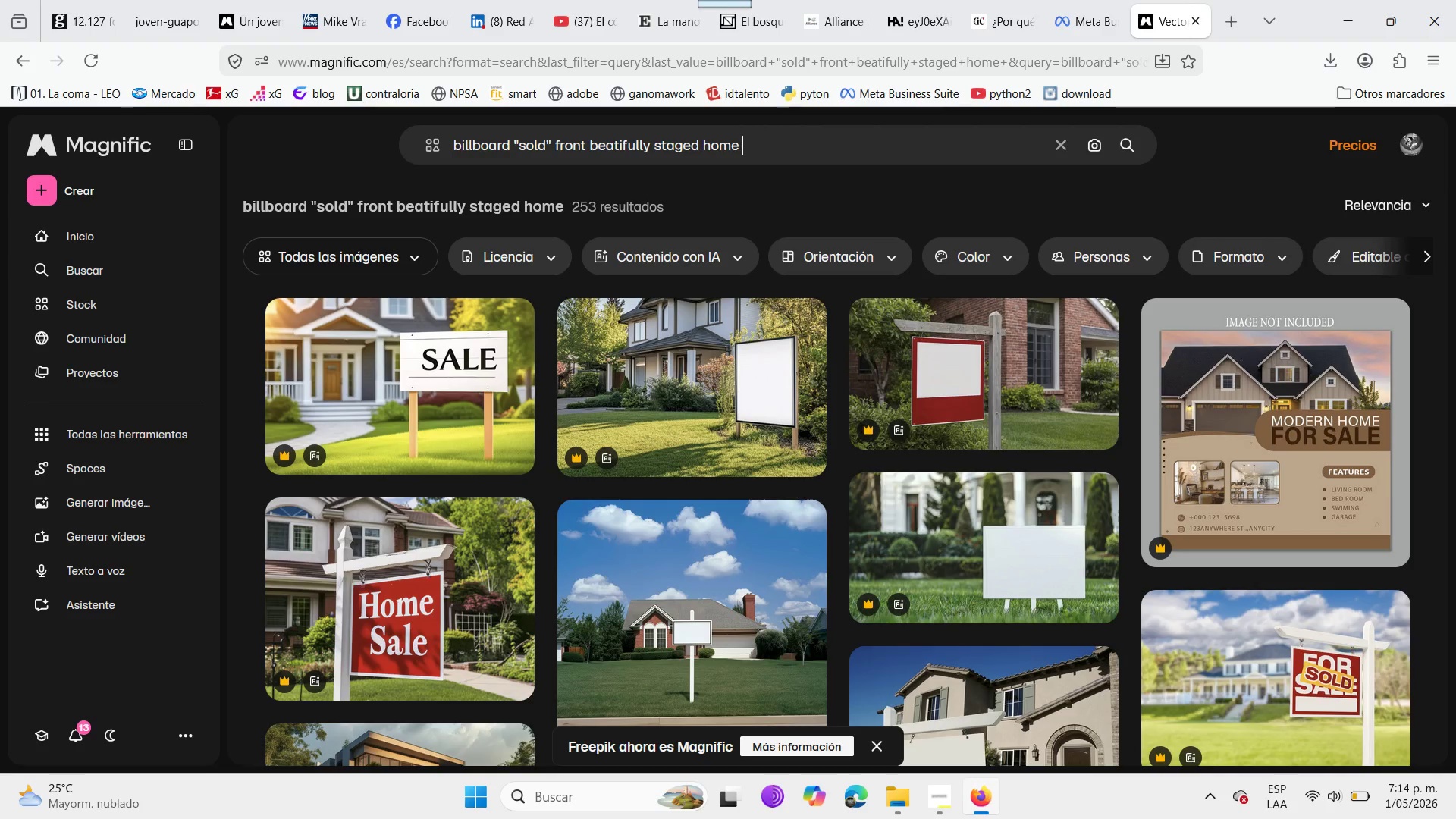 
wait(7.22)
 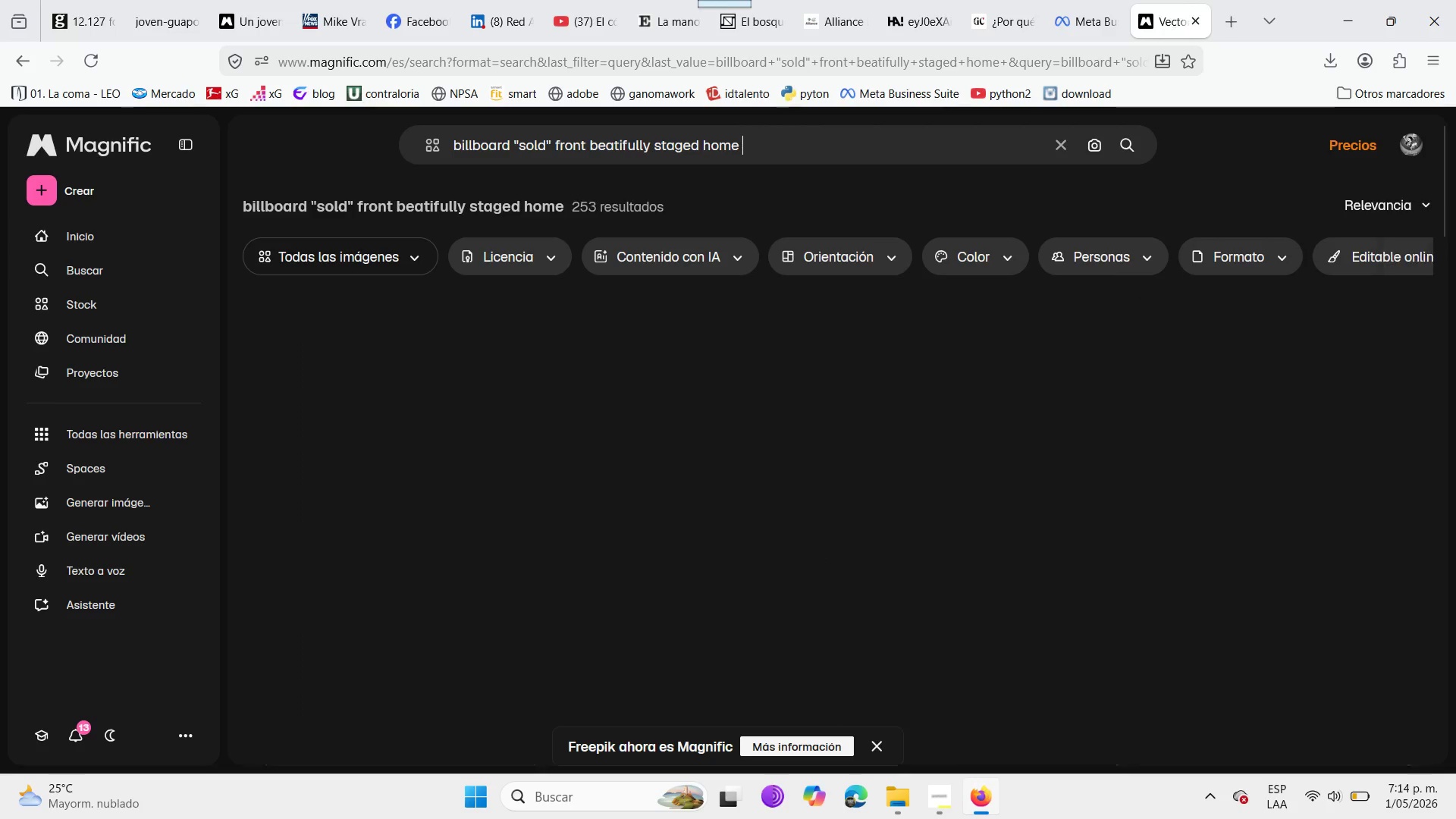 
scroll: coordinate [695, 514], scroll_direction: down, amount: 6.0
 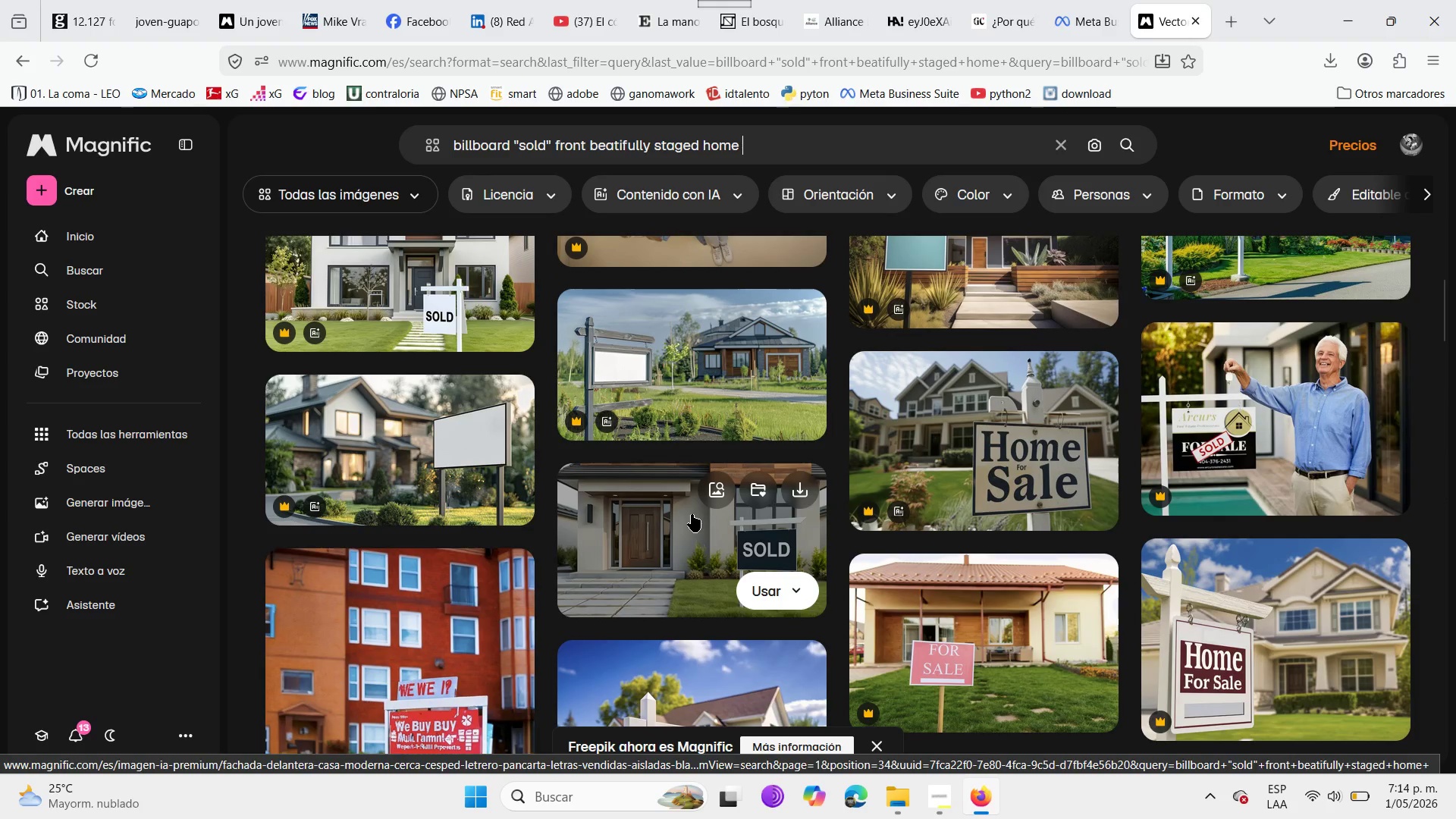 
mouse_move([477, 452])
 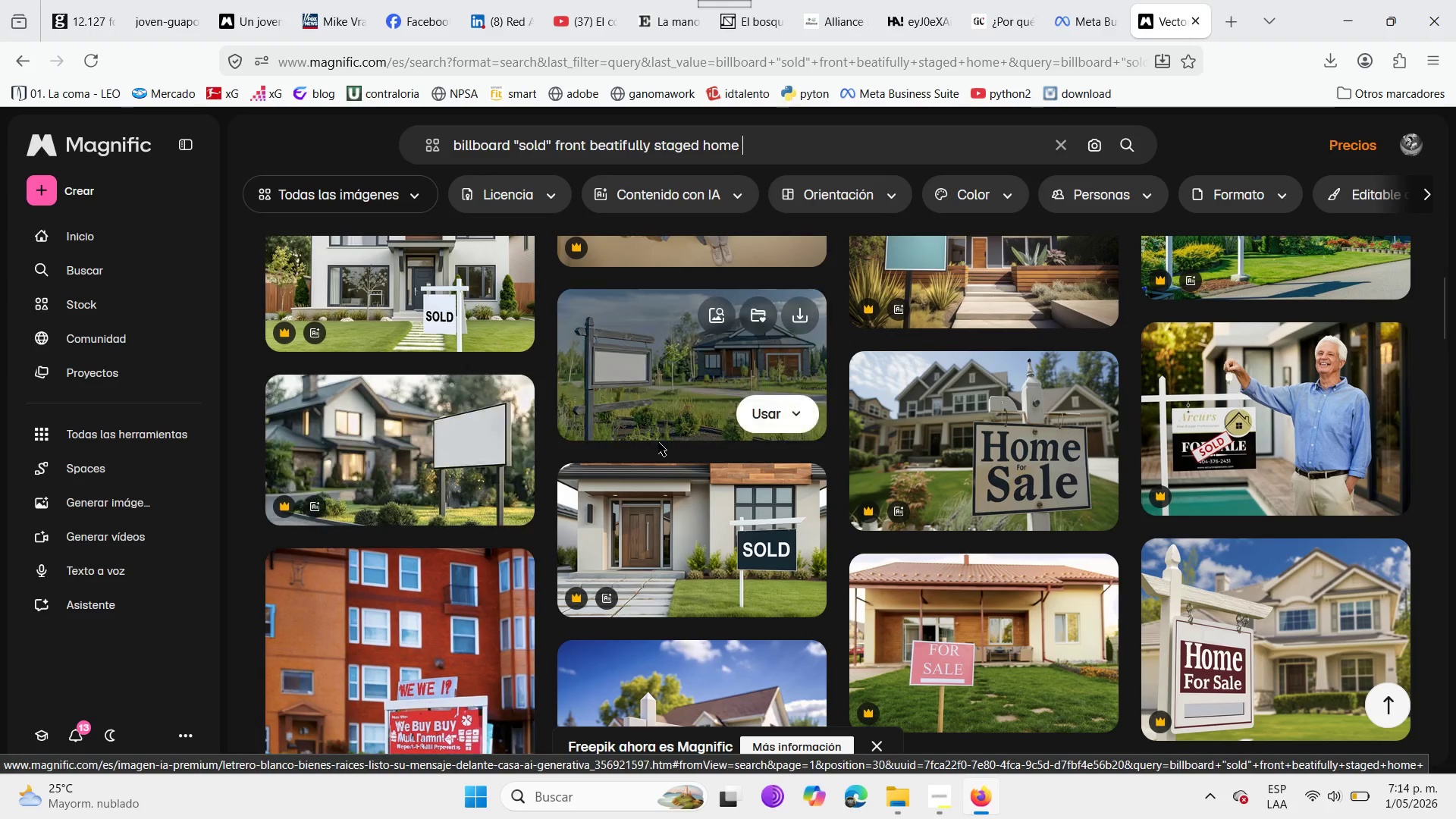 
scroll: coordinate [753, 532], scroll_direction: down, amount: 18.0
 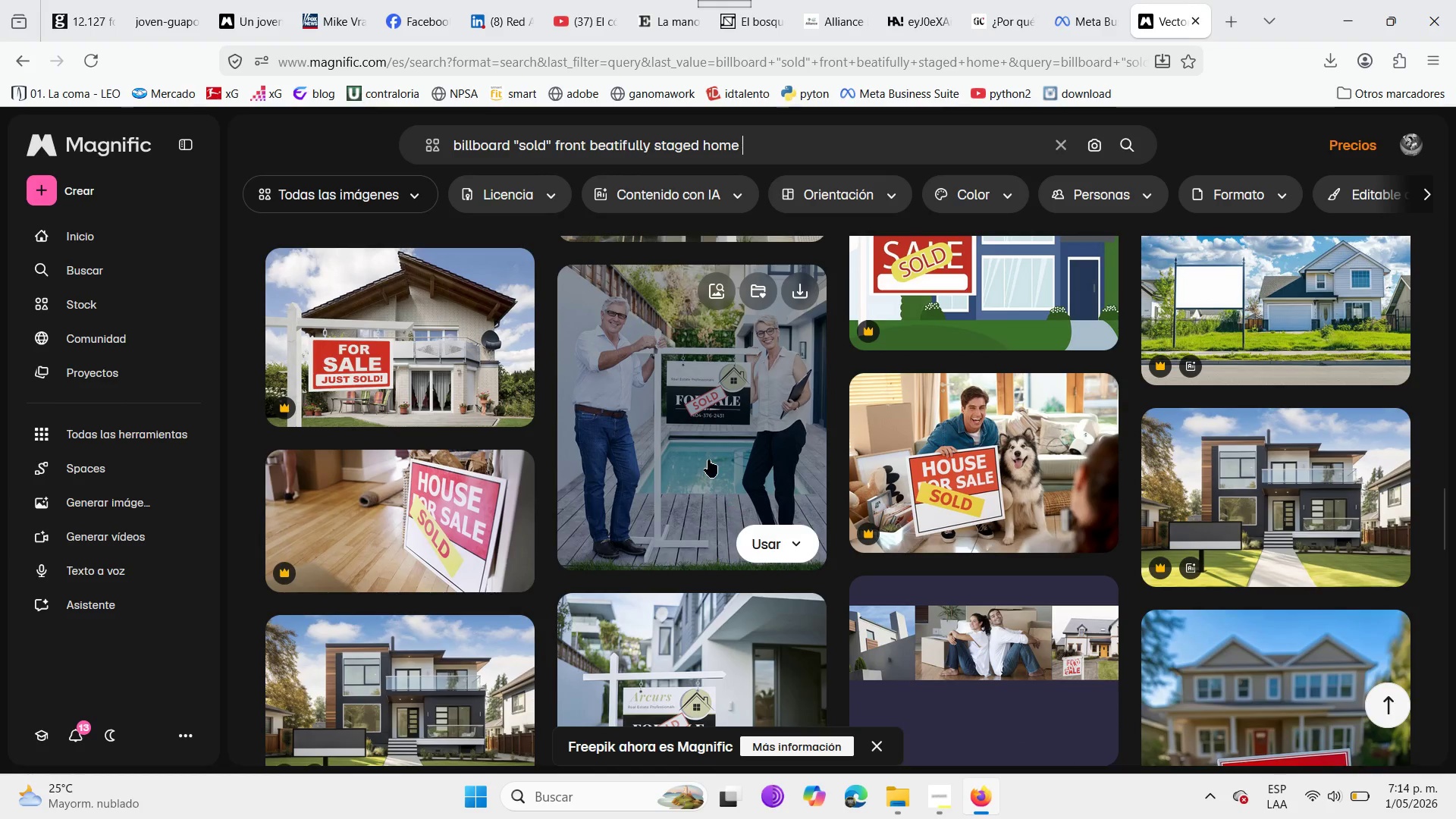 
scroll: coordinate [706, 456], scroll_direction: up, amount: 2.0
 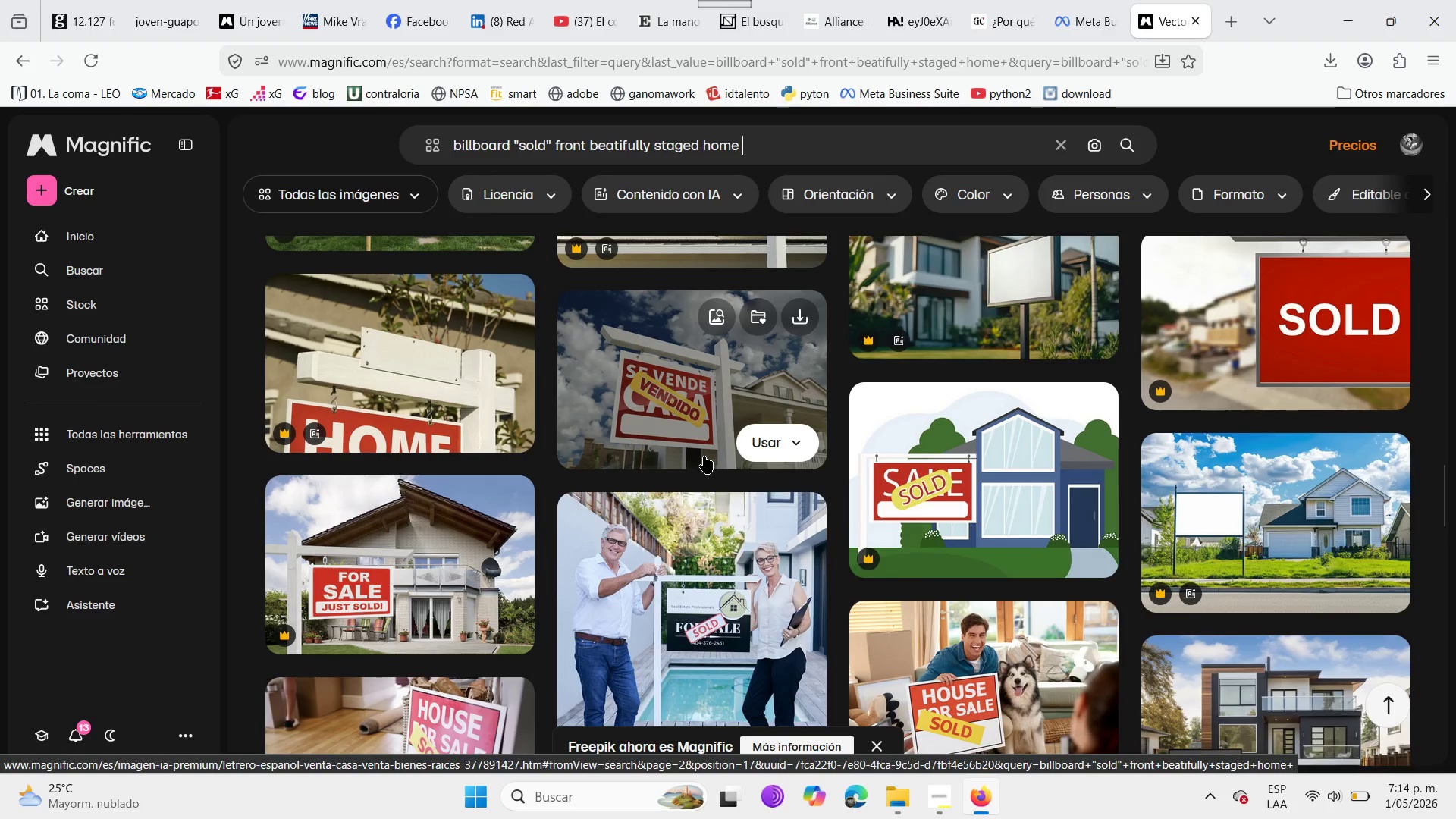 
scroll: coordinate [841, 545], scroll_direction: down, amount: 24.0
 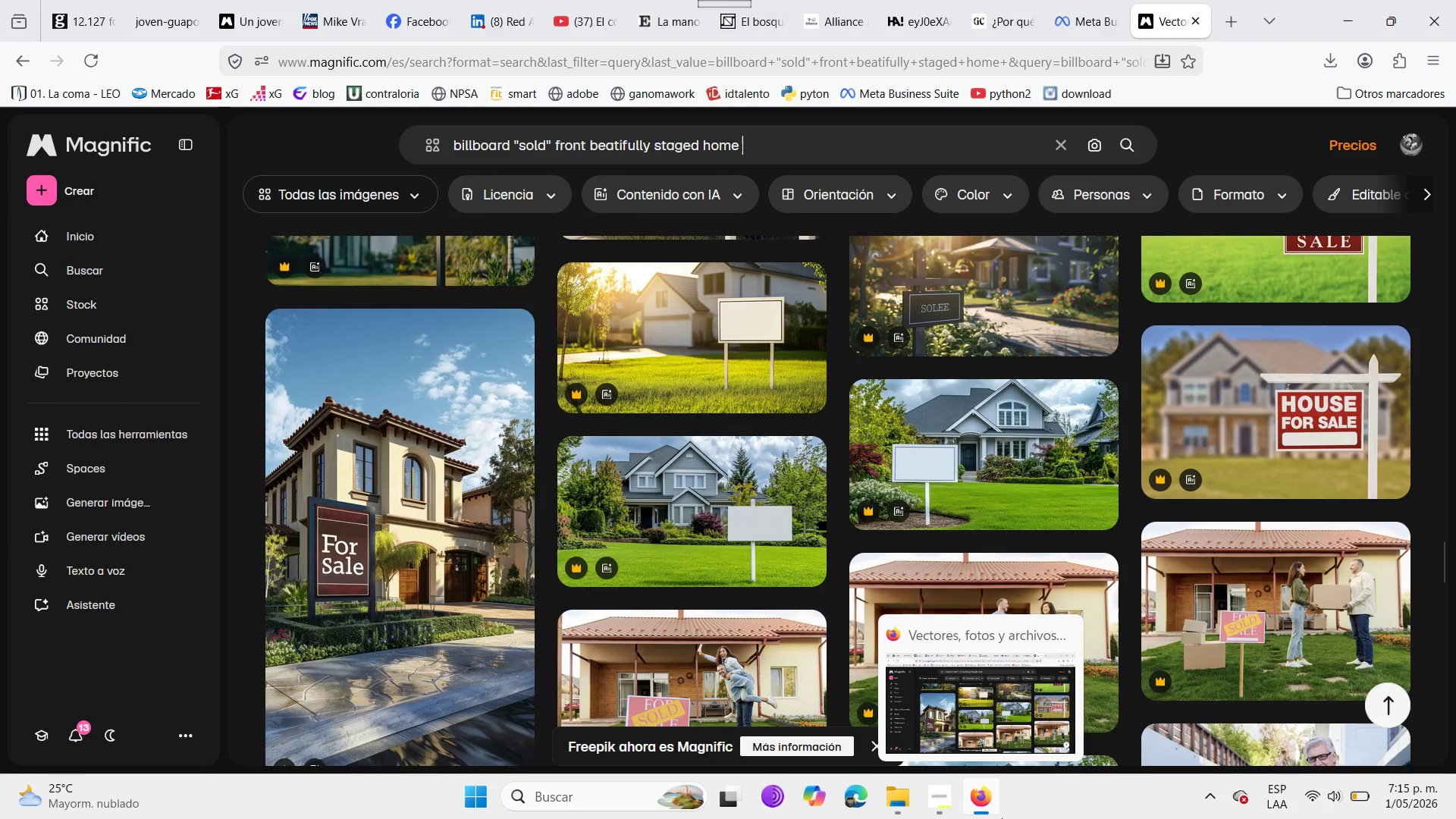 
scroll: coordinate [723, 471], scroll_direction: down, amount: 17.0
 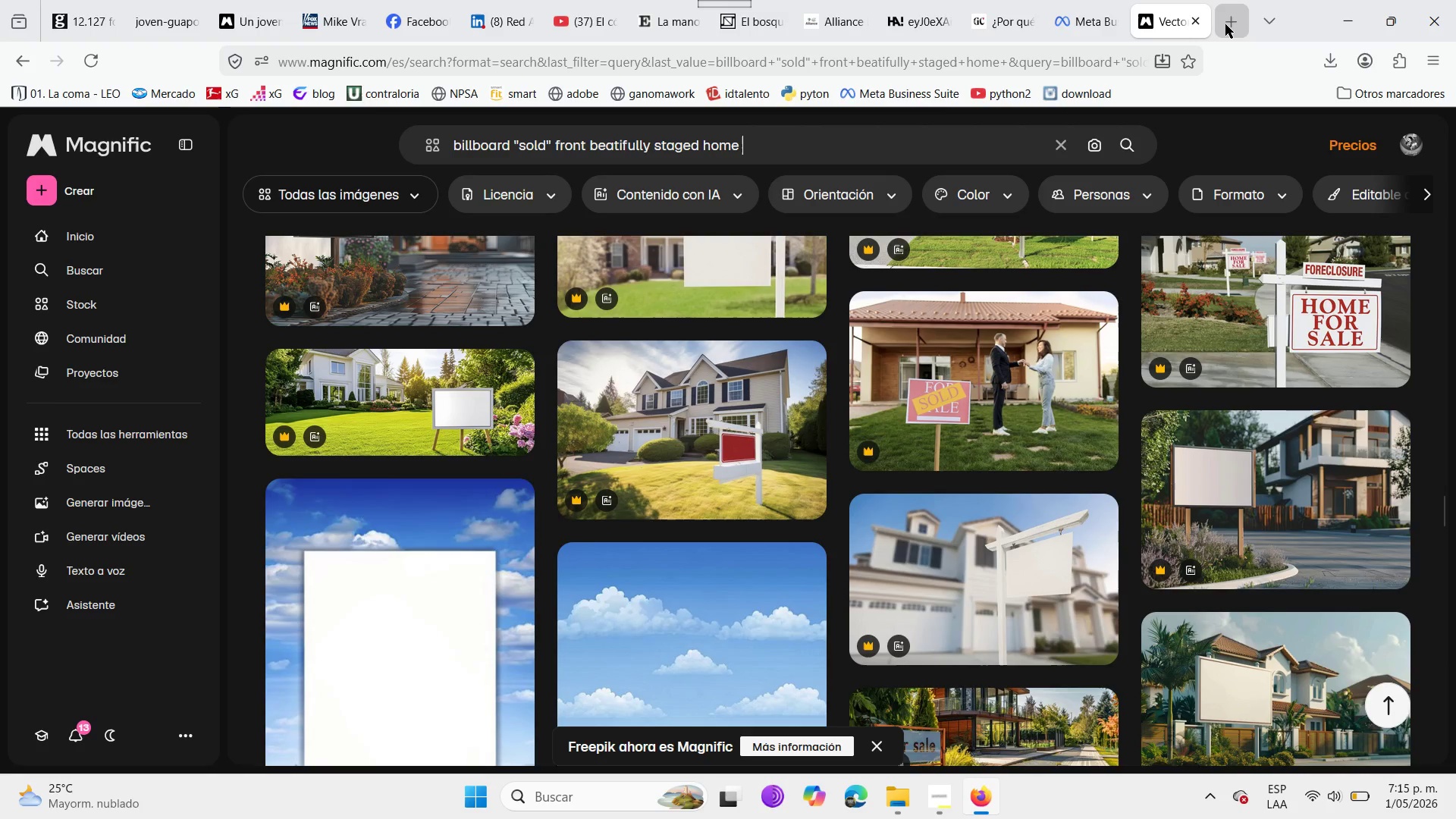 
left_click([1226, 23])
 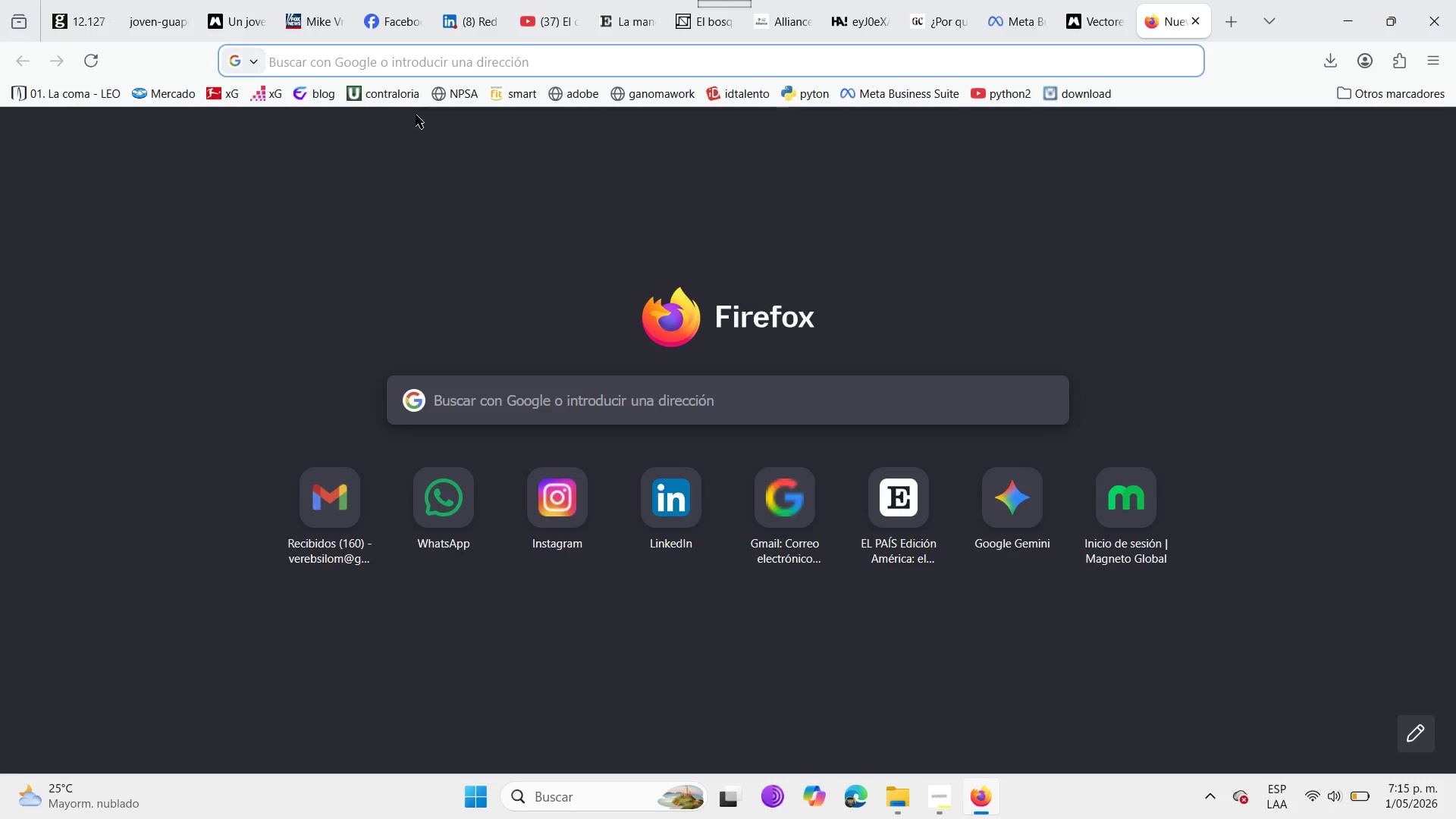 
left_click([427, 57])
 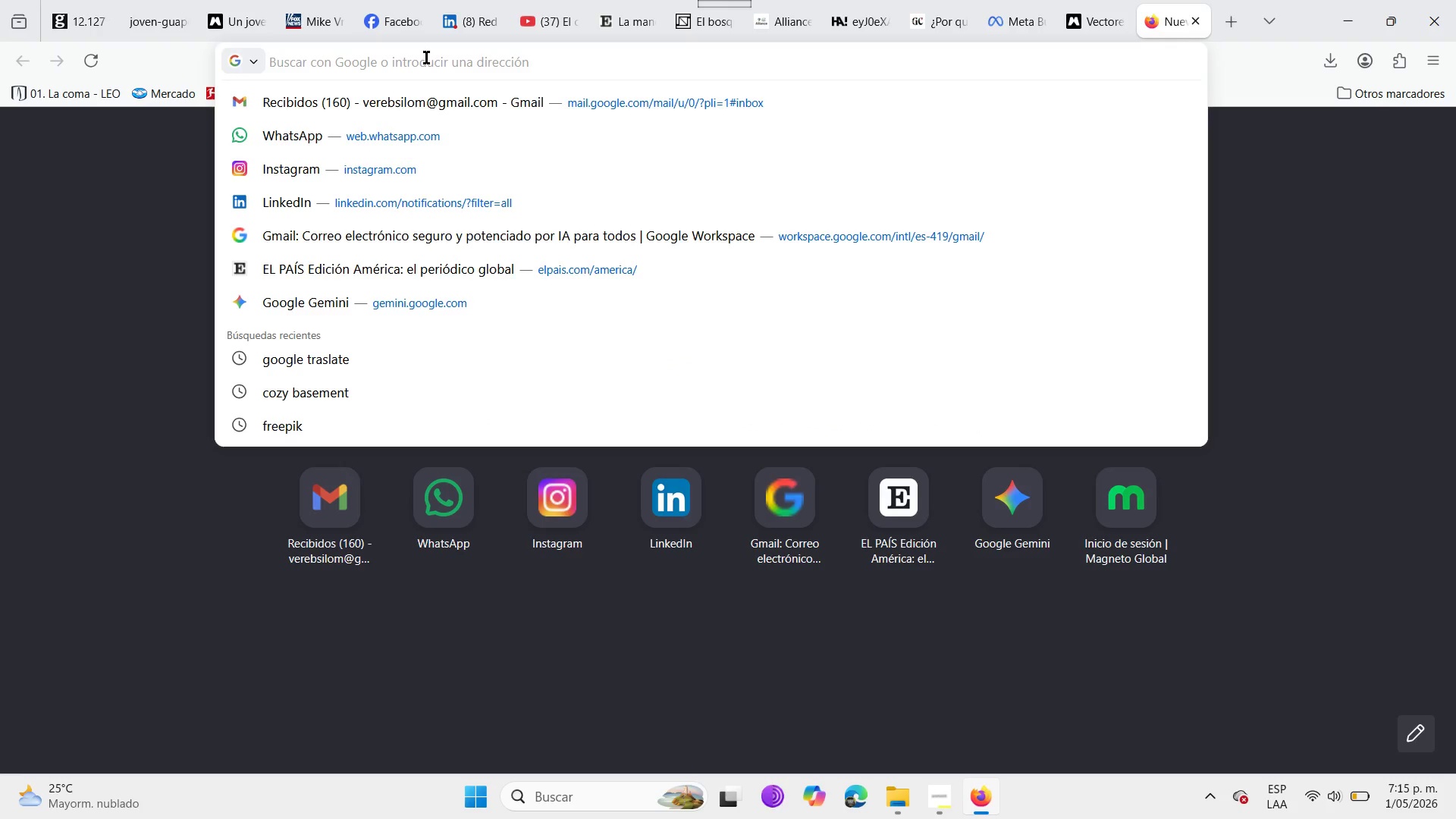 
type(sold si)
 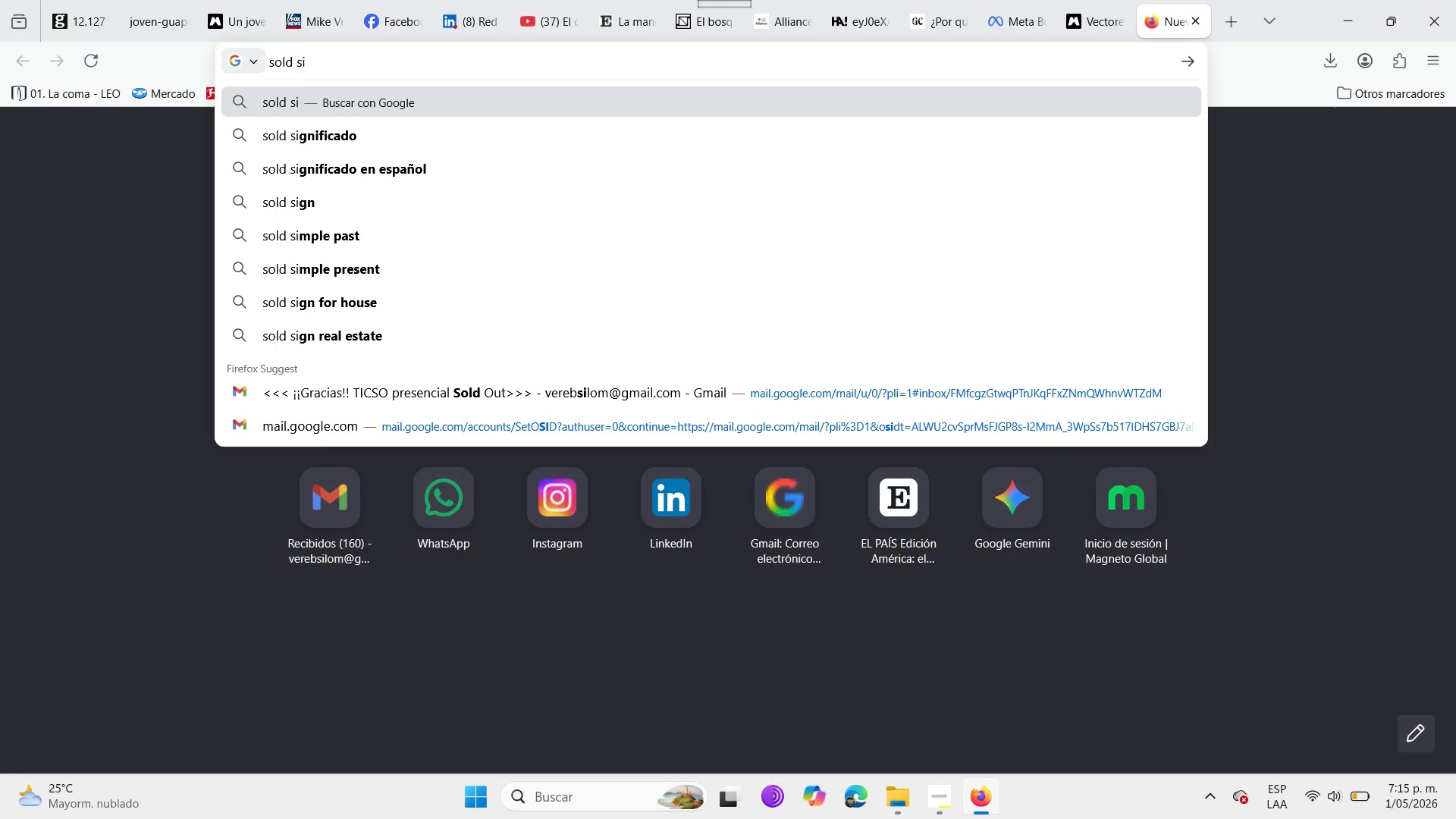 
type(gn fn [Home])
key(Backspace)
key(Backspace)
 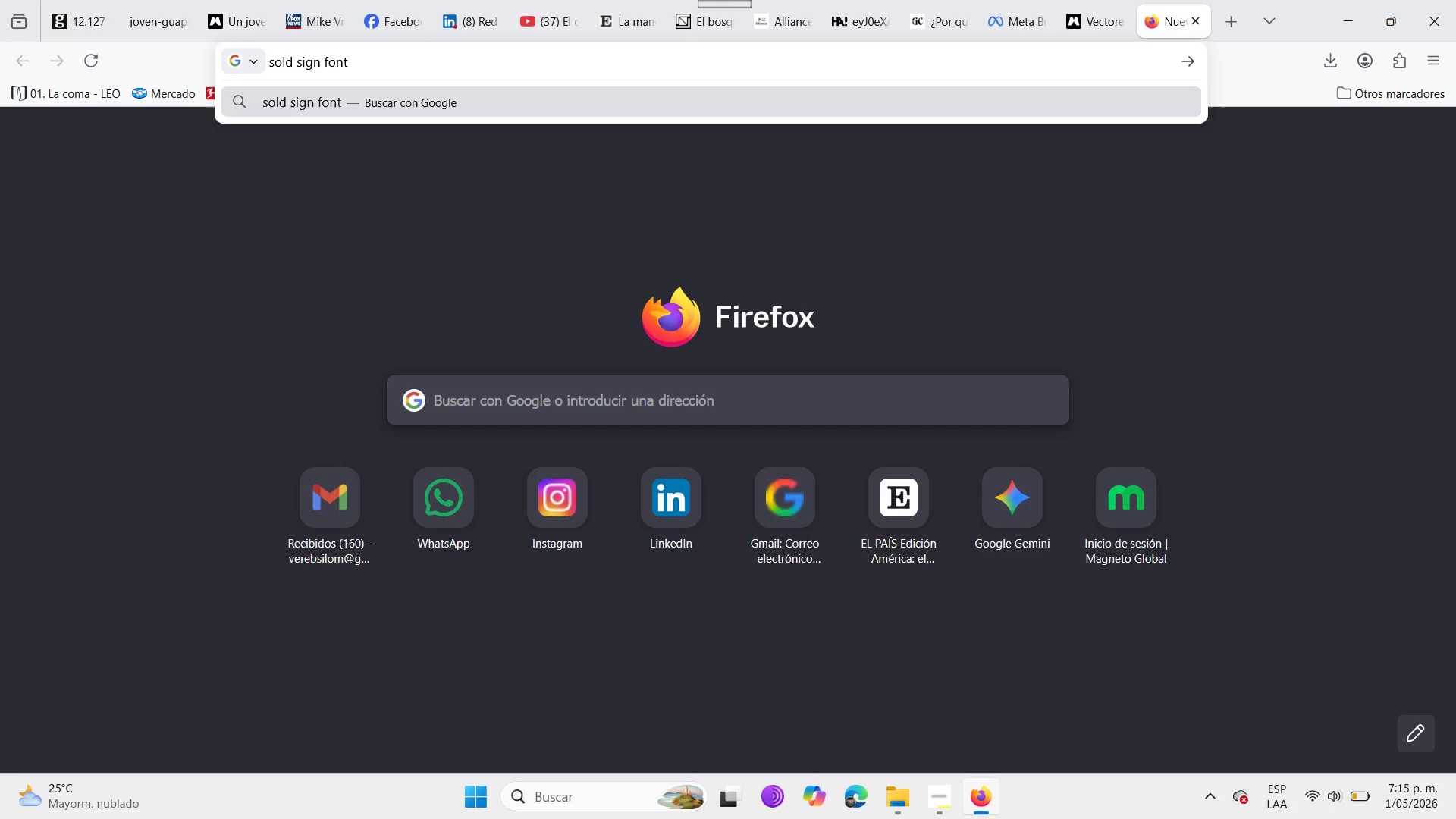 
hold_key(key=O, duration=0.31)
 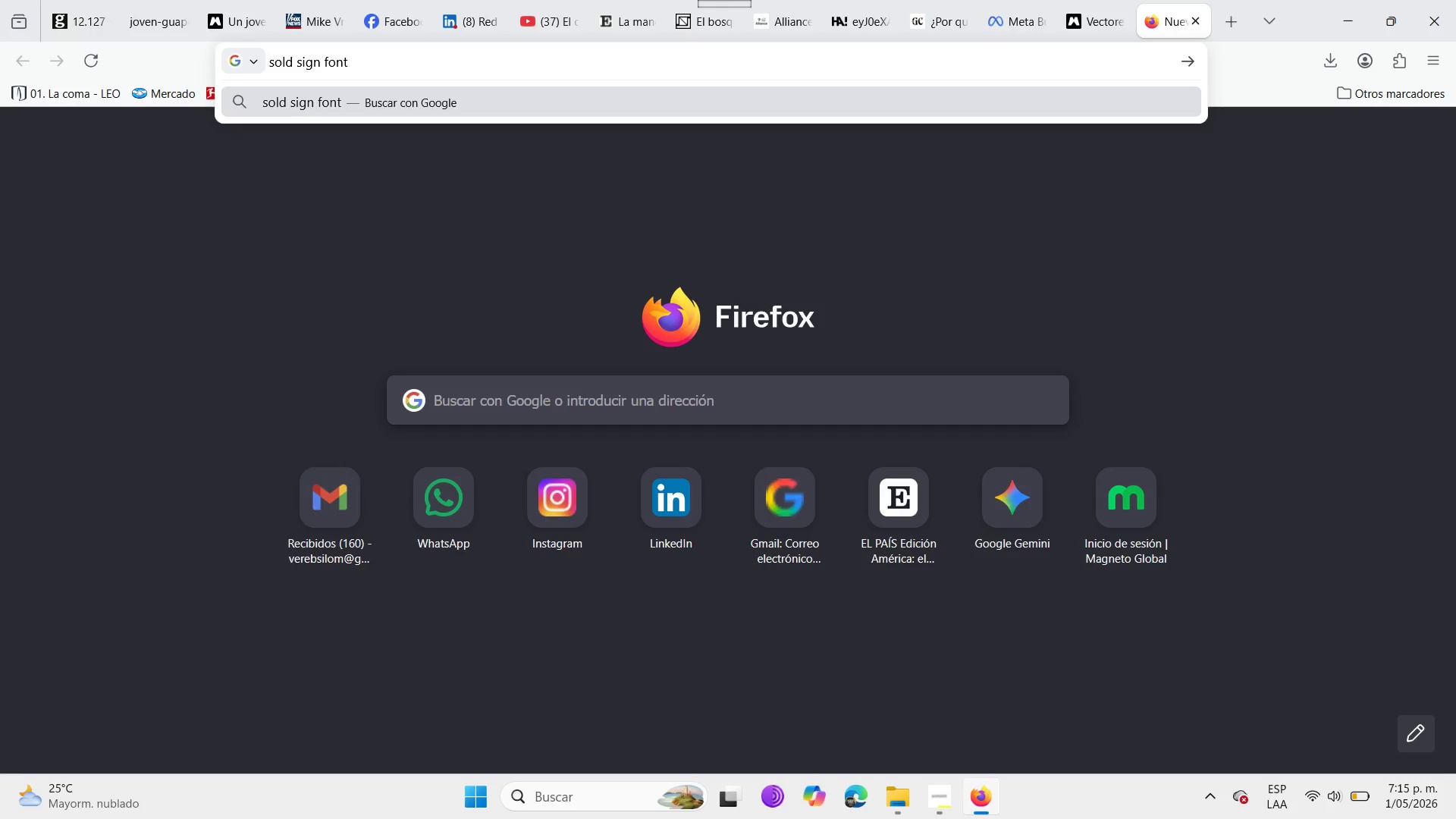 
left_click([607, 64])
 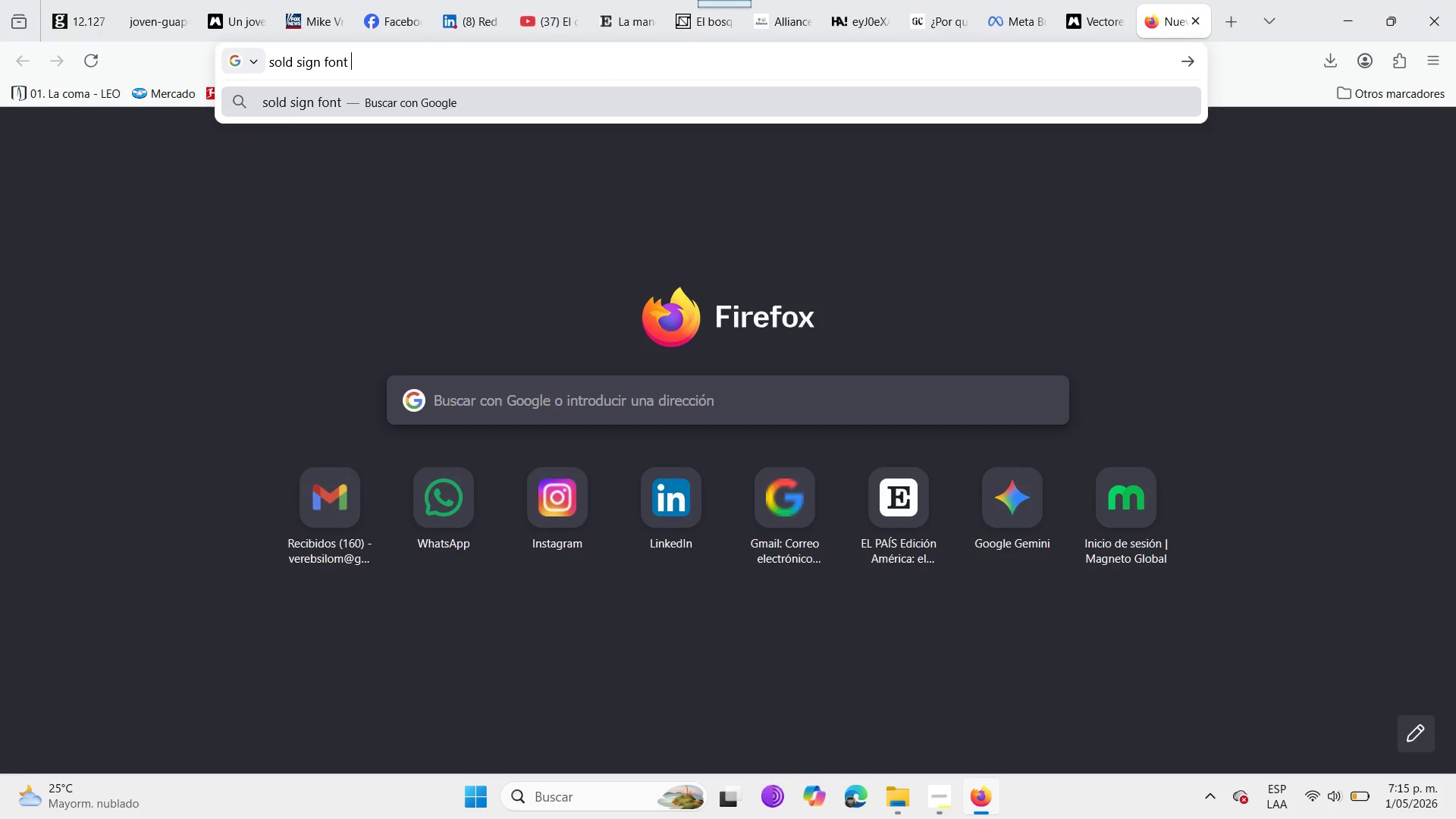 
key(Backspace)
key(Backspace)
key(Backspace)
key(Backspace)
type(ronty)
key(Backspace)
key(Backspace)
type(t beati)
 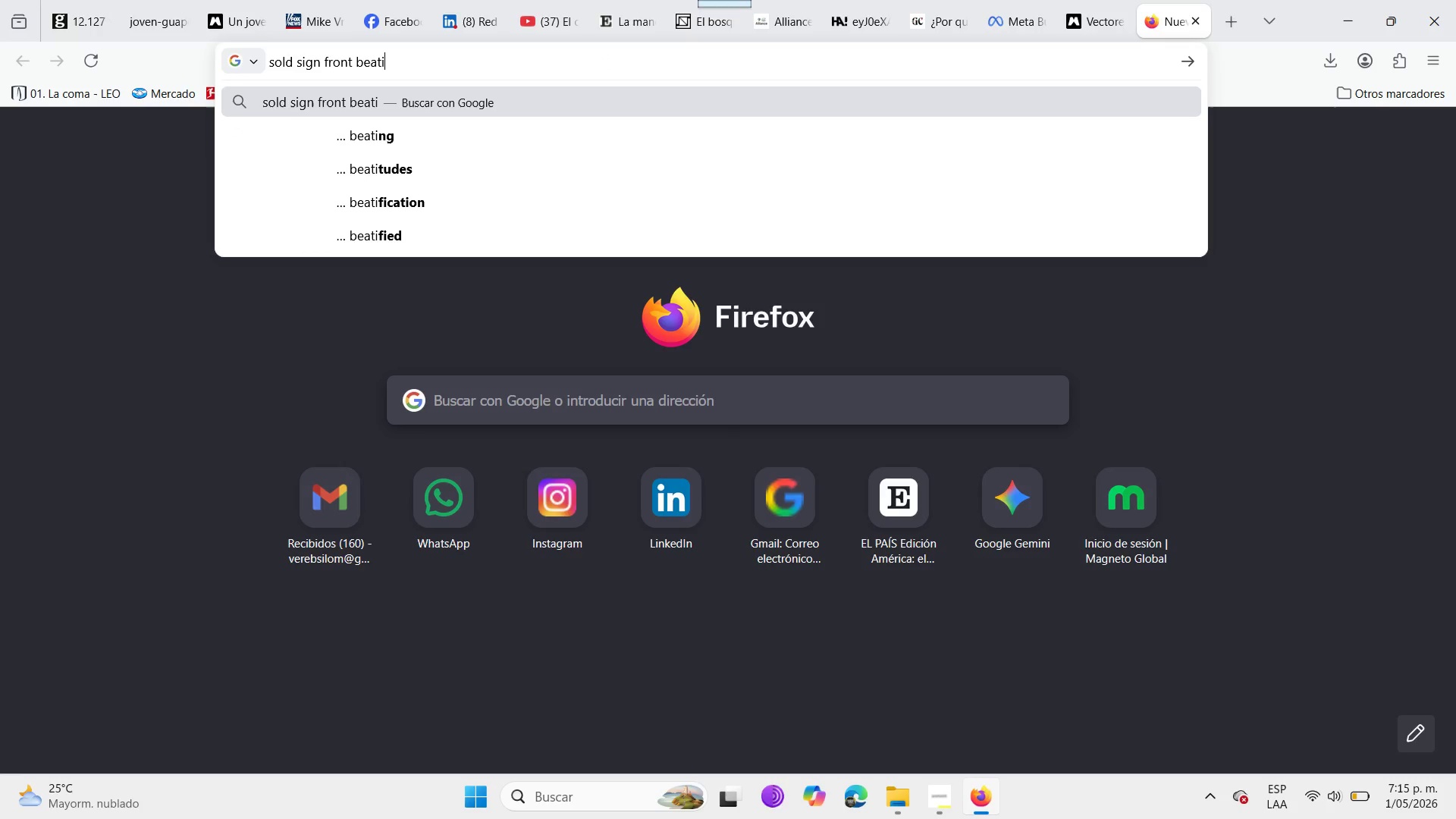 
key(Backspace)
key(Backspace)
type(utifully staged home )
 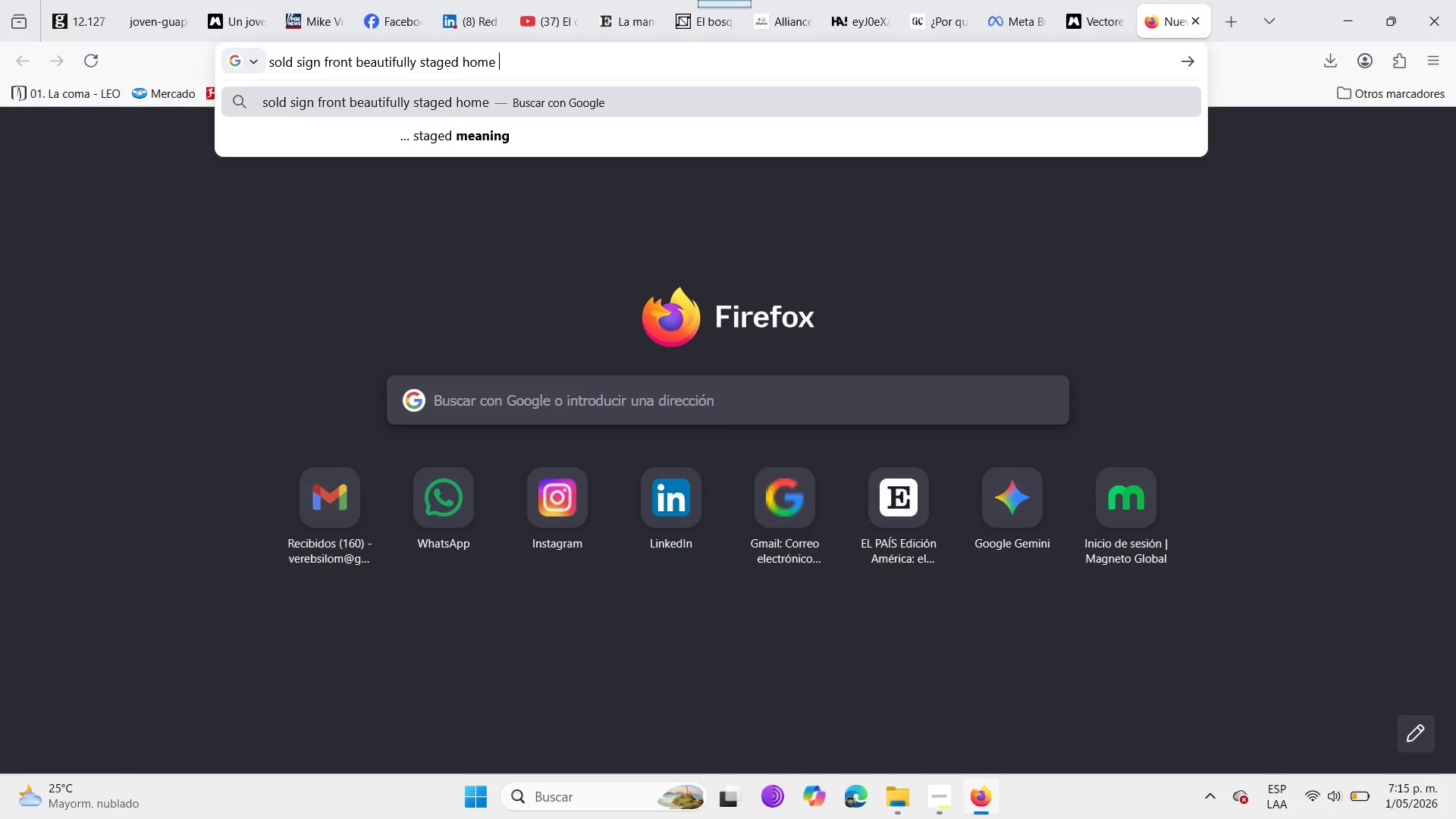 
key(Enter)
 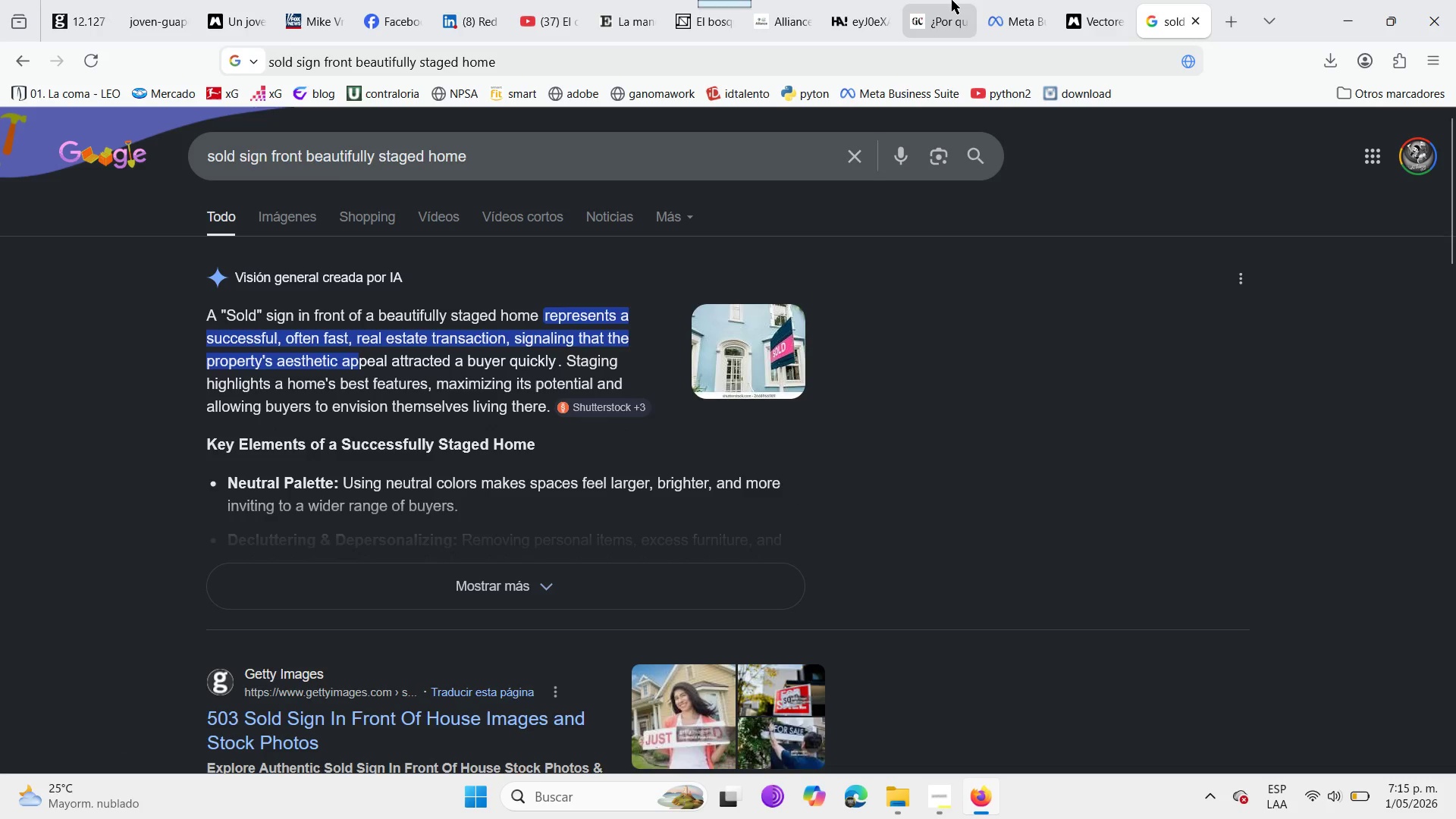 
left_click([281, 225])
 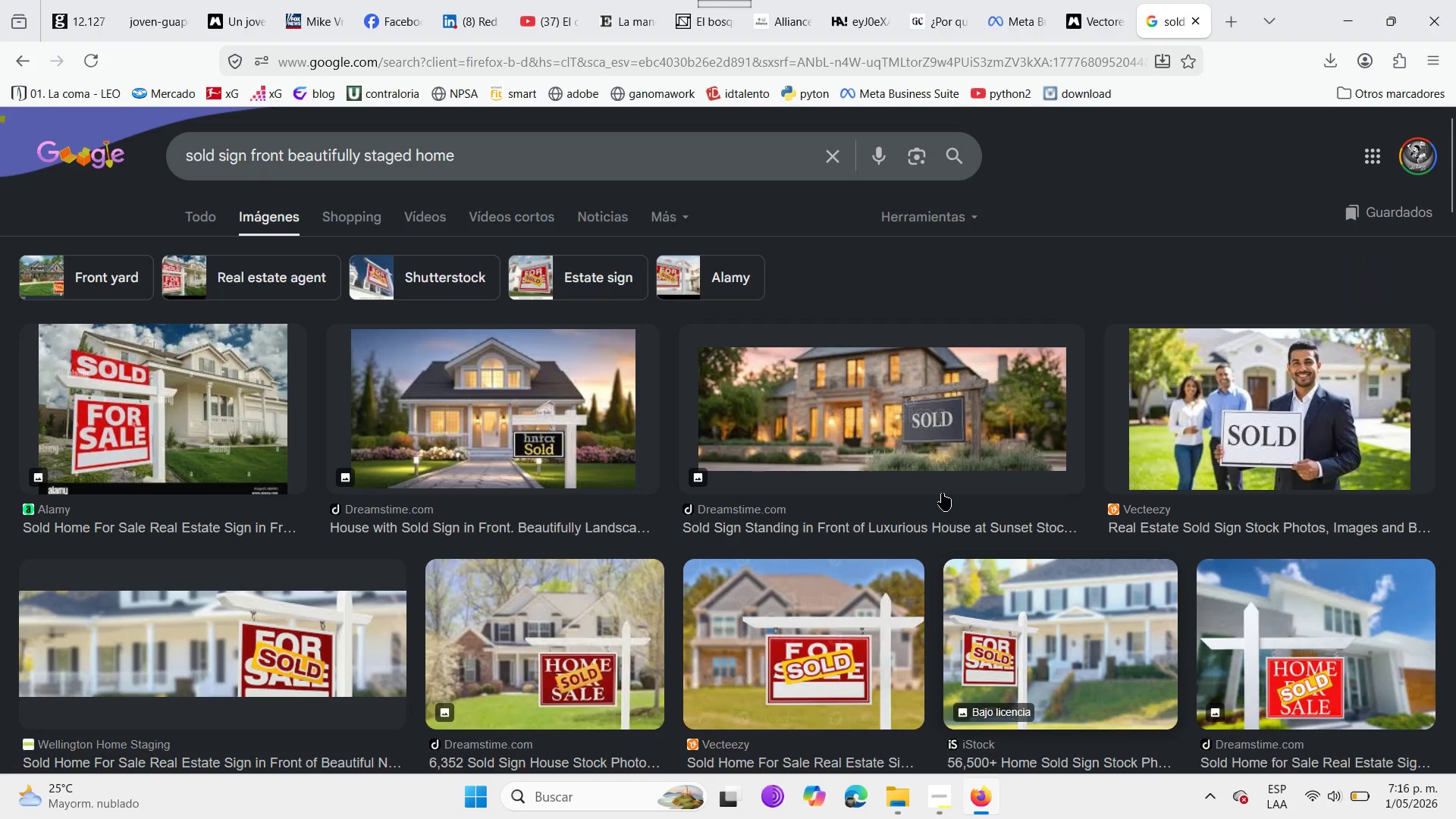 
wait(5.25)
 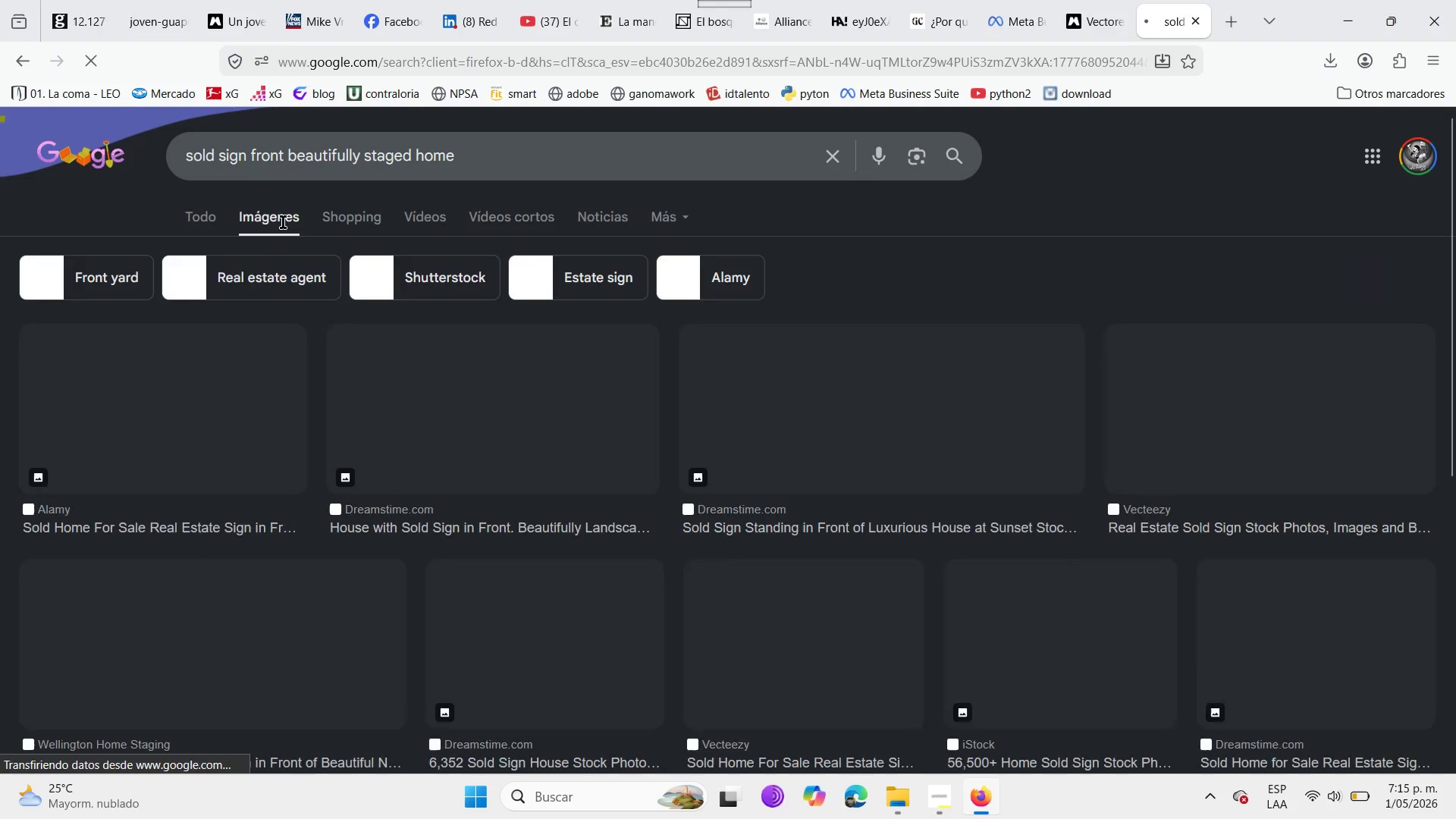 
scroll: coordinate [705, 529], scroll_direction: down, amount: 15.0
 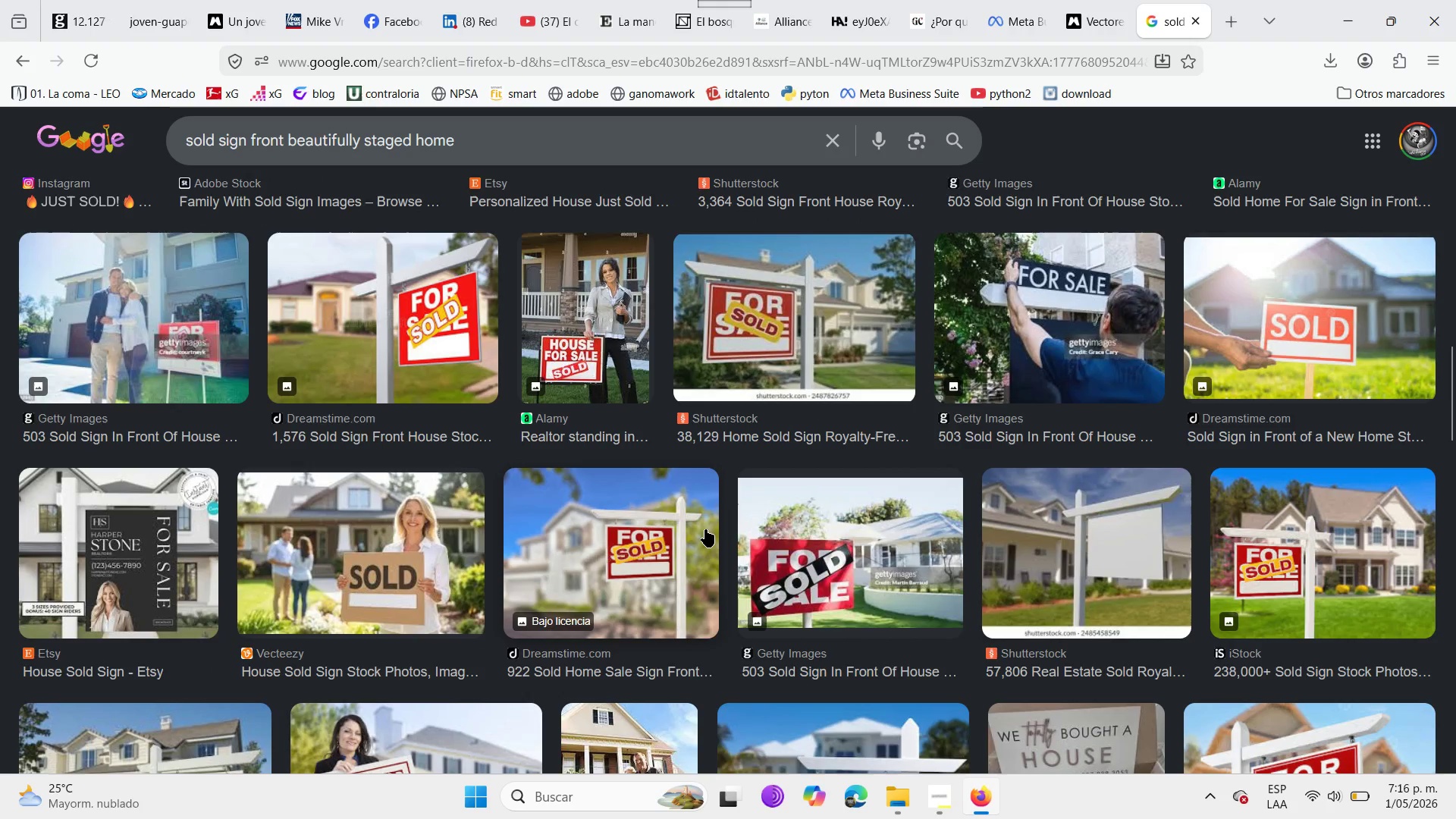 
scroll: coordinate [618, 519], scroll_direction: up, amount: 9.0
 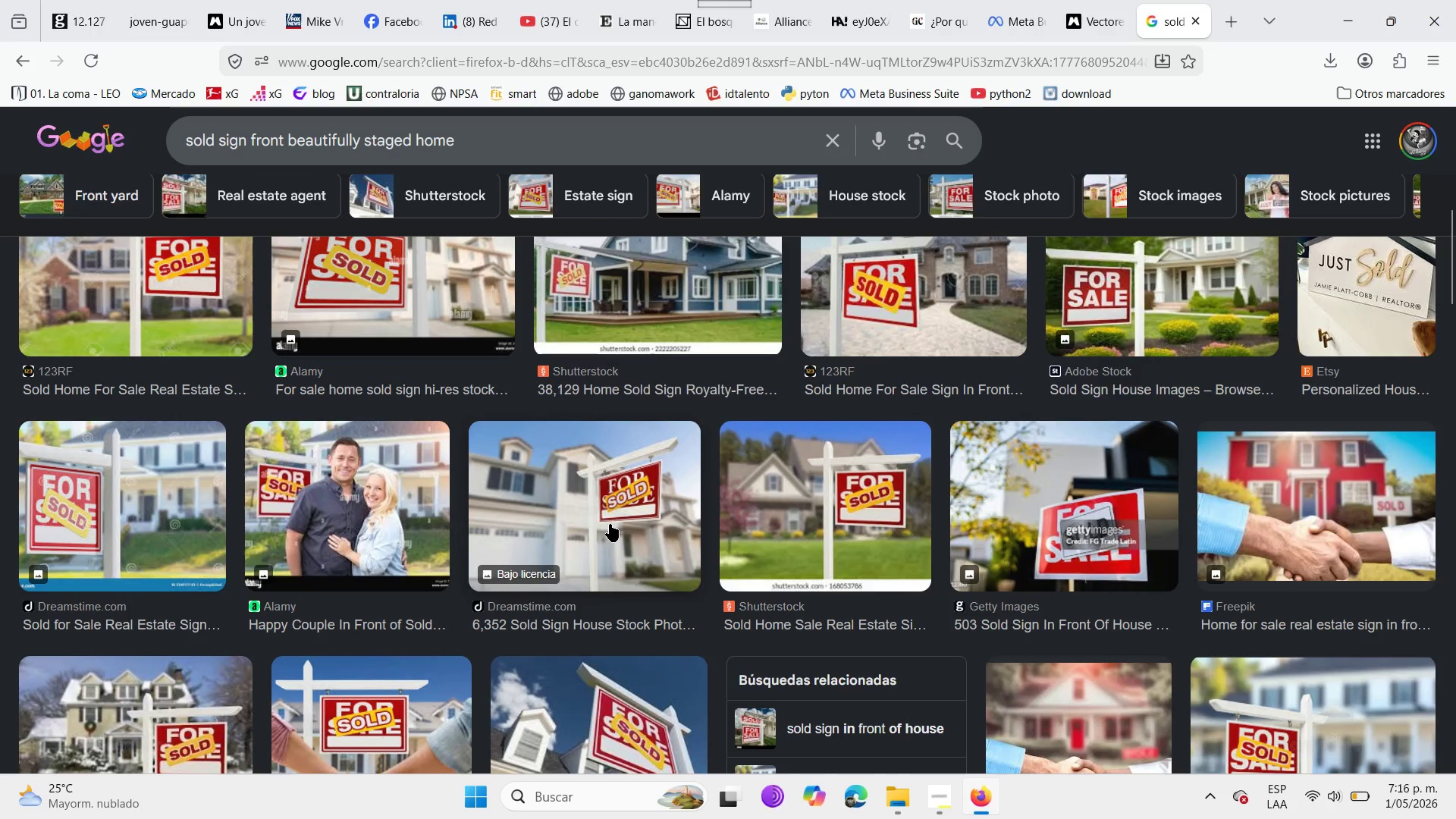 
scroll: coordinate [610, 524], scroll_direction: down, amount: 2.0
 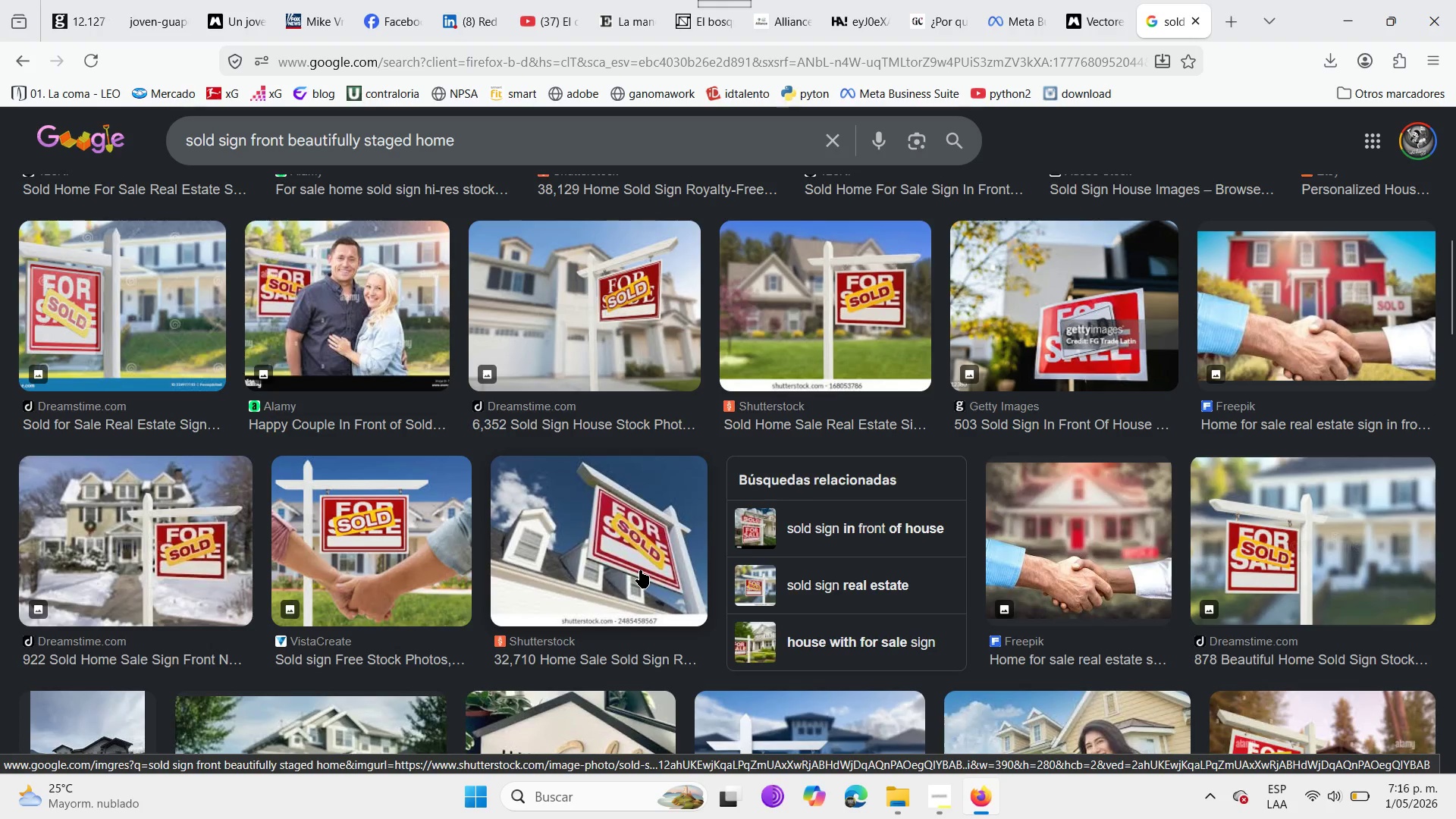 
scroll: coordinate [640, 570], scroll_direction: up, amount: 4.0
 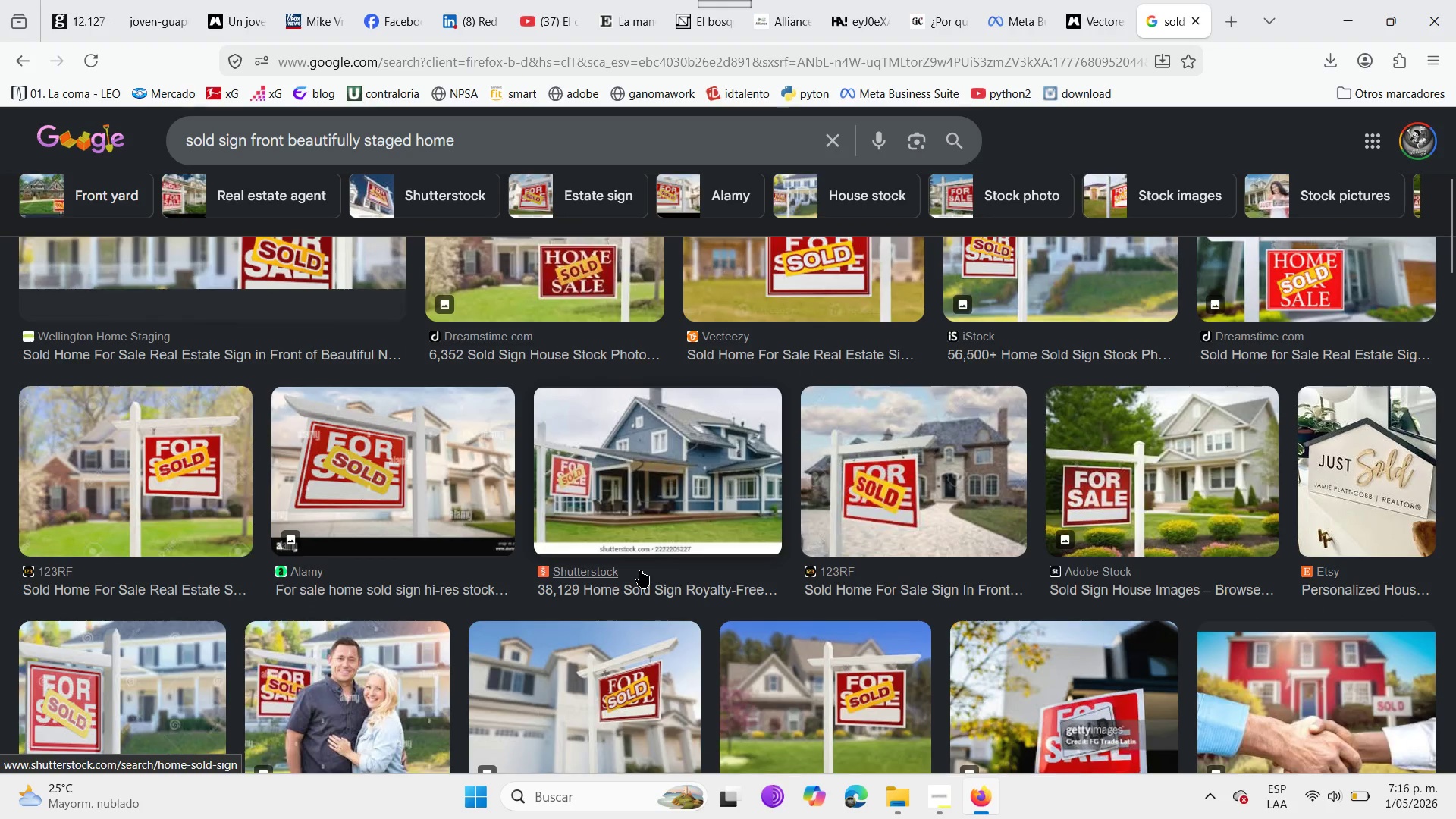 
left_click([653, 481])
 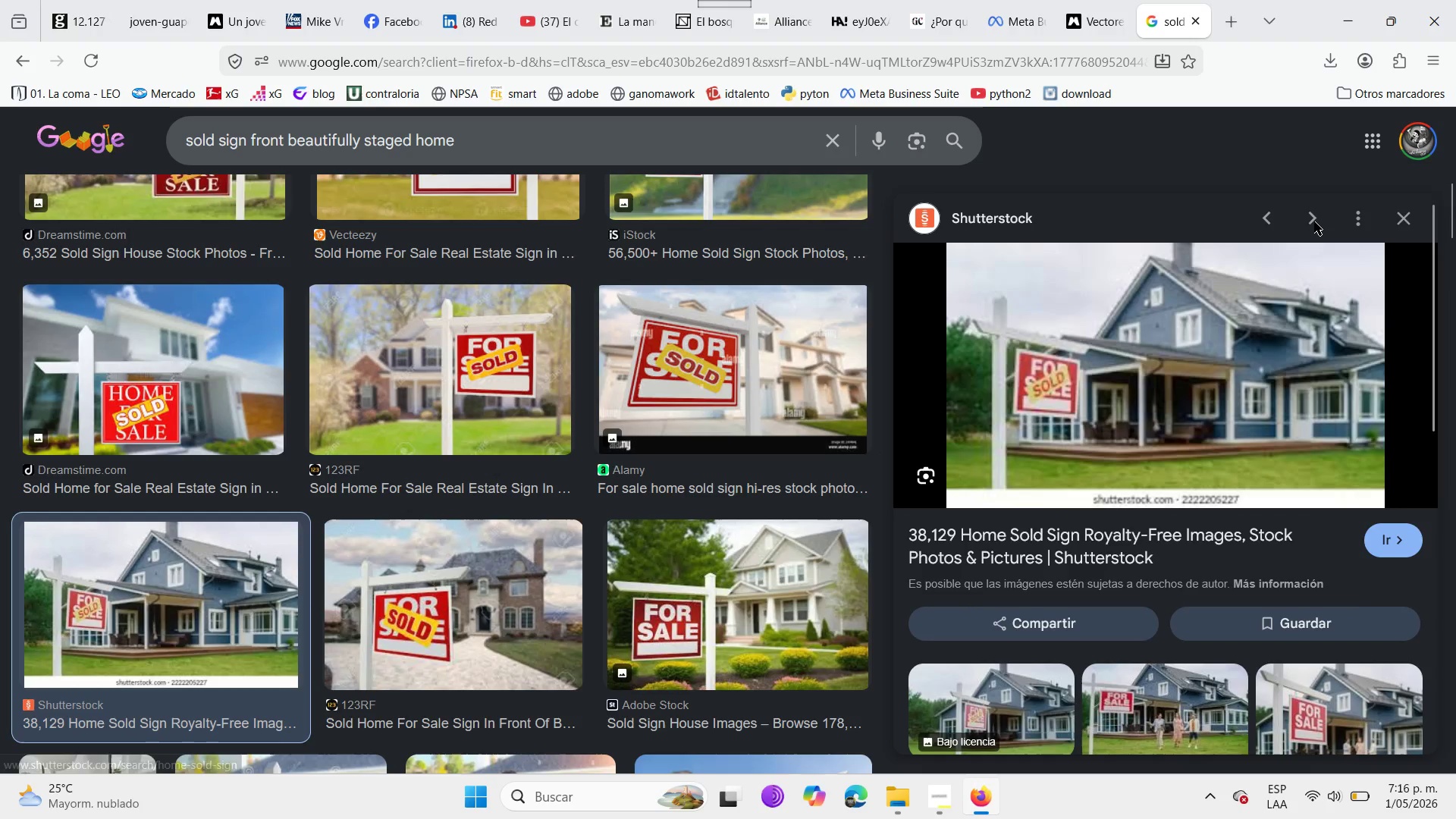 
left_click([1394, 209])
 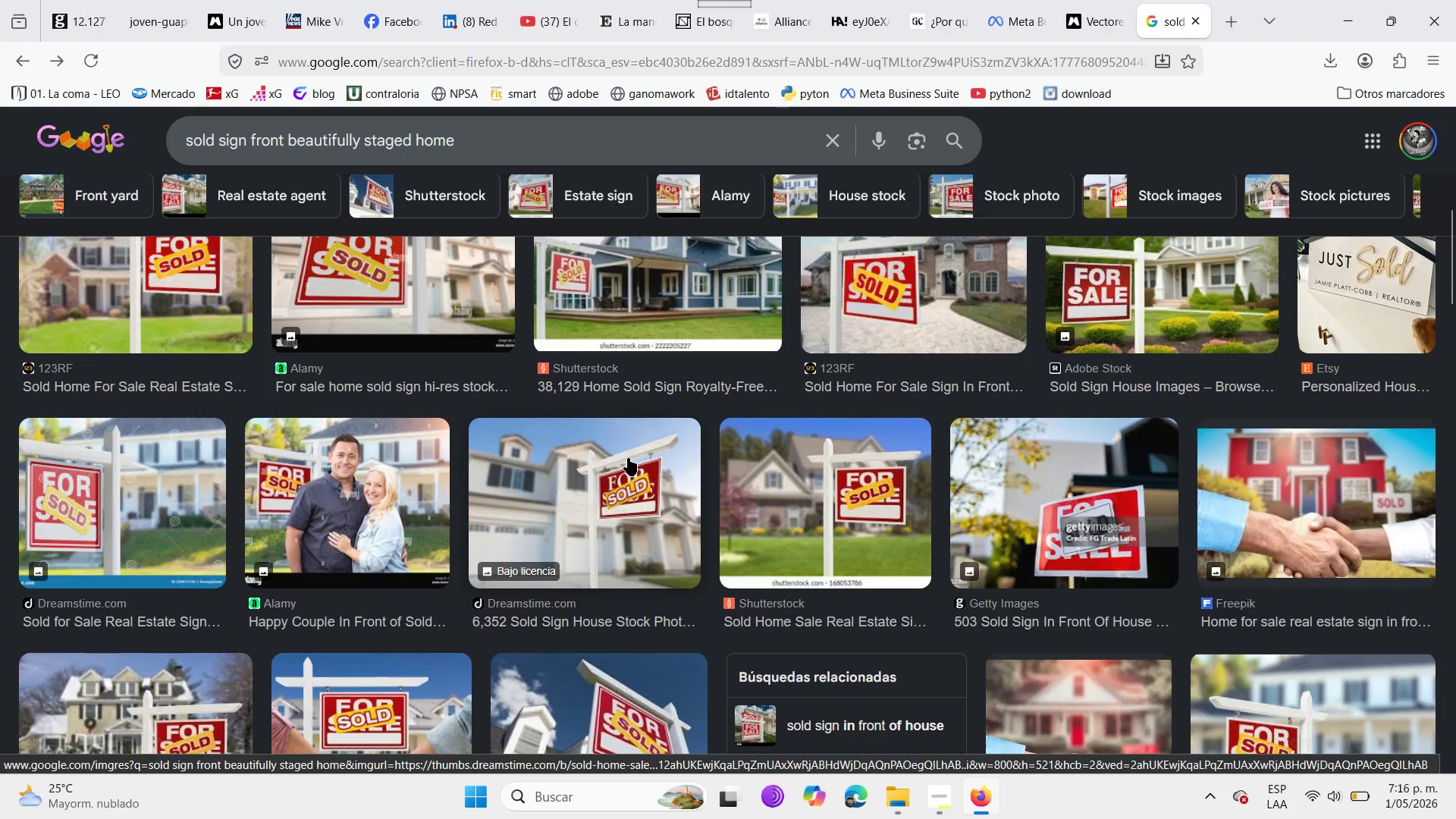 
scroll: coordinate [628, 458], scroll_direction: up, amount: 3.0
 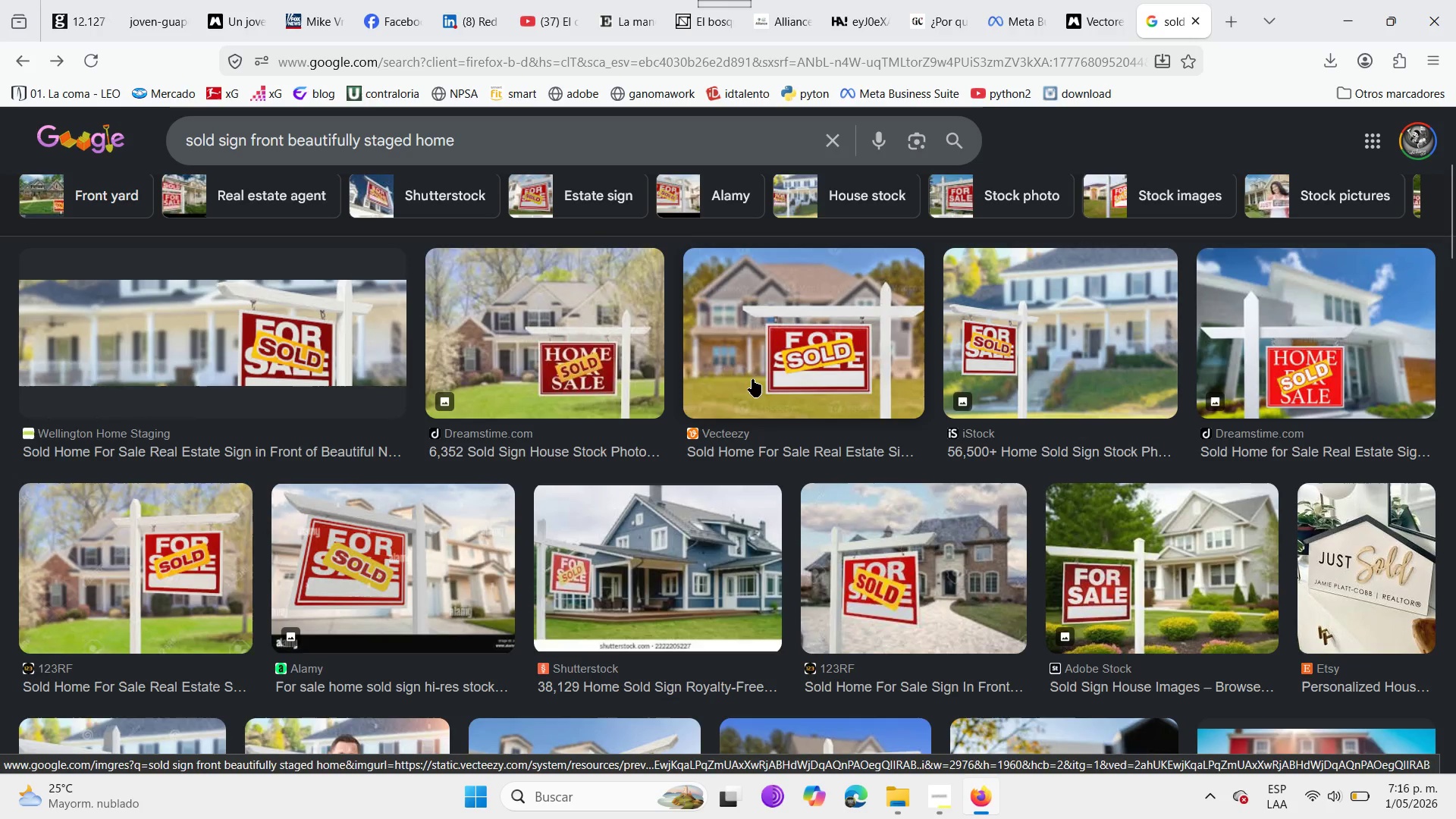 
wait(7.45)
 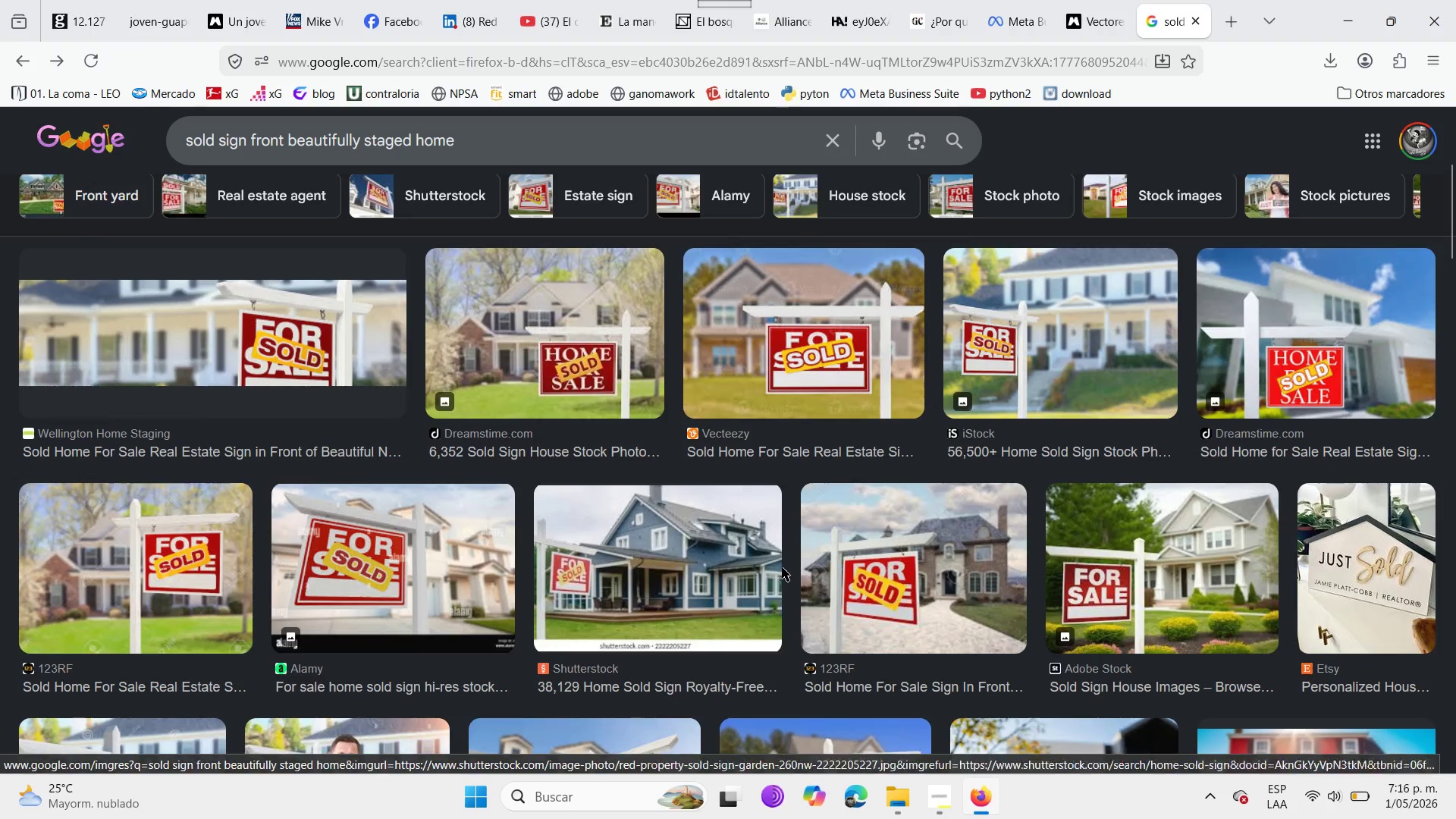 
left_click([756, 378])
 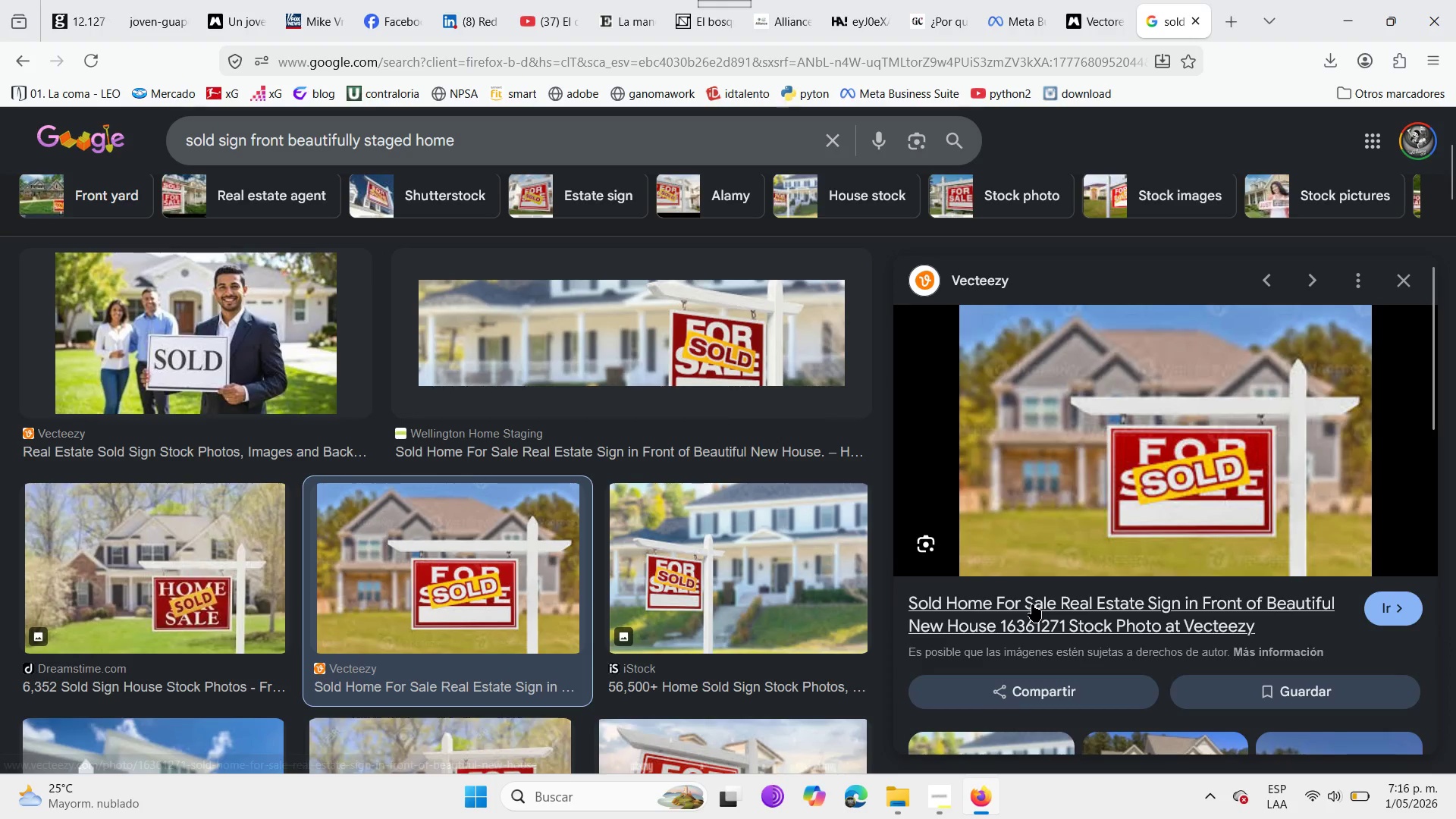 
right_click([1035, 610])
 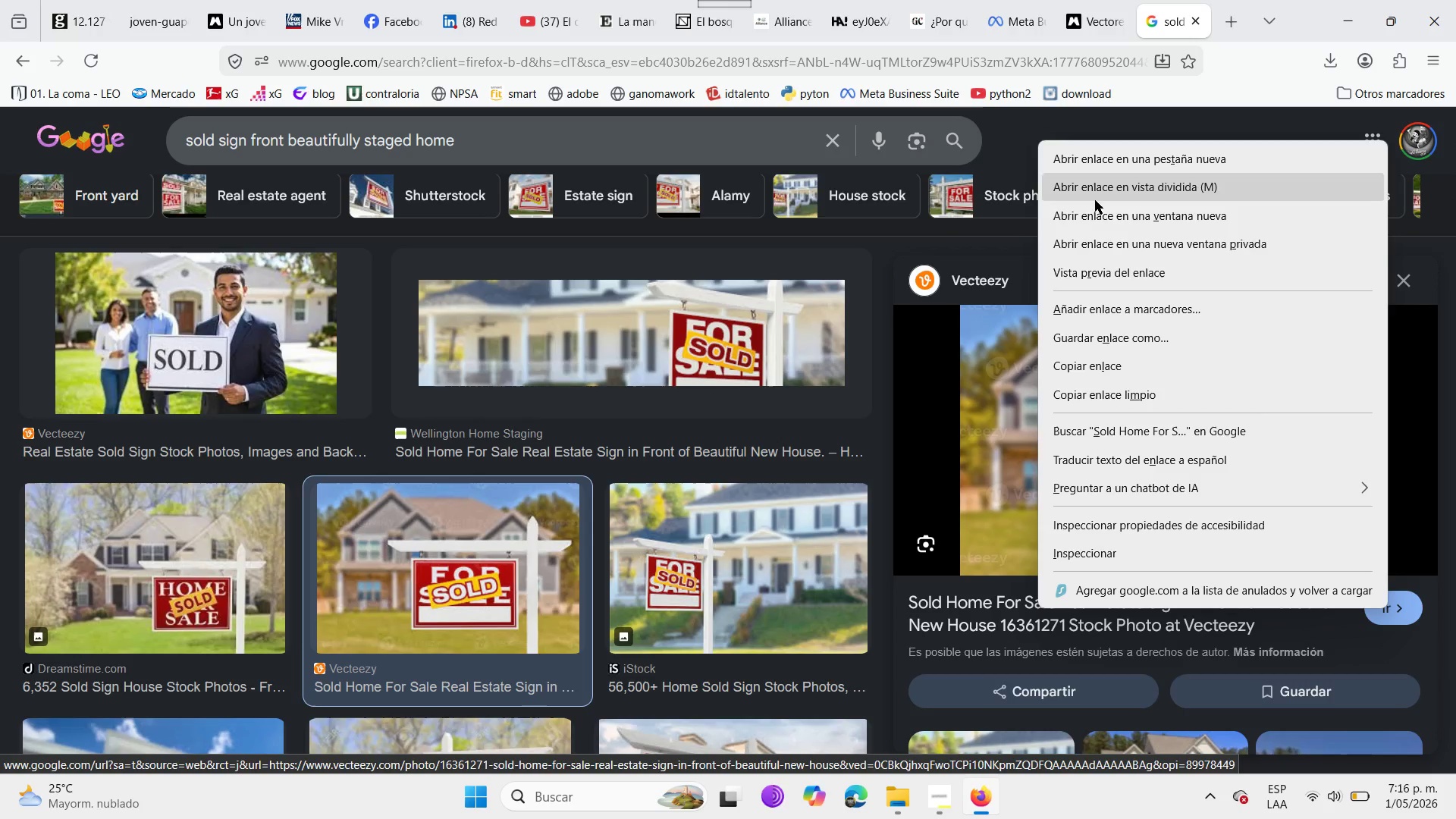 
wait(12.44)
 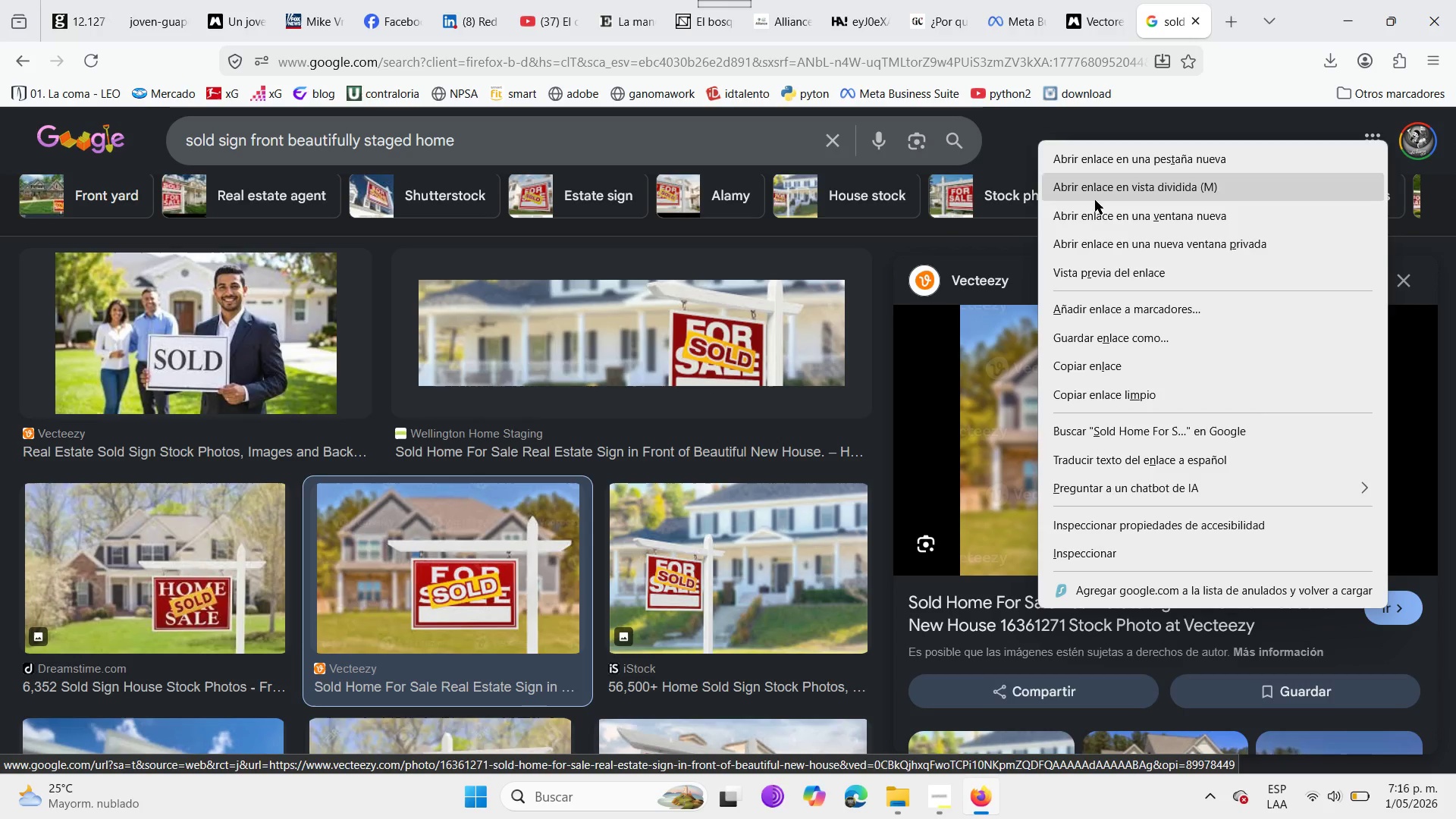 
left_click([1010, 609])
 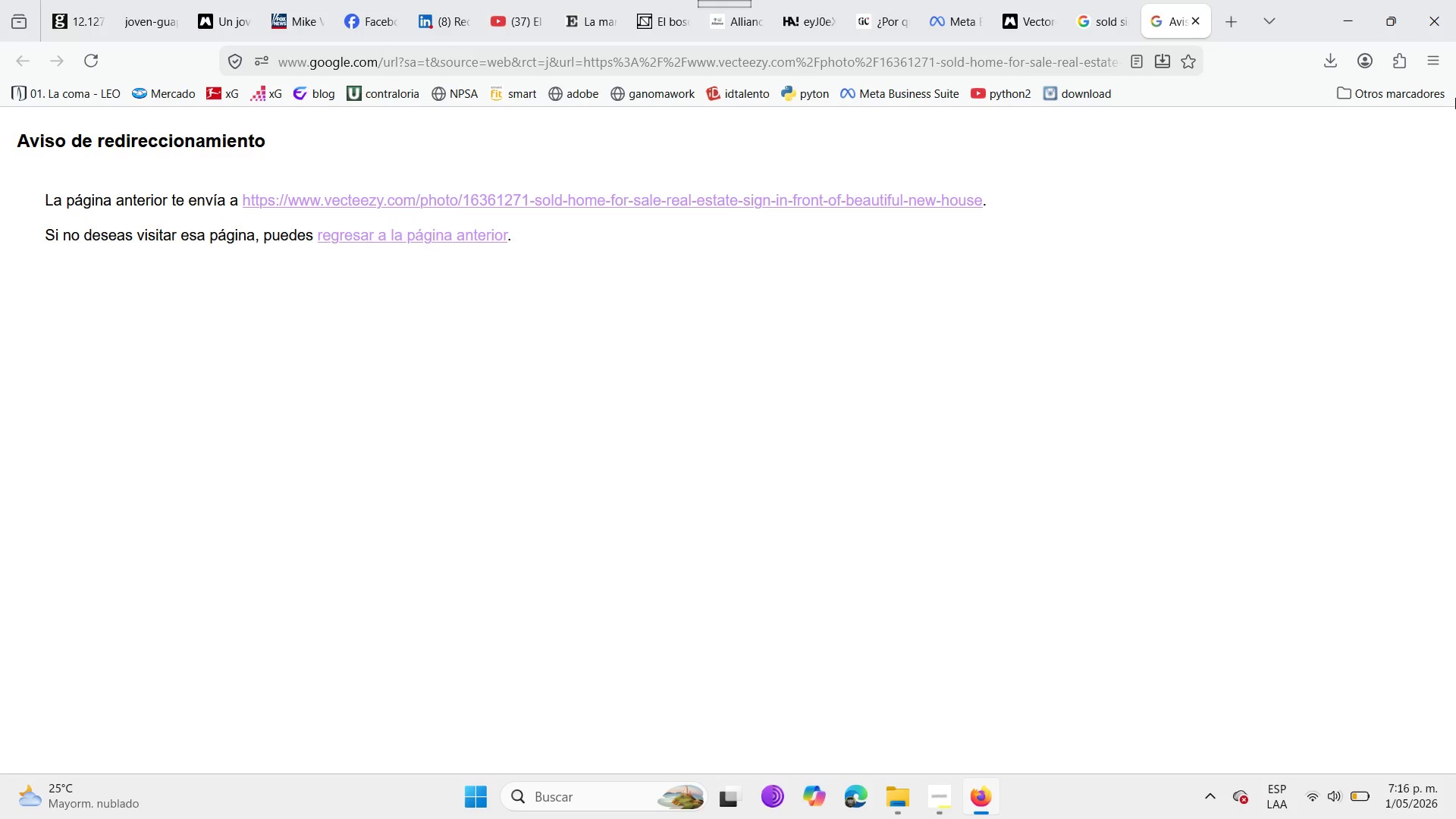 
wait(5.02)
 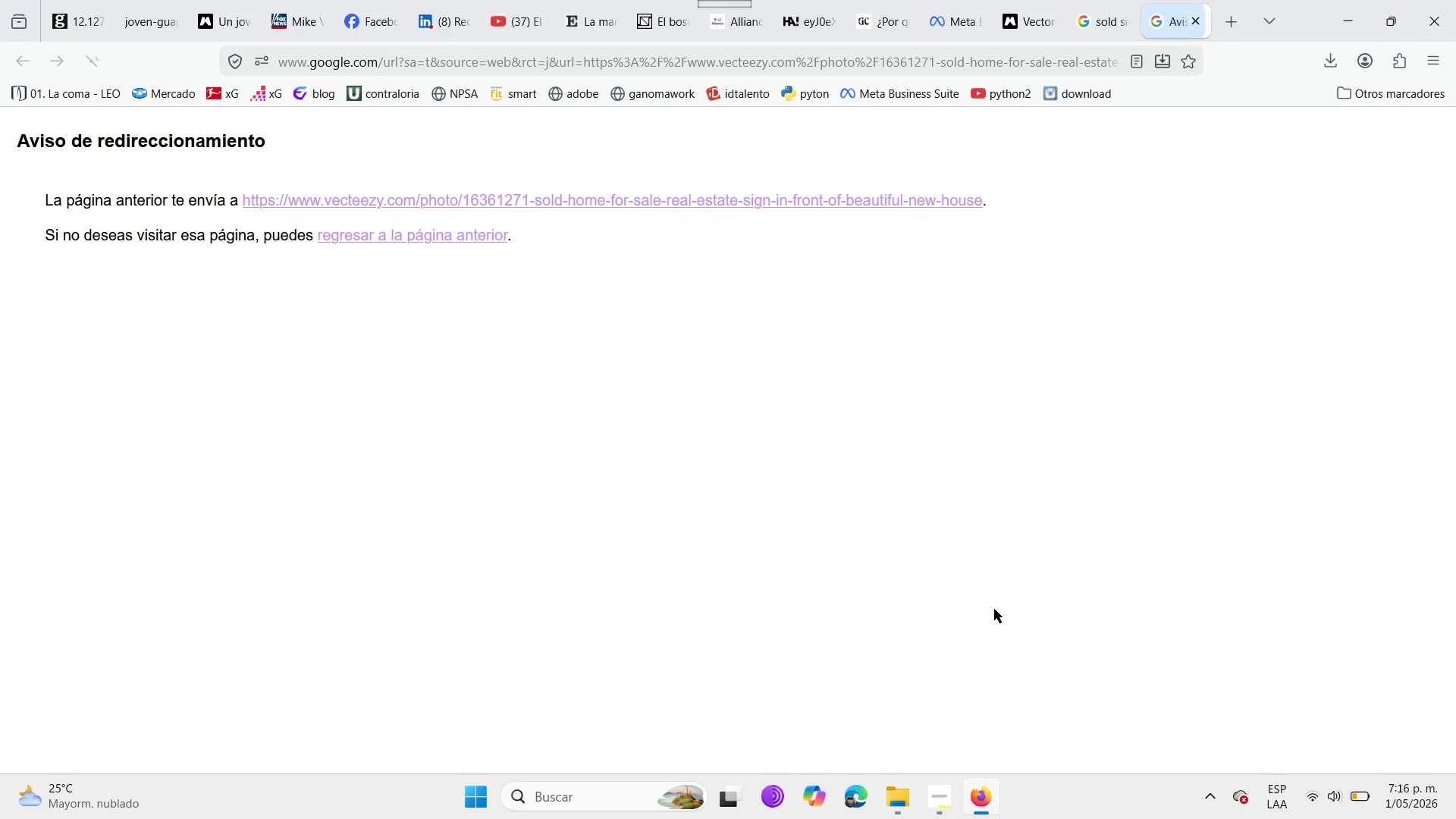 
left_click([634, 193])
 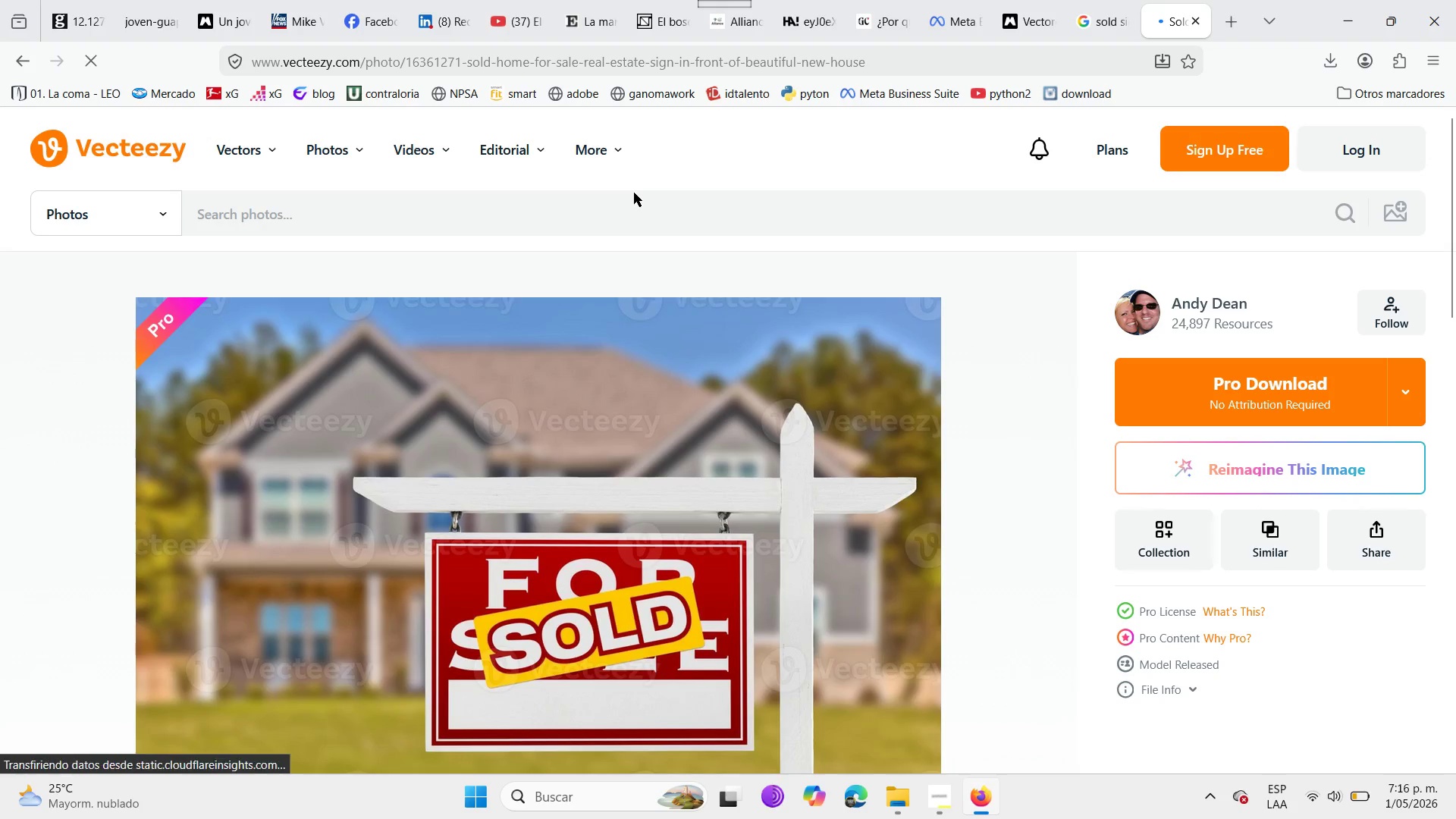 
scroll: coordinate [656, 506], scroll_direction: down, amount: 2.0
 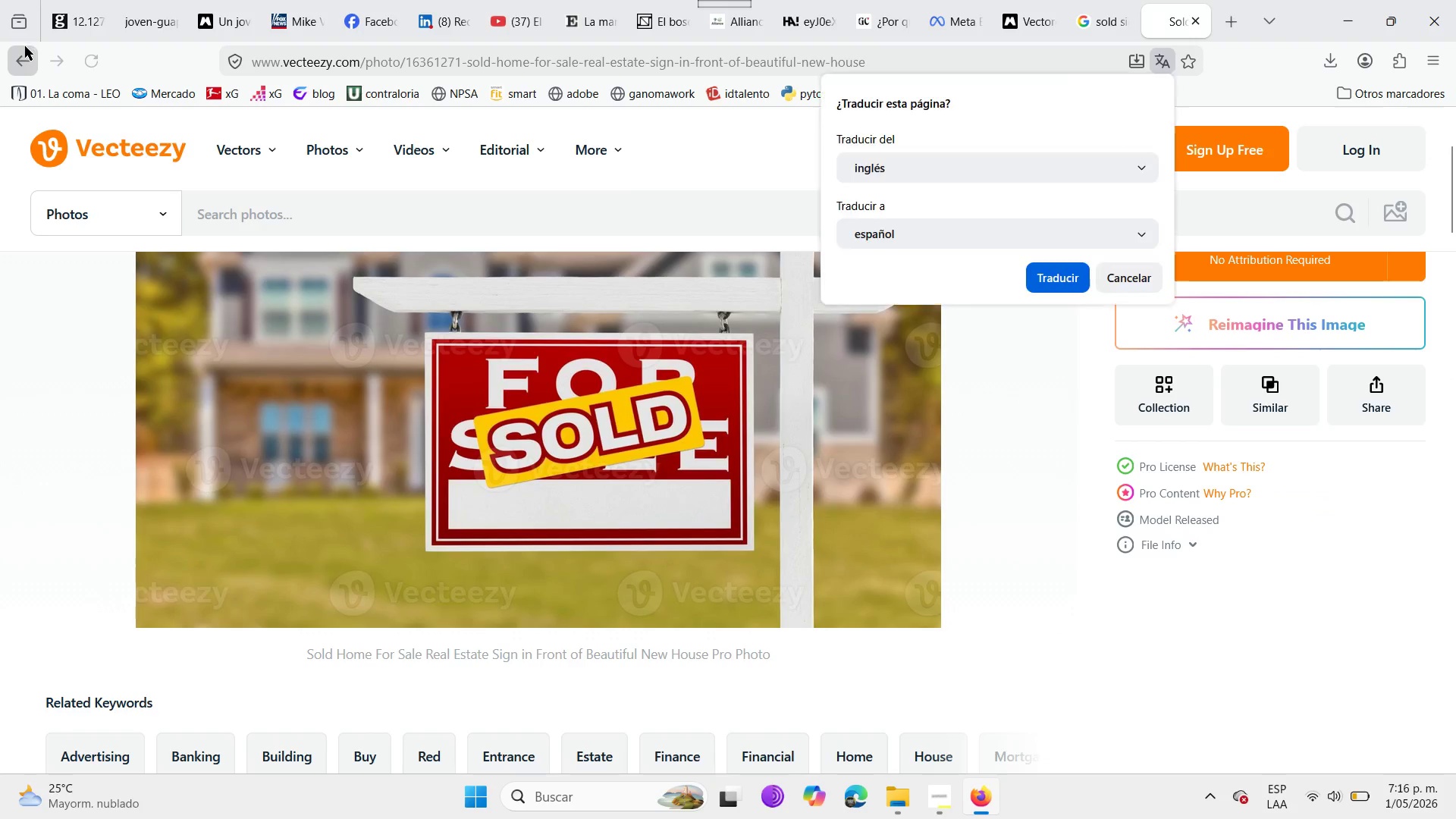 
left_click([23, 47])
 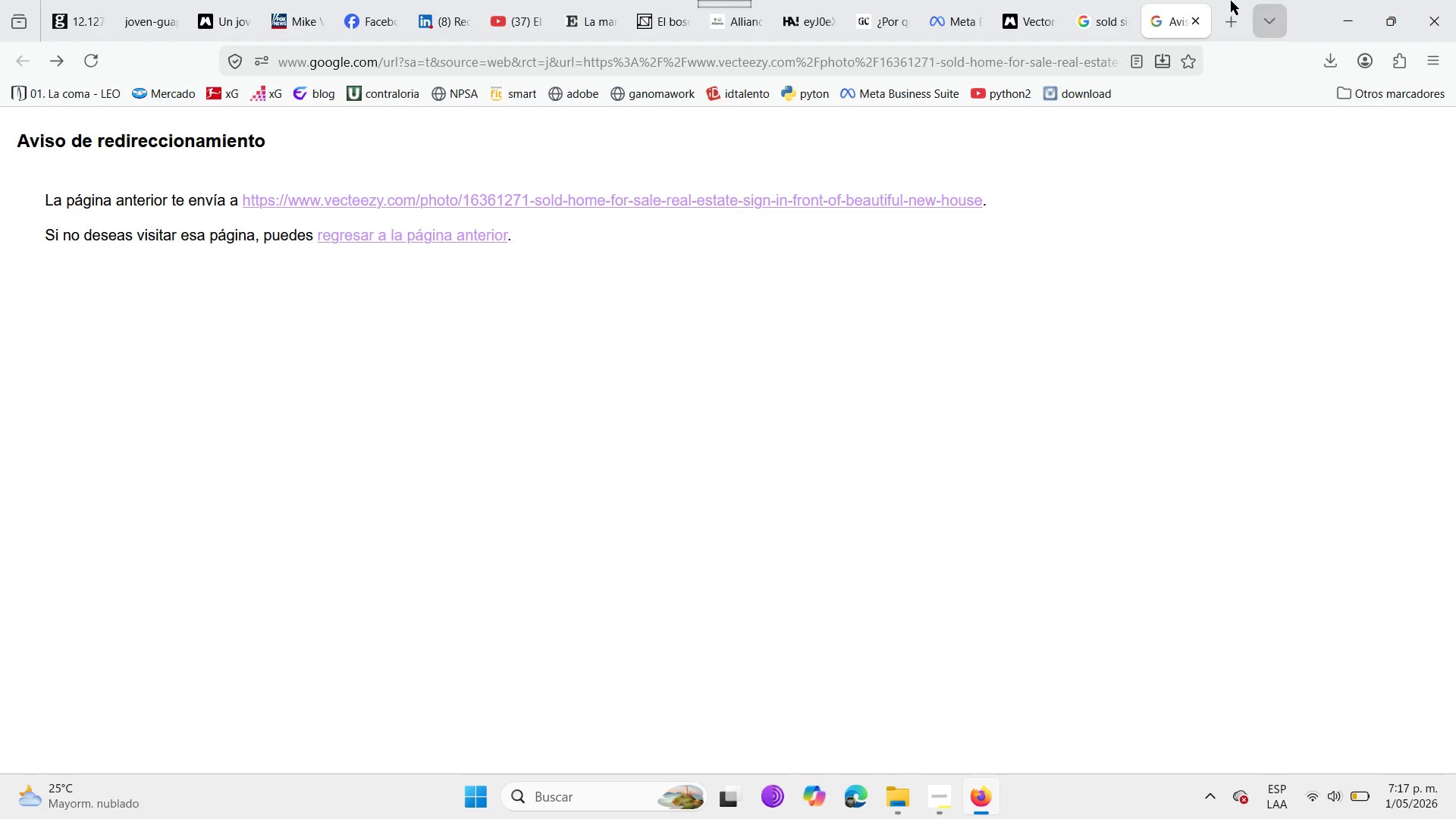 
left_click([1192, 22])
 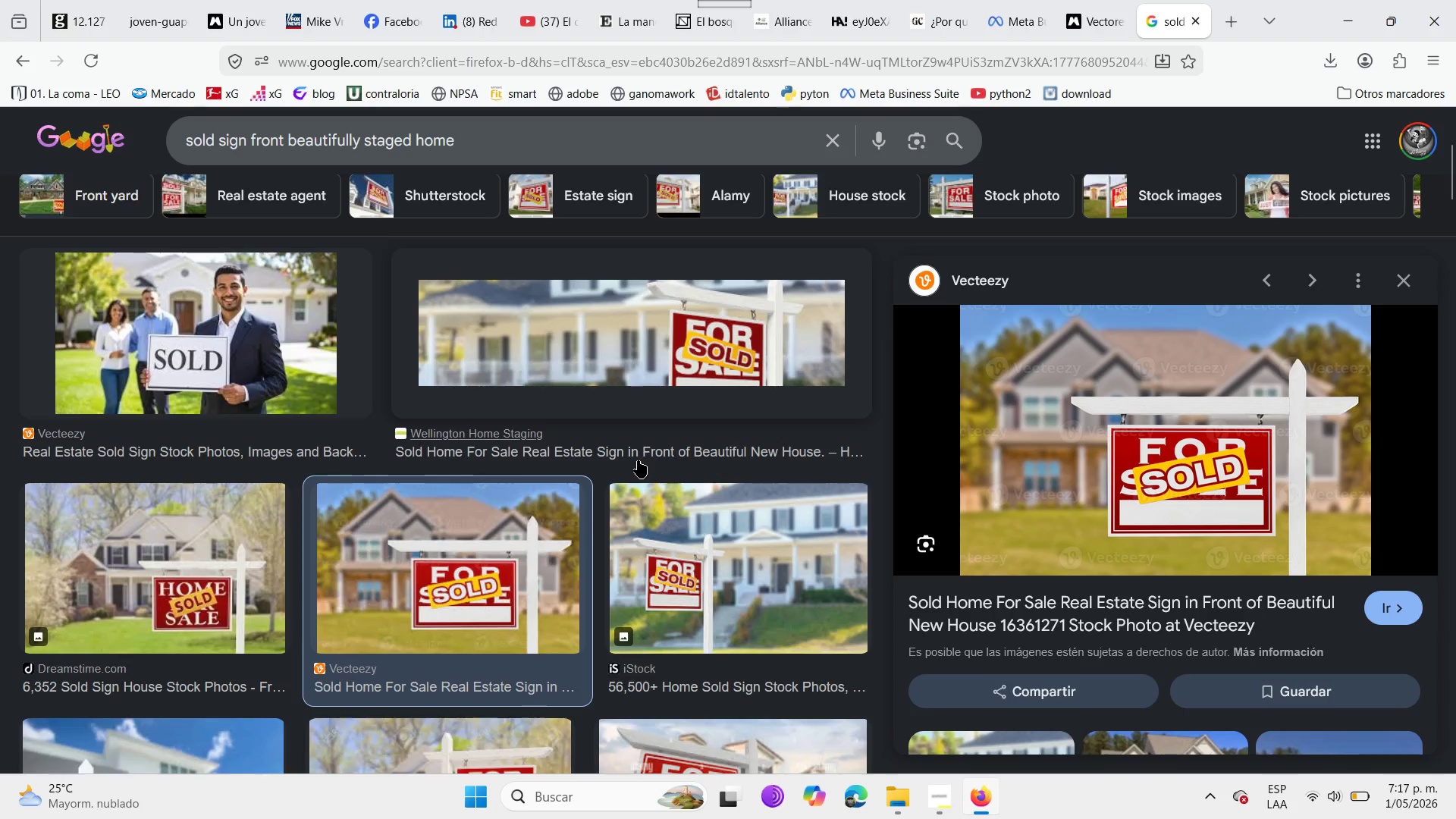 
scroll: coordinate [757, 548], scroll_direction: down, amount: 40.0
 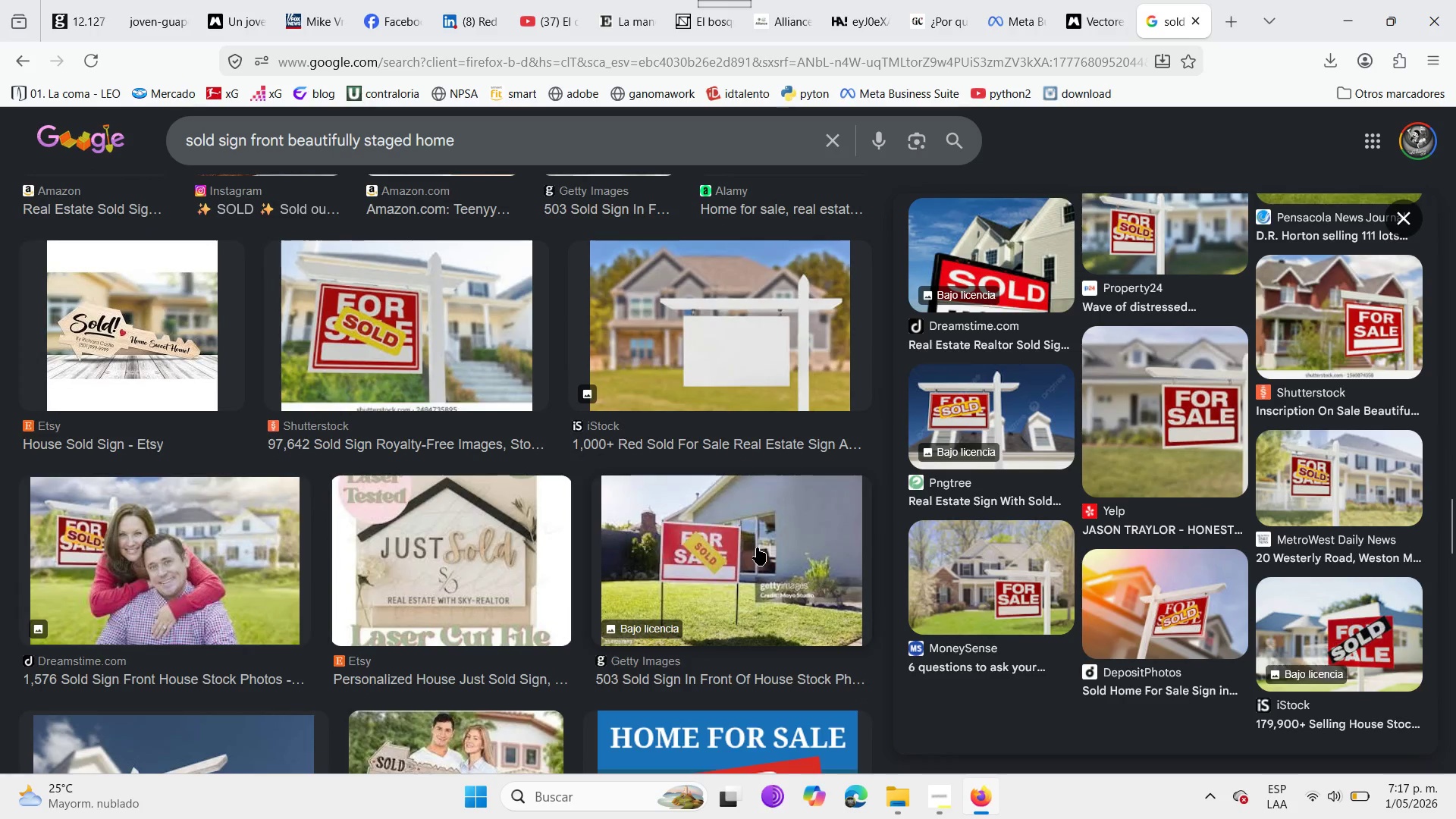 
scroll: coordinate [757, 548], scroll_direction: up, amount: 5.0
 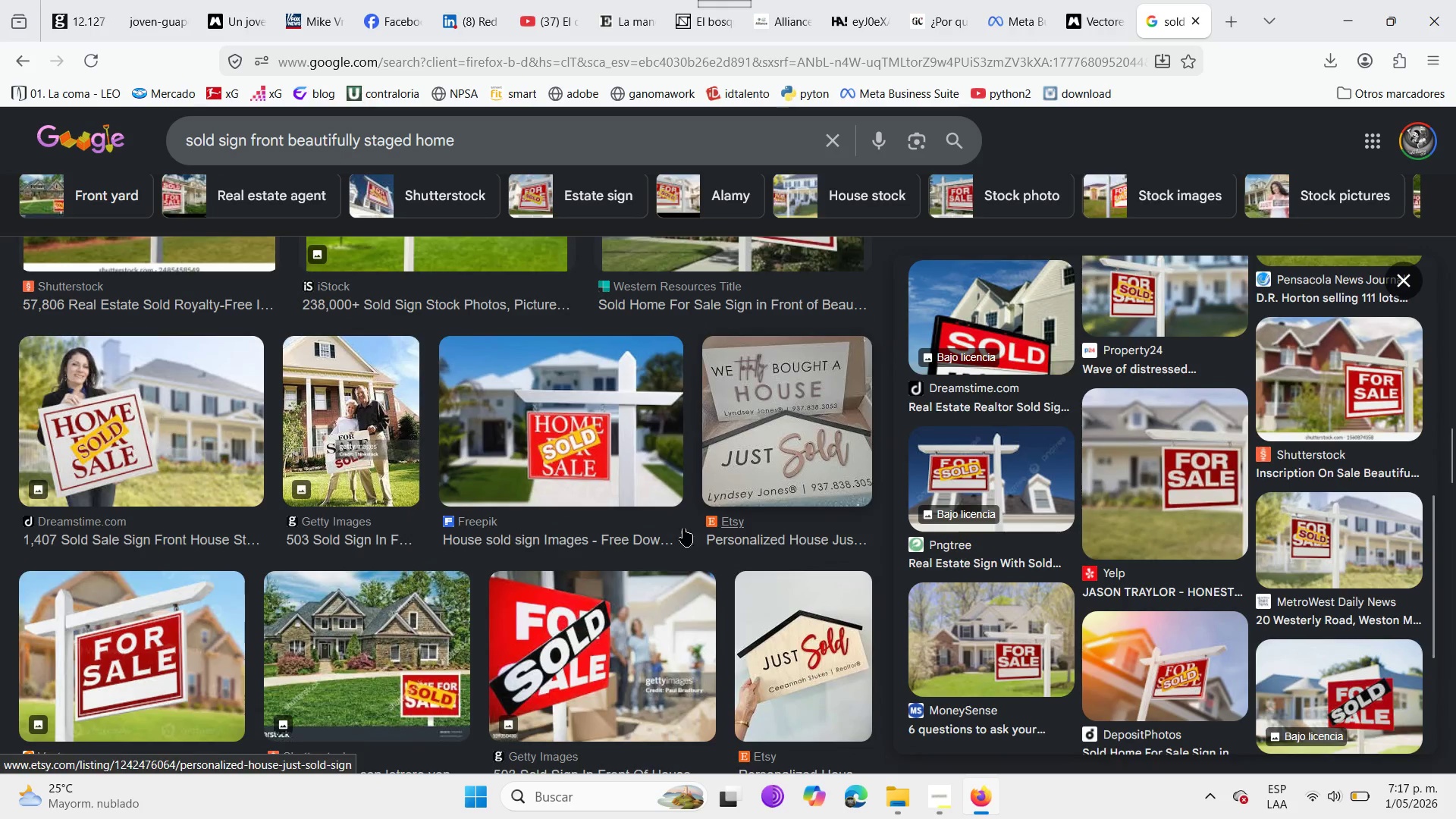 
left_click([491, 422])
 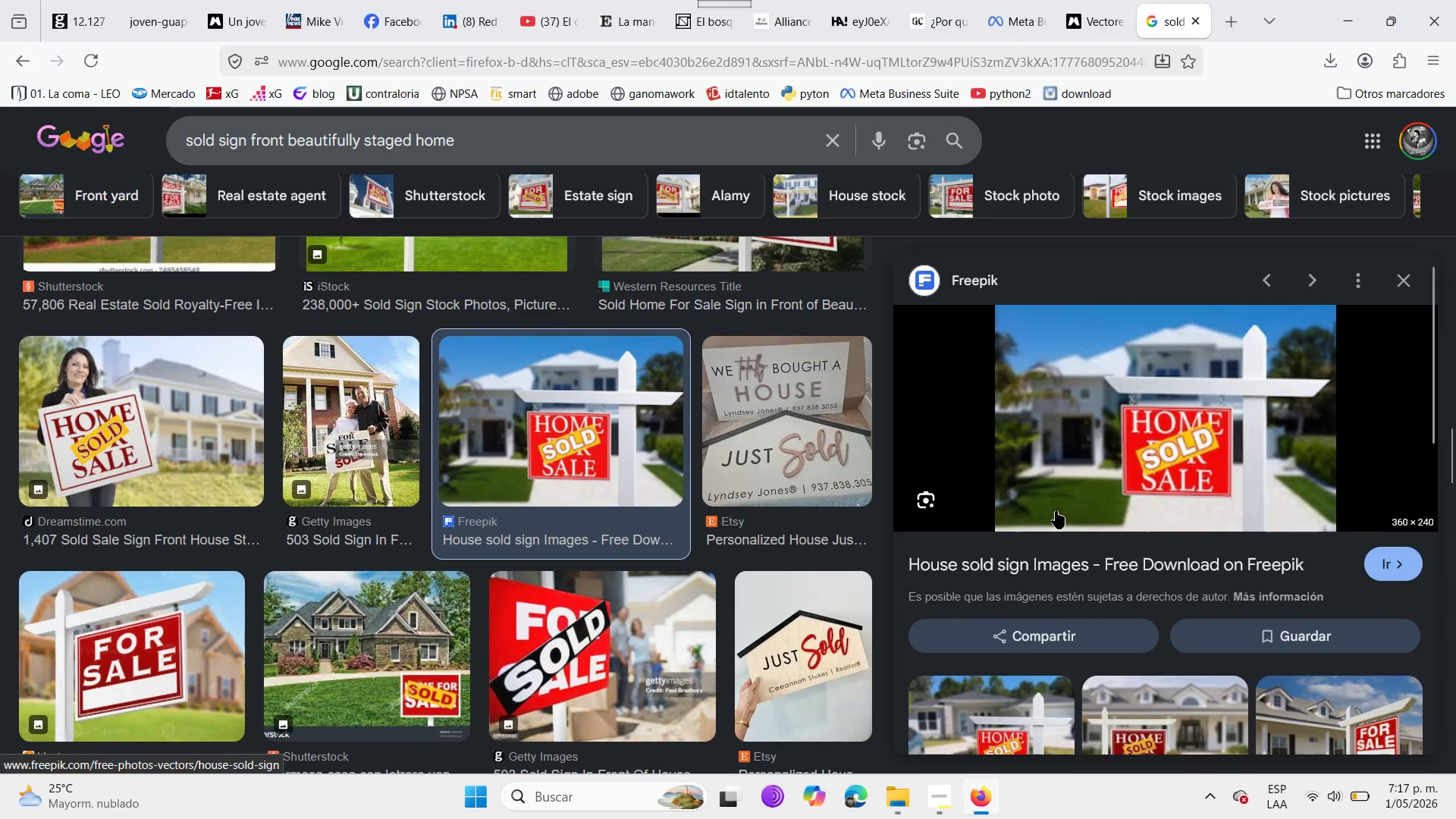 
left_click([1056, 560])
 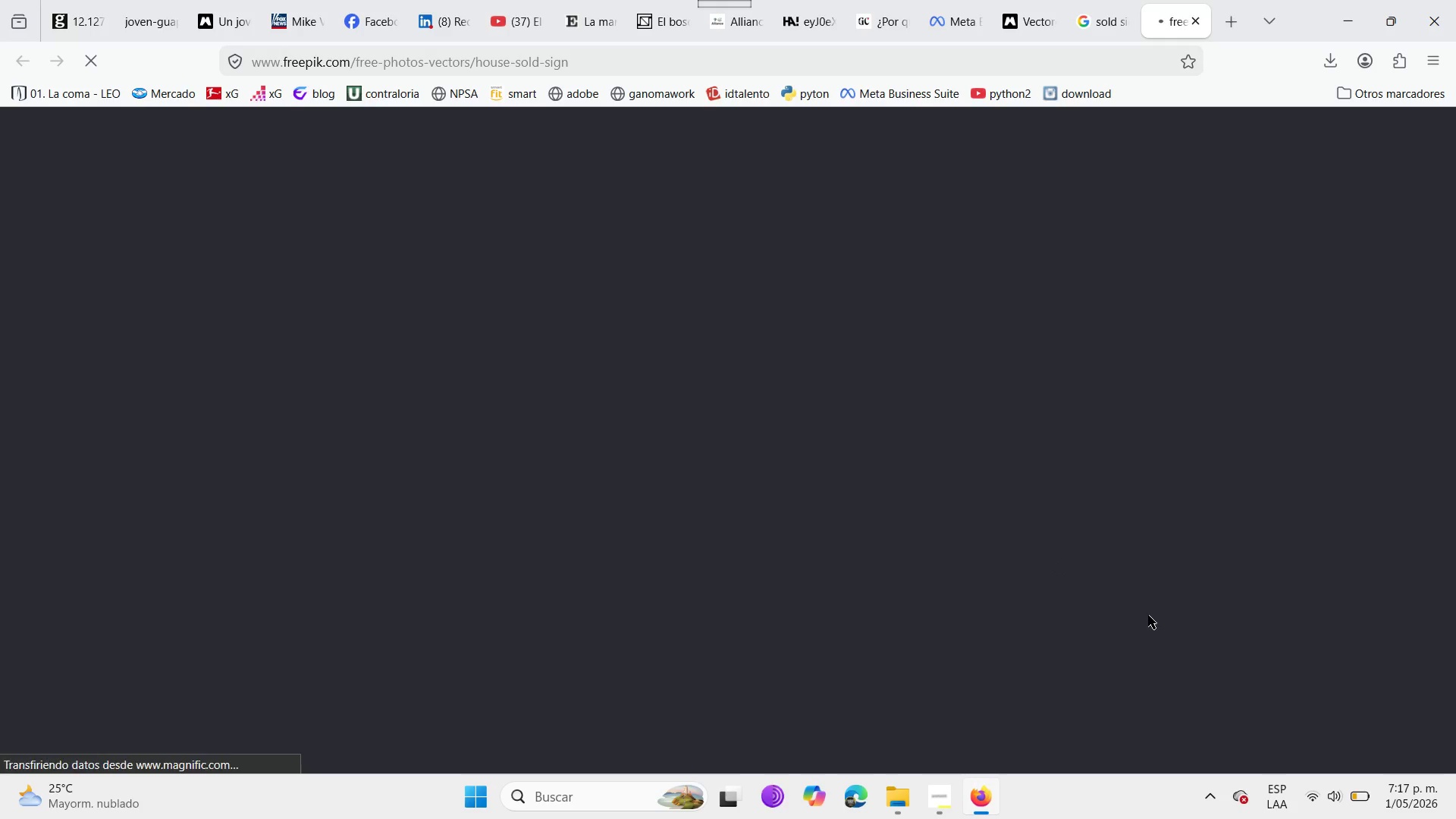 
mouse_move([1061, 24])
 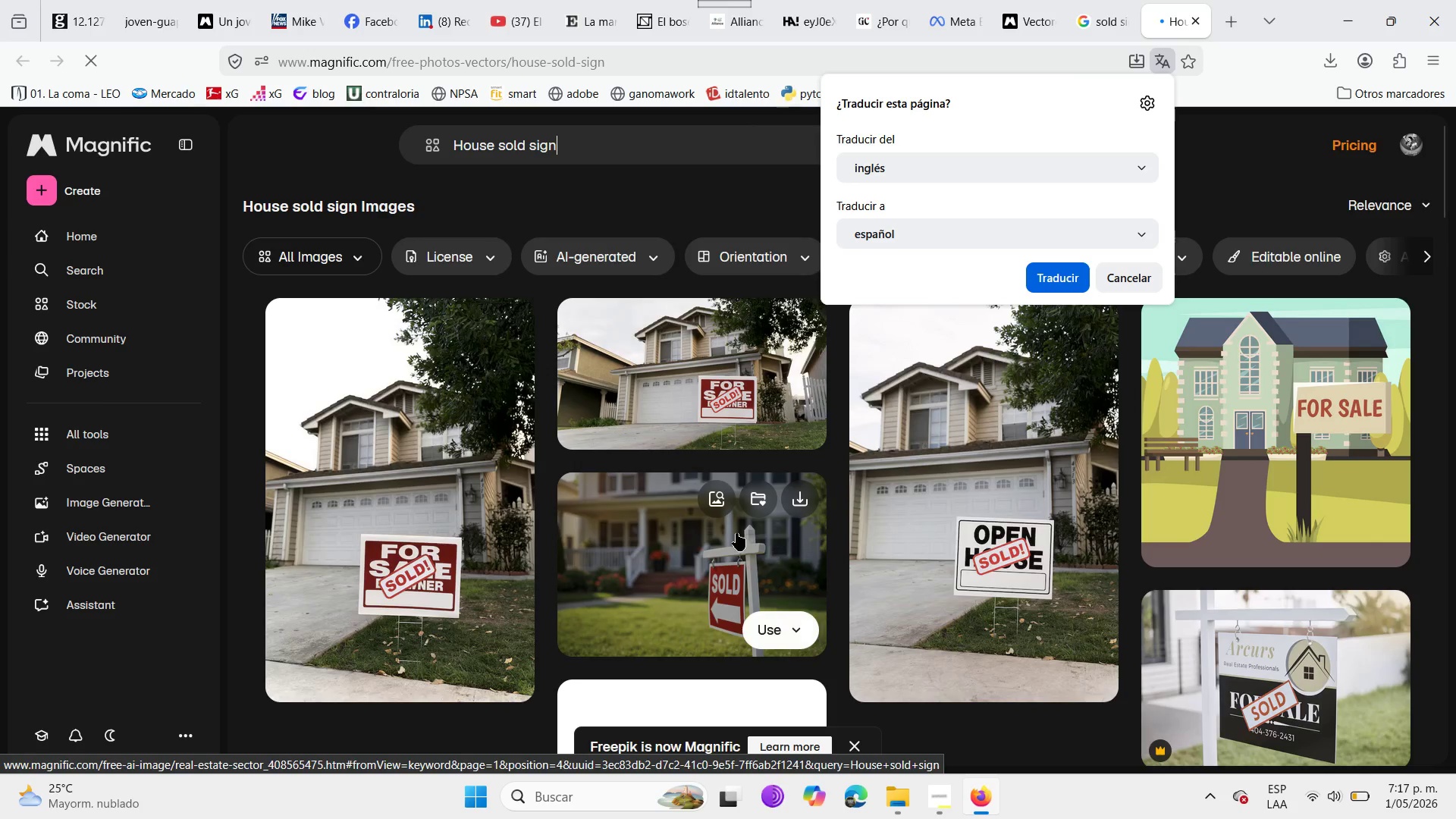 
mouse_move([503, 419])
 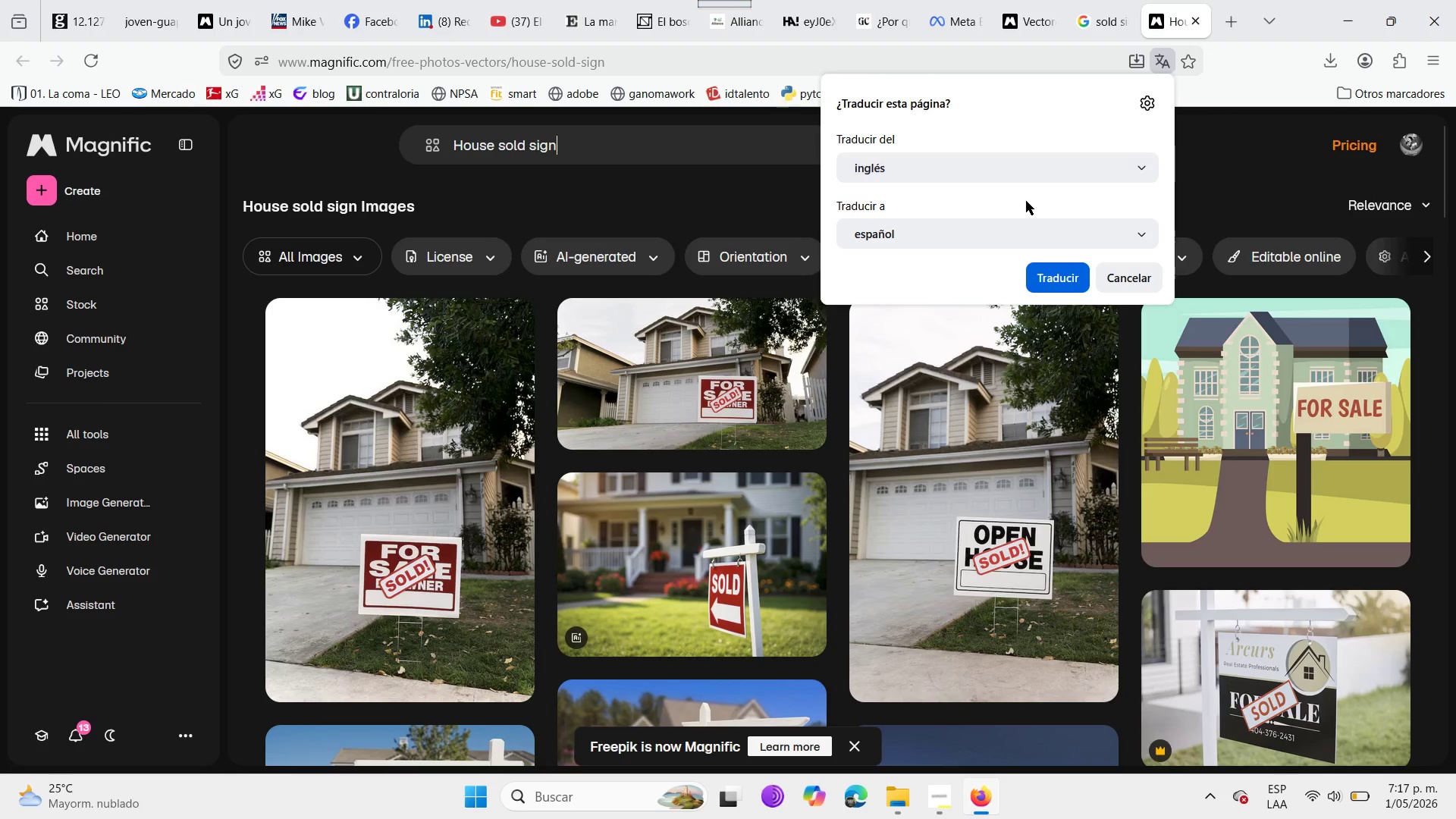 
left_click([1182, 177])
 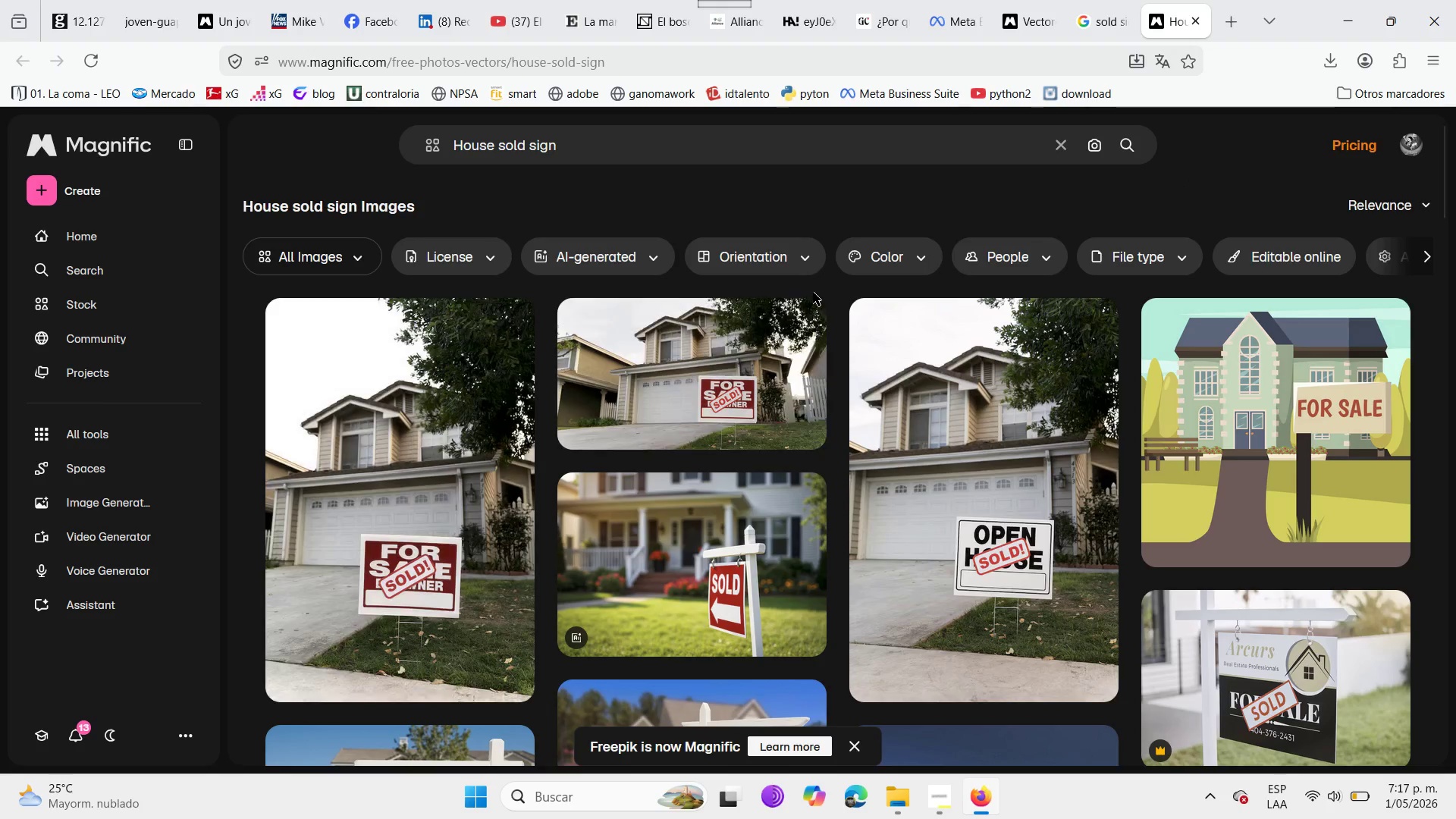 
wait(6.08)
 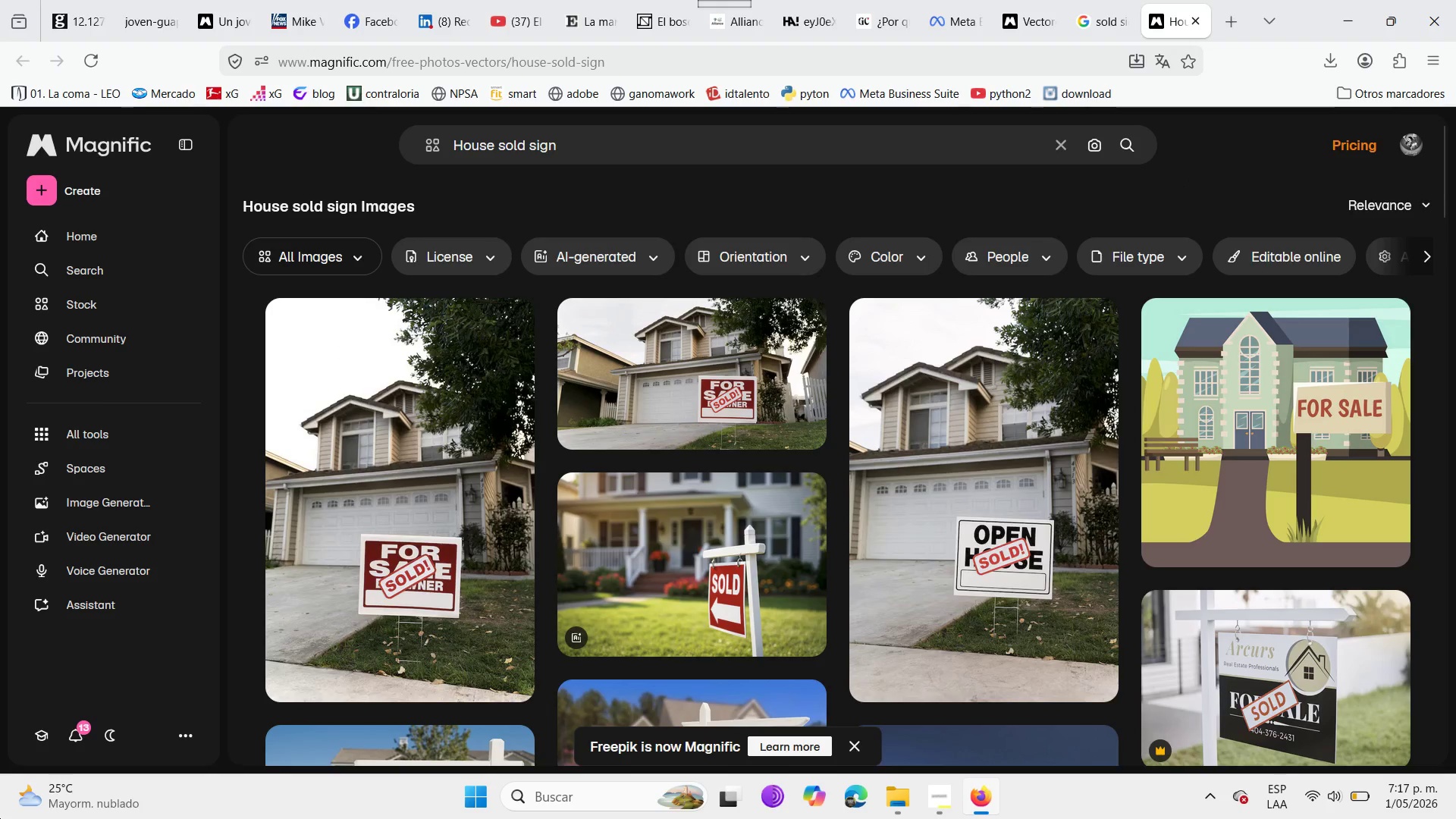 
left_click([660, 377])
 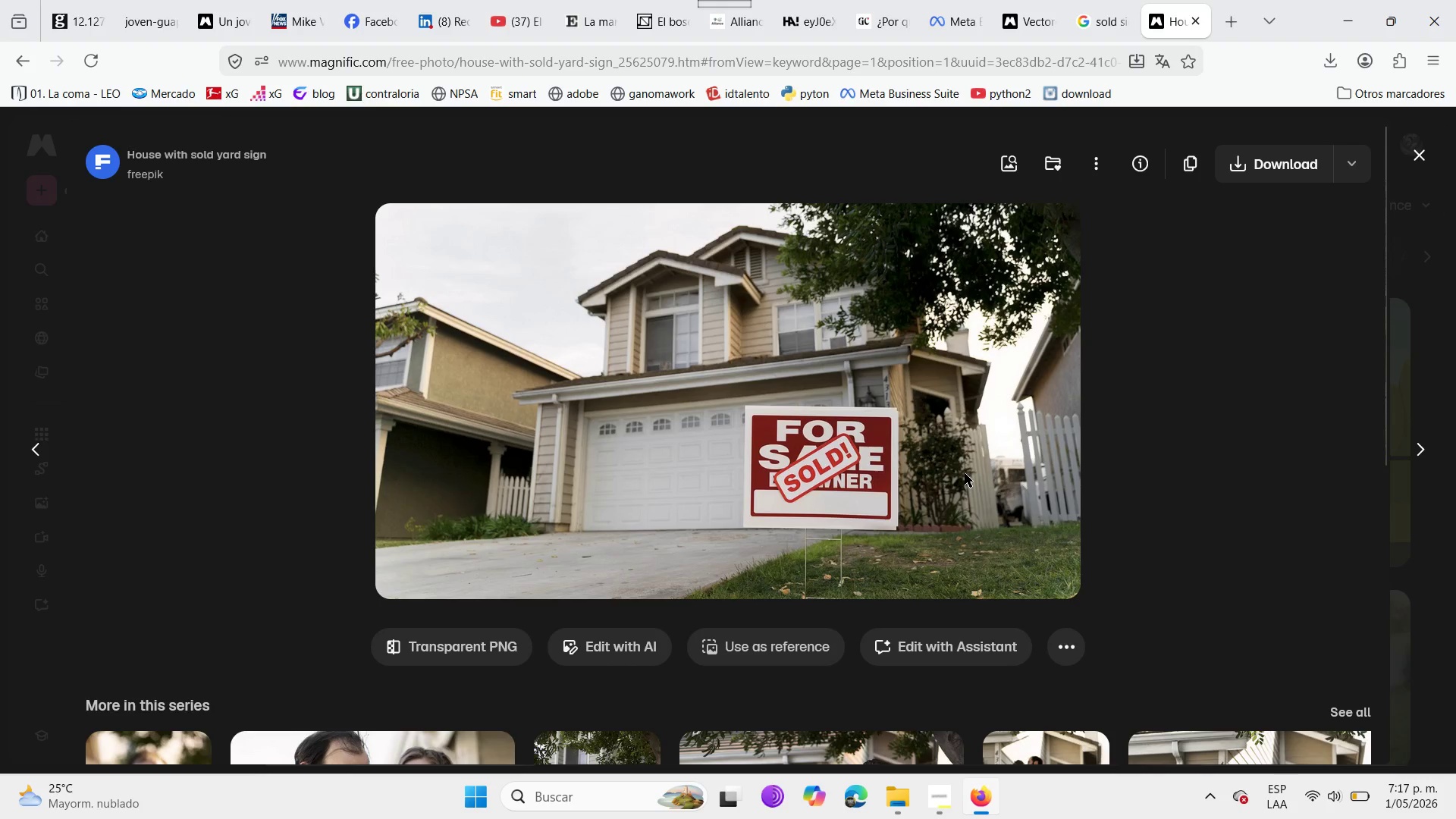 
wait(6.17)
 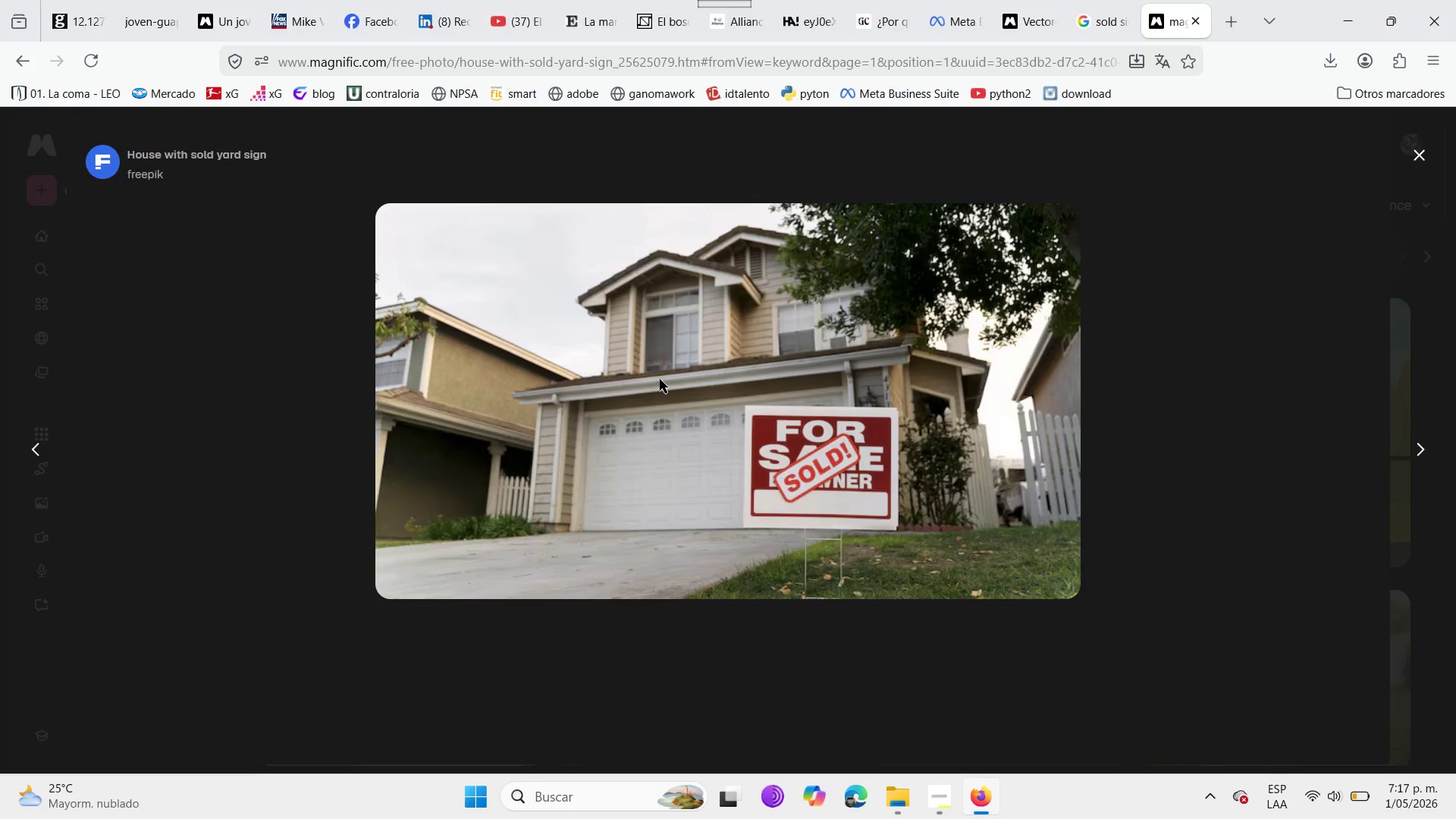 
left_click([1229, 161])
 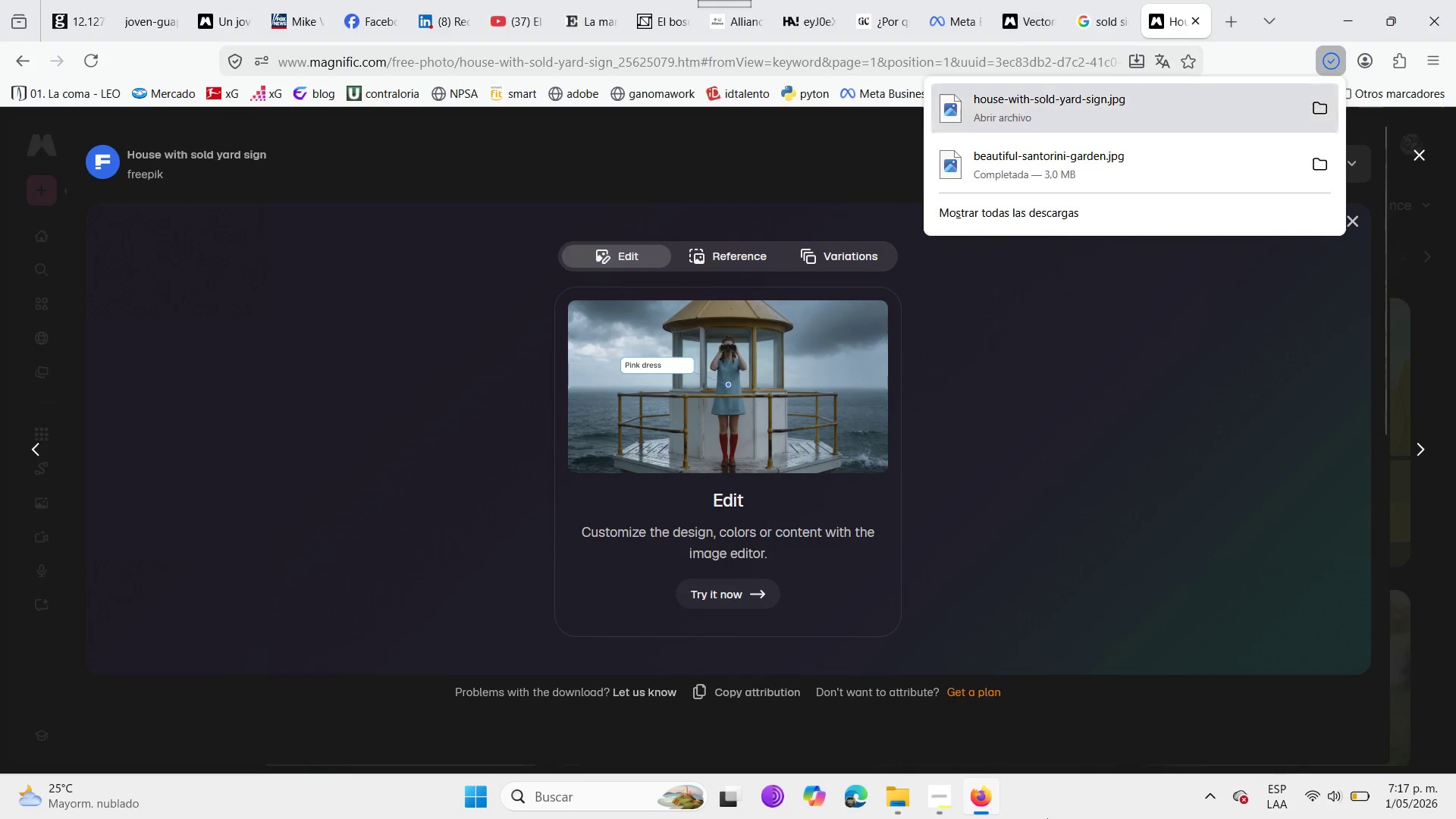 
wait(9.11)
 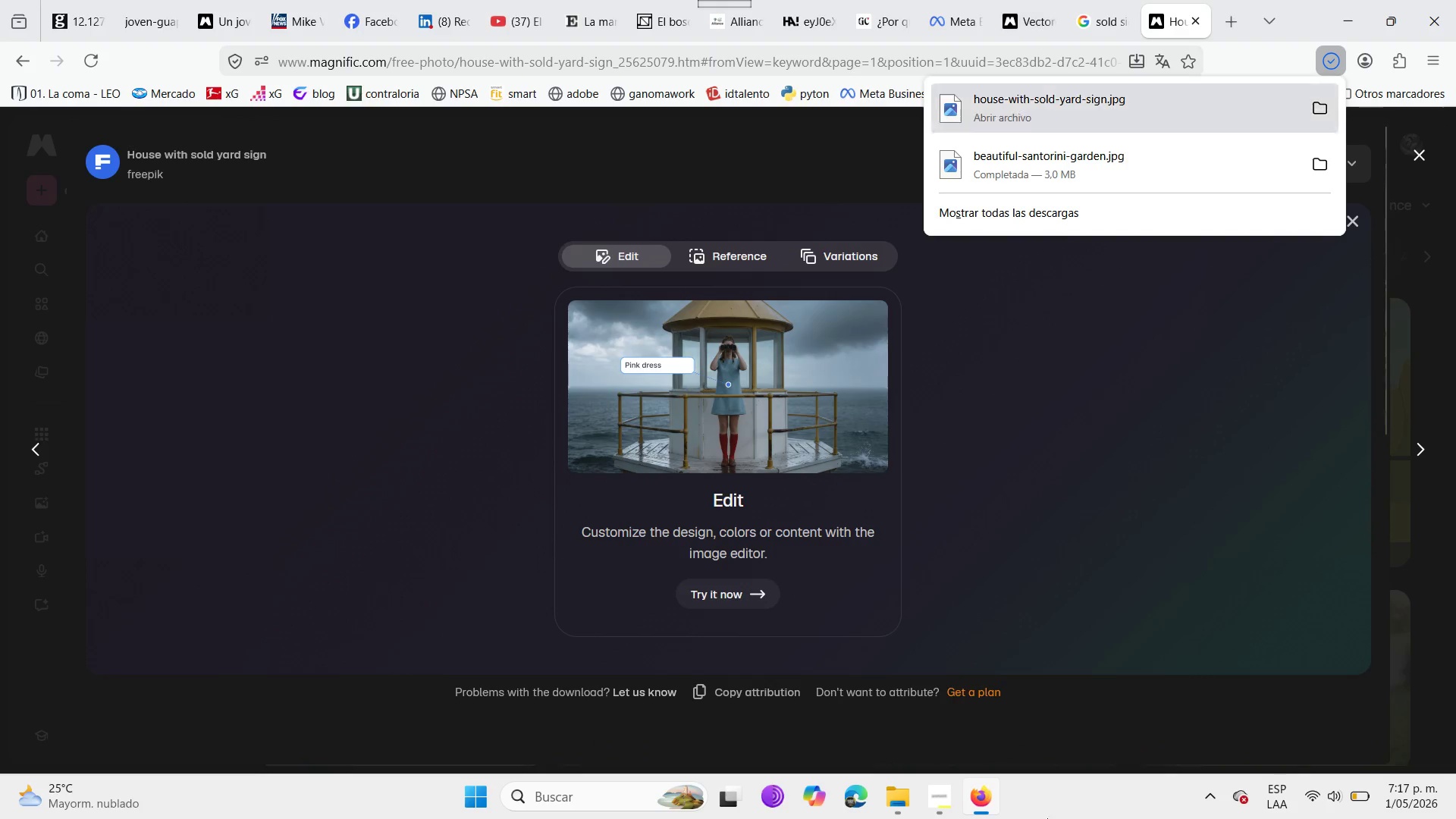 
left_click([976, 0])
 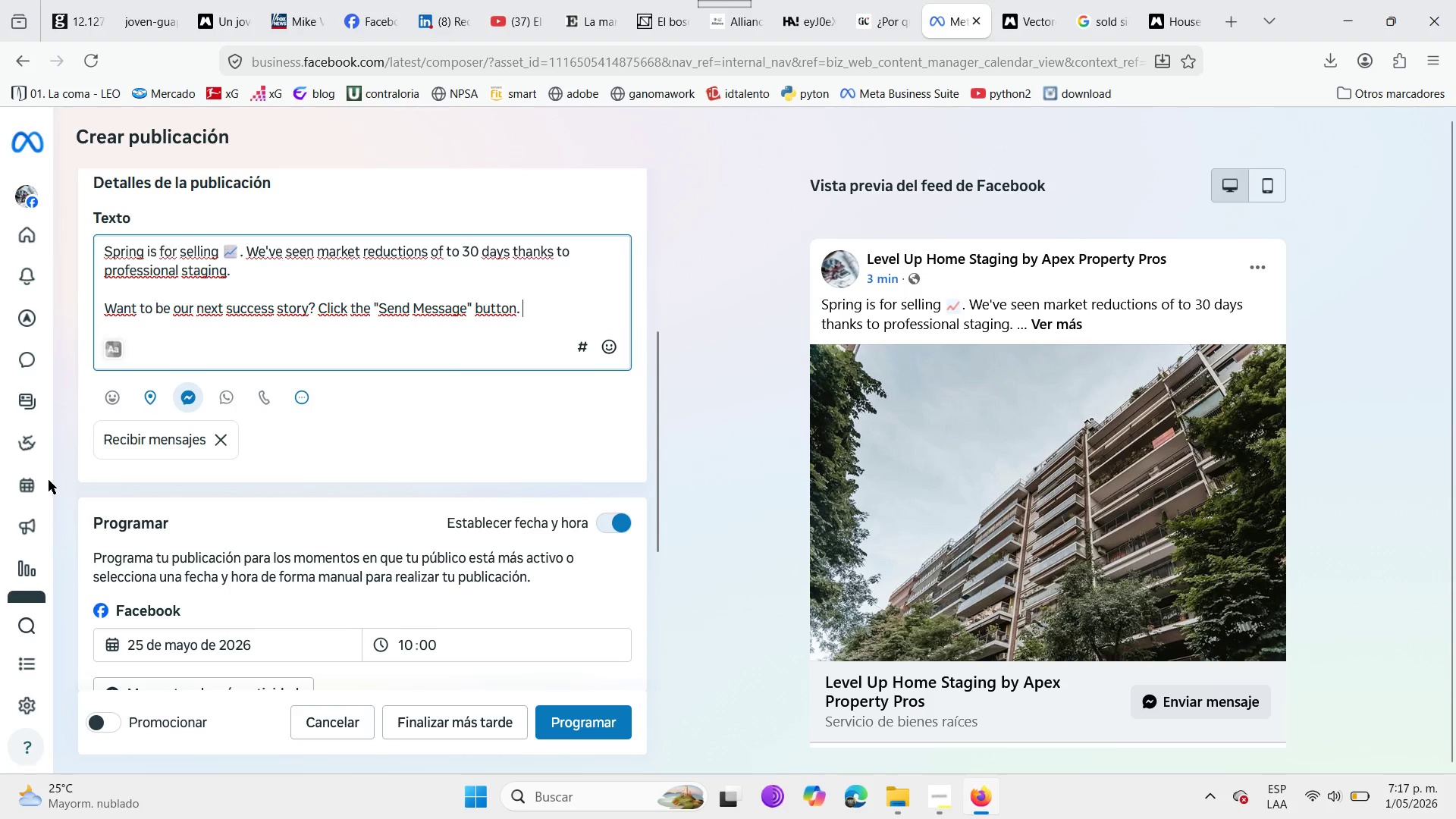 
scroll: coordinate [193, 340], scroll_direction: up, amount: 3.0
 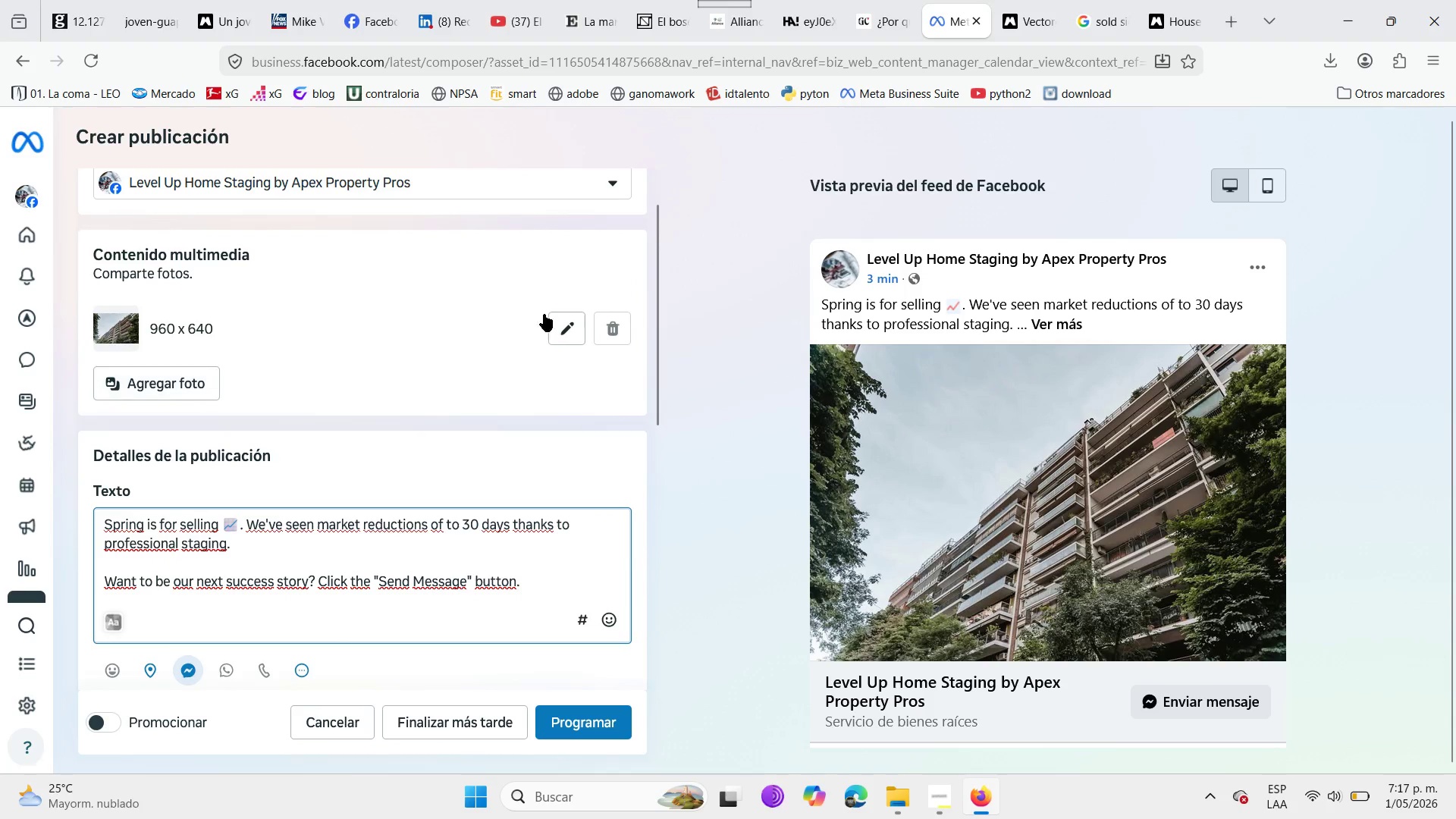 
mouse_move([541, 327])
 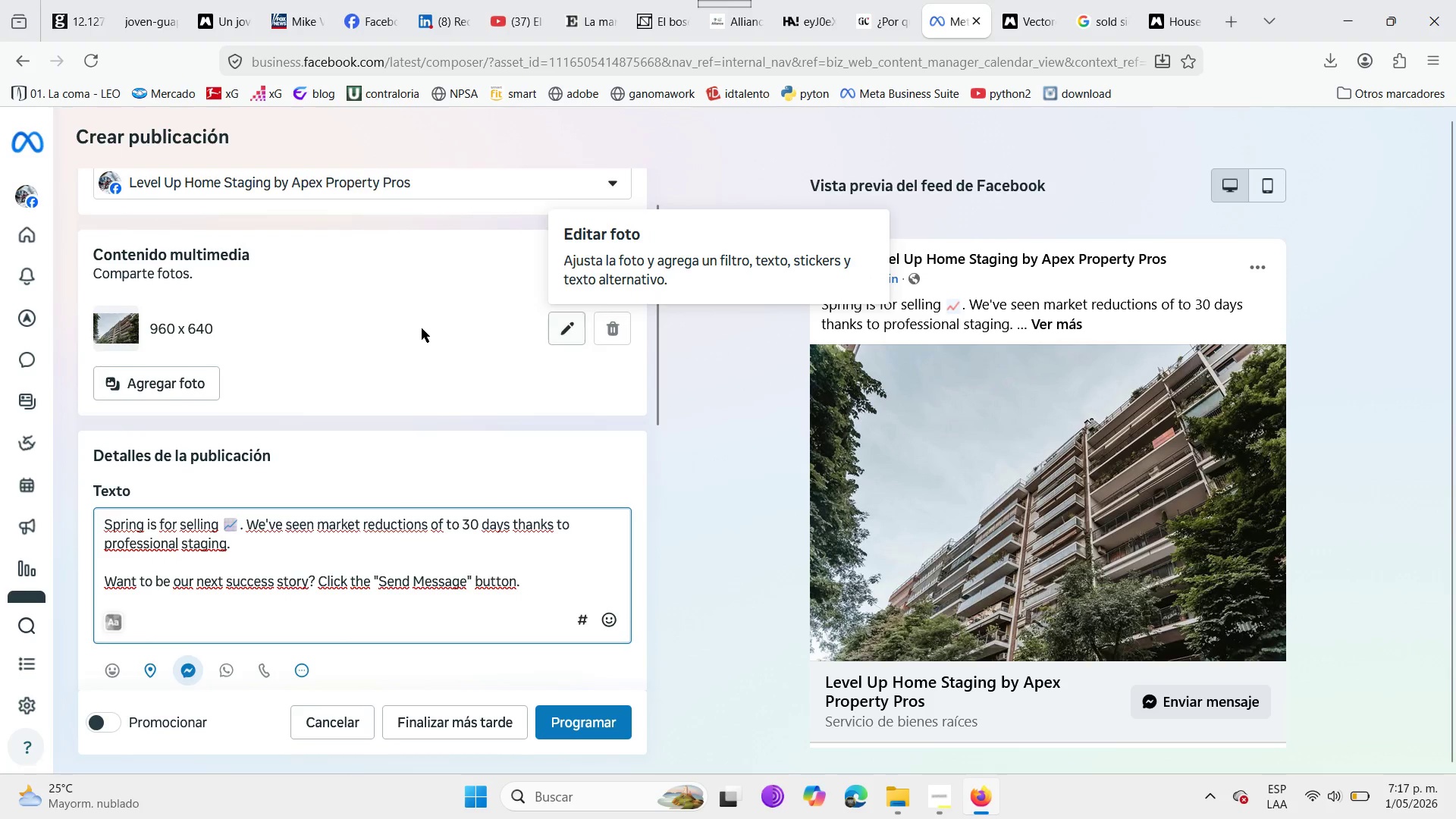 
scroll: coordinate [417, 329], scroll_direction: up, amount: 2.0
 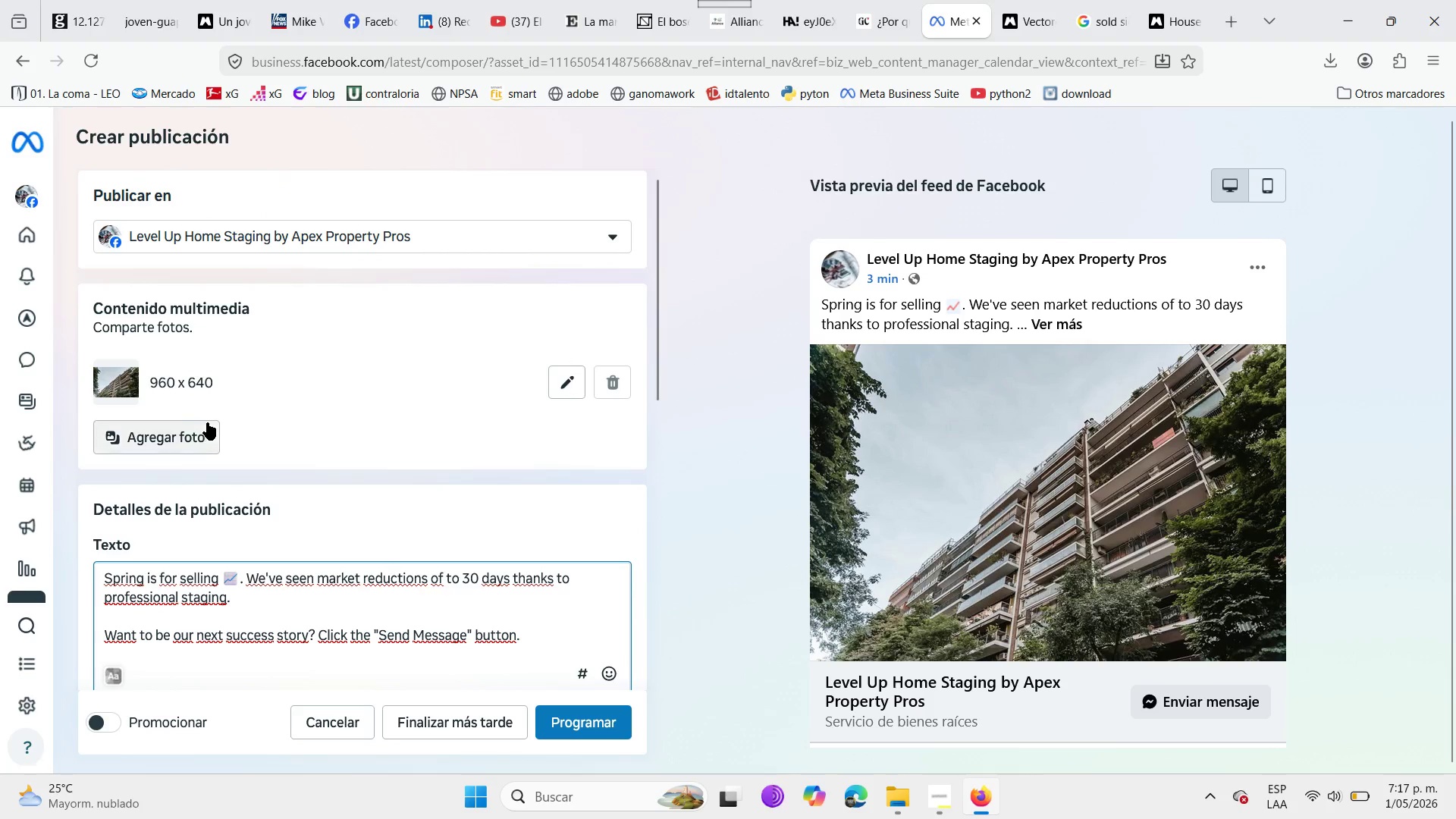 
left_click([180, 432])
 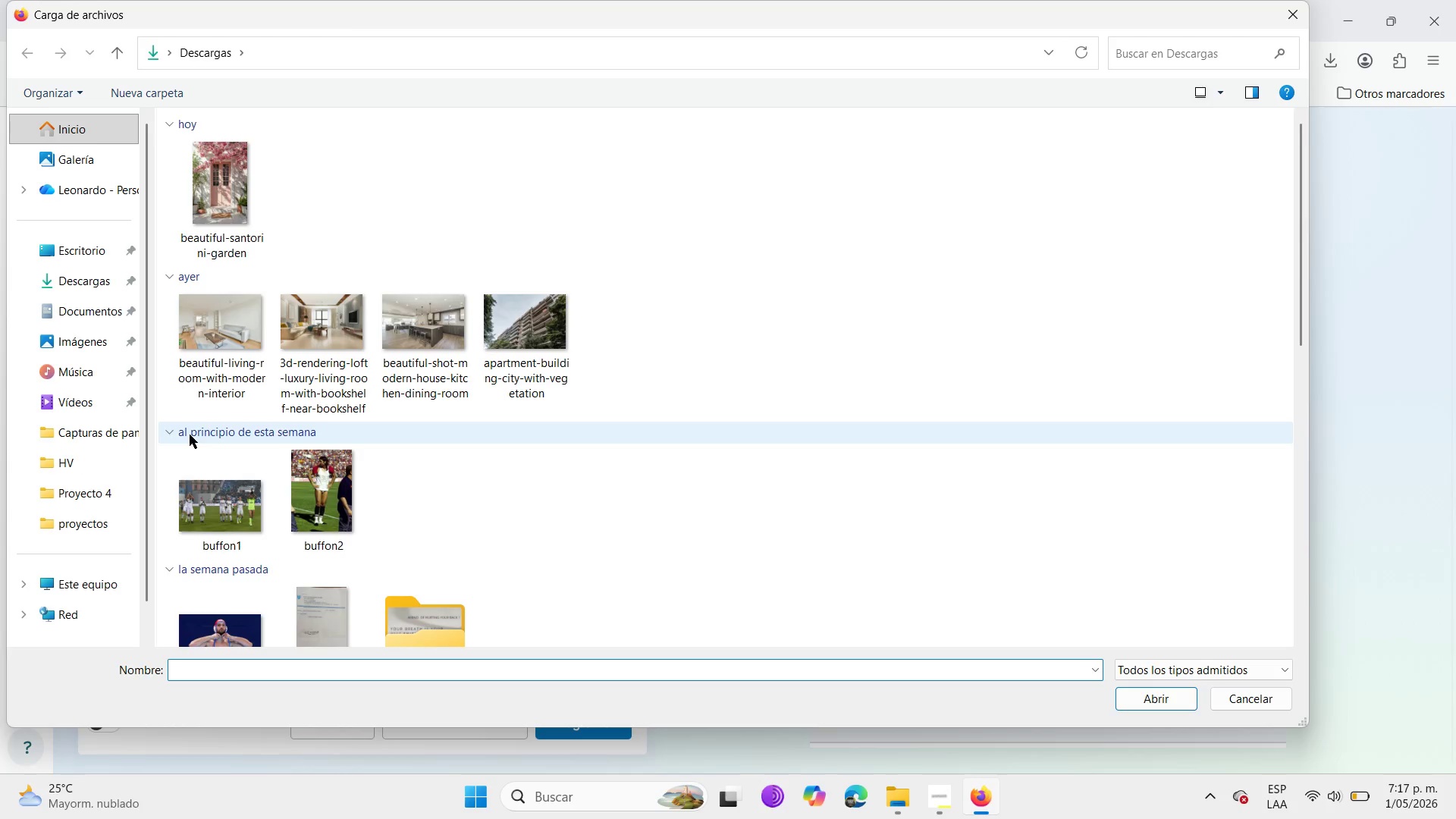 
left_click([218, 222])
 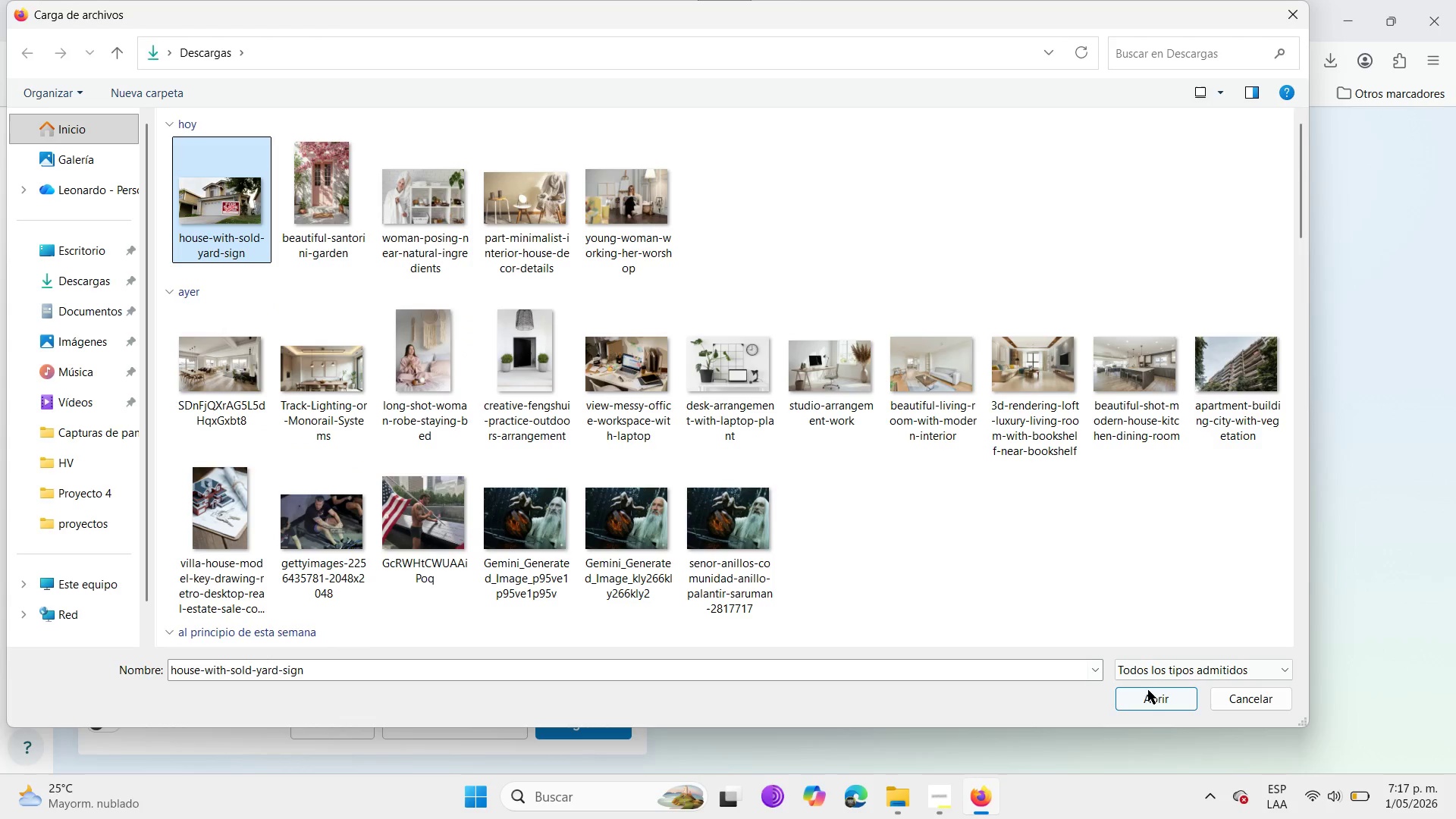 
left_click([1159, 701])
 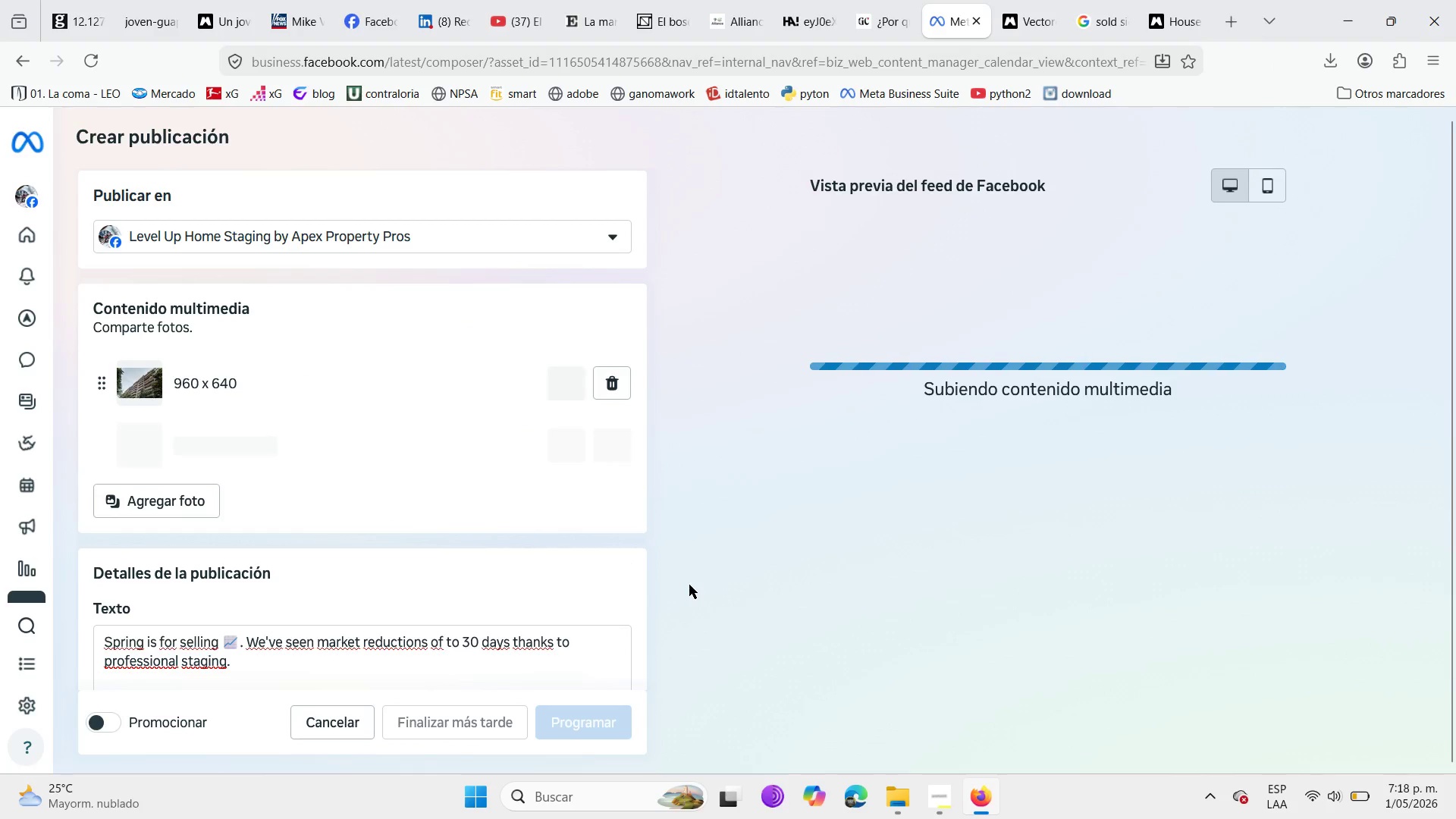 
wait(10.73)
 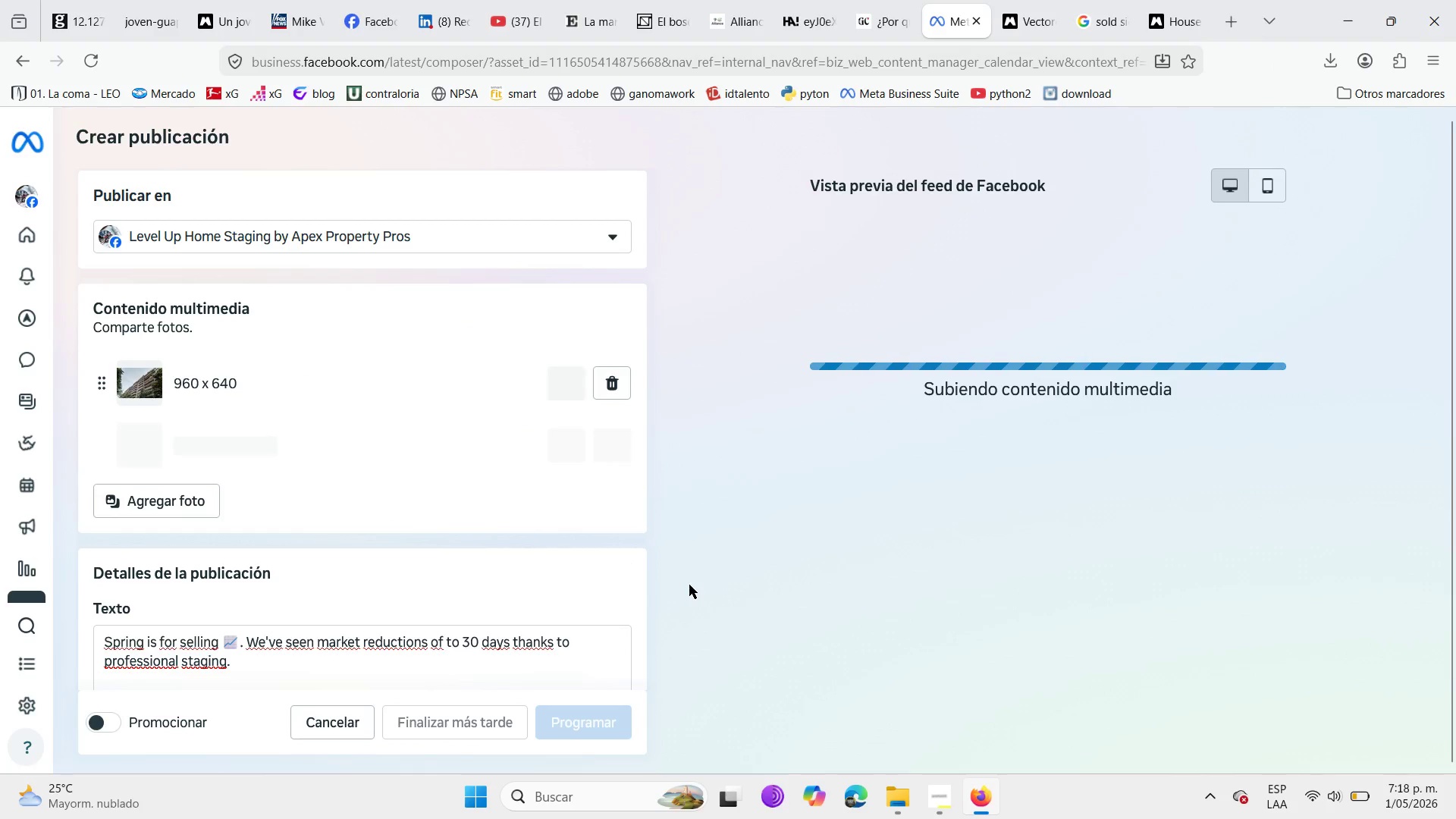 
left_click([617, 401])
 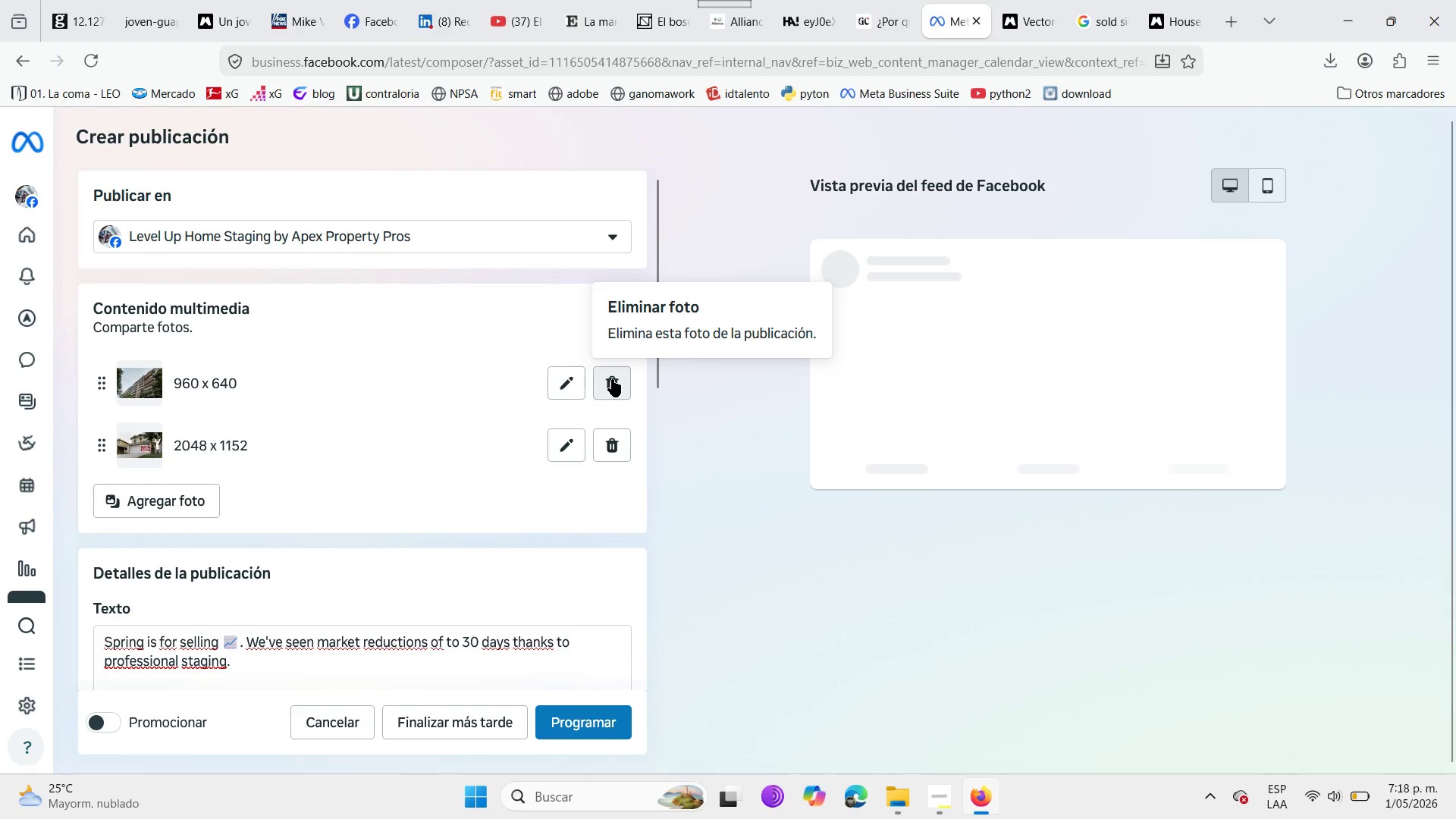 
left_click([612, 379])
 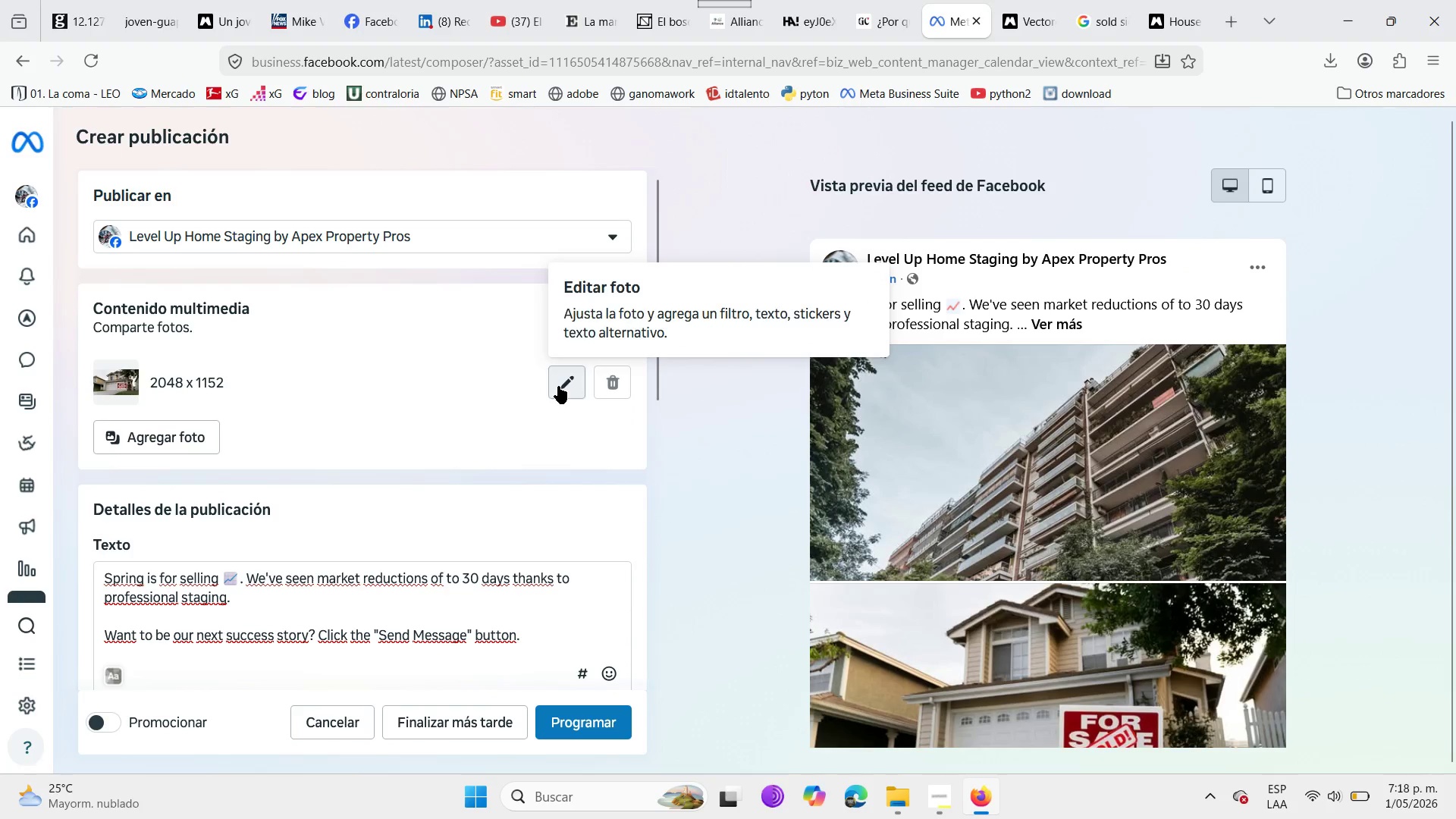 
left_click([558, 386])
 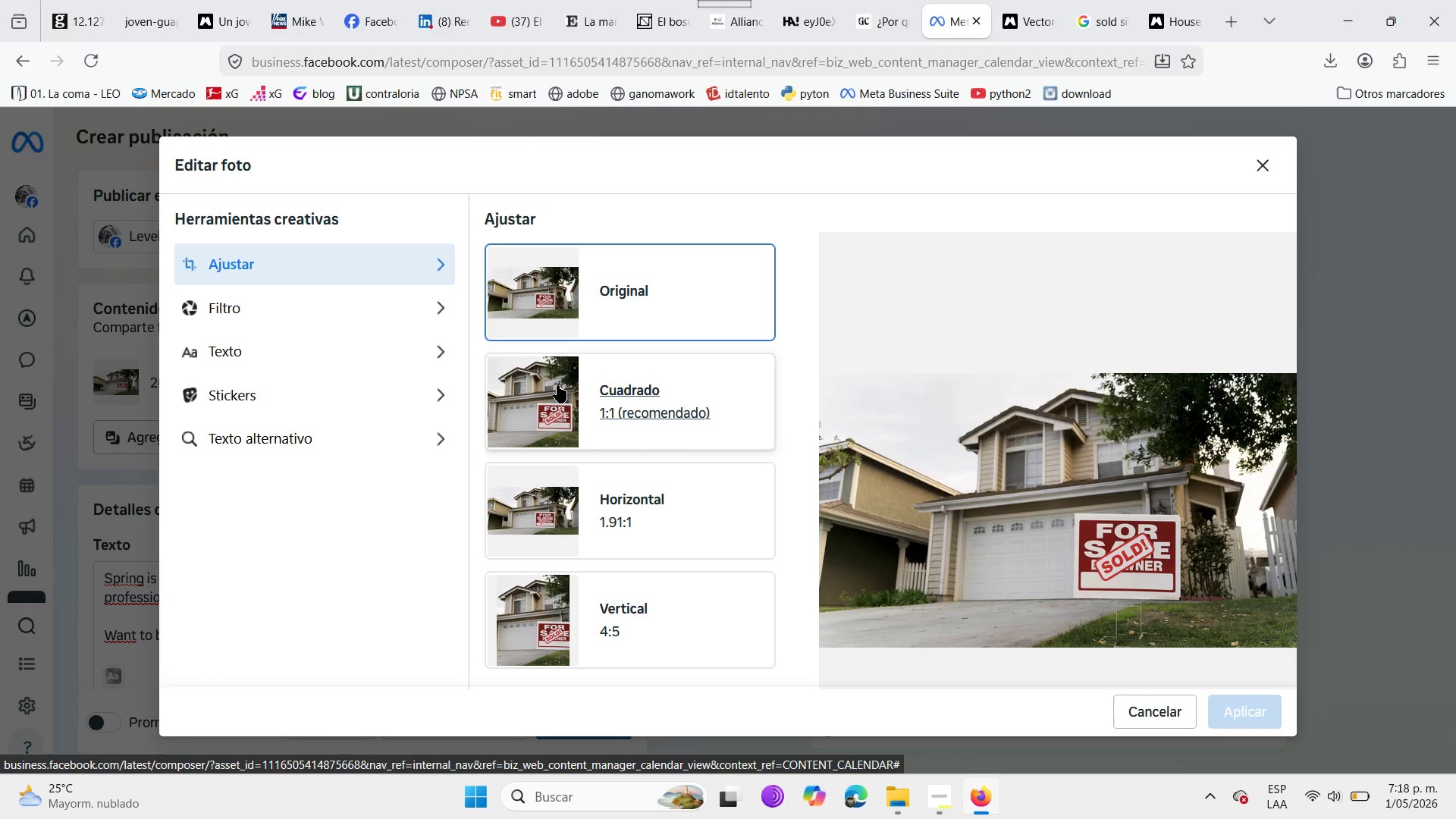 
wait(6.16)
 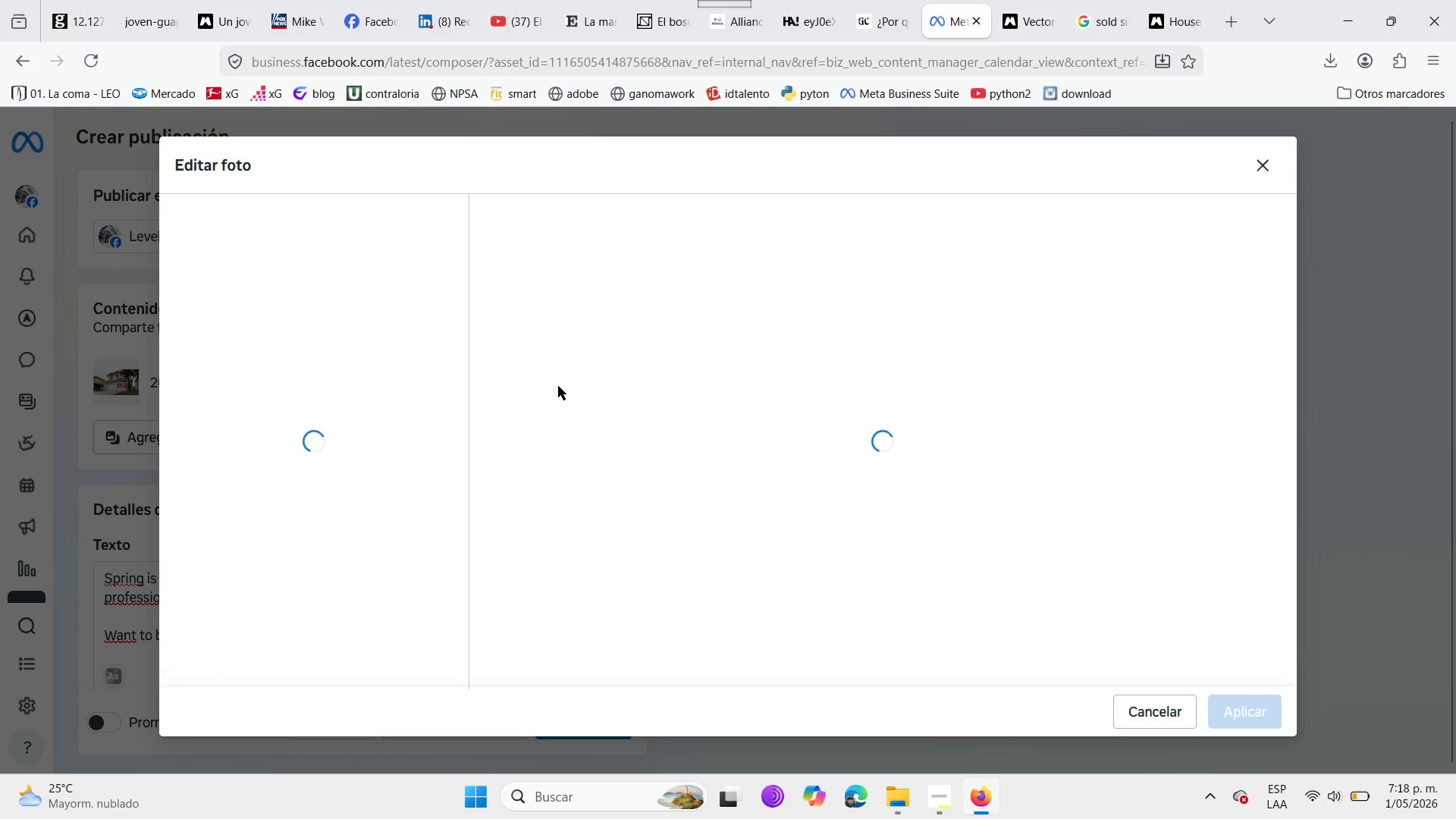 
left_click([271, 317])
 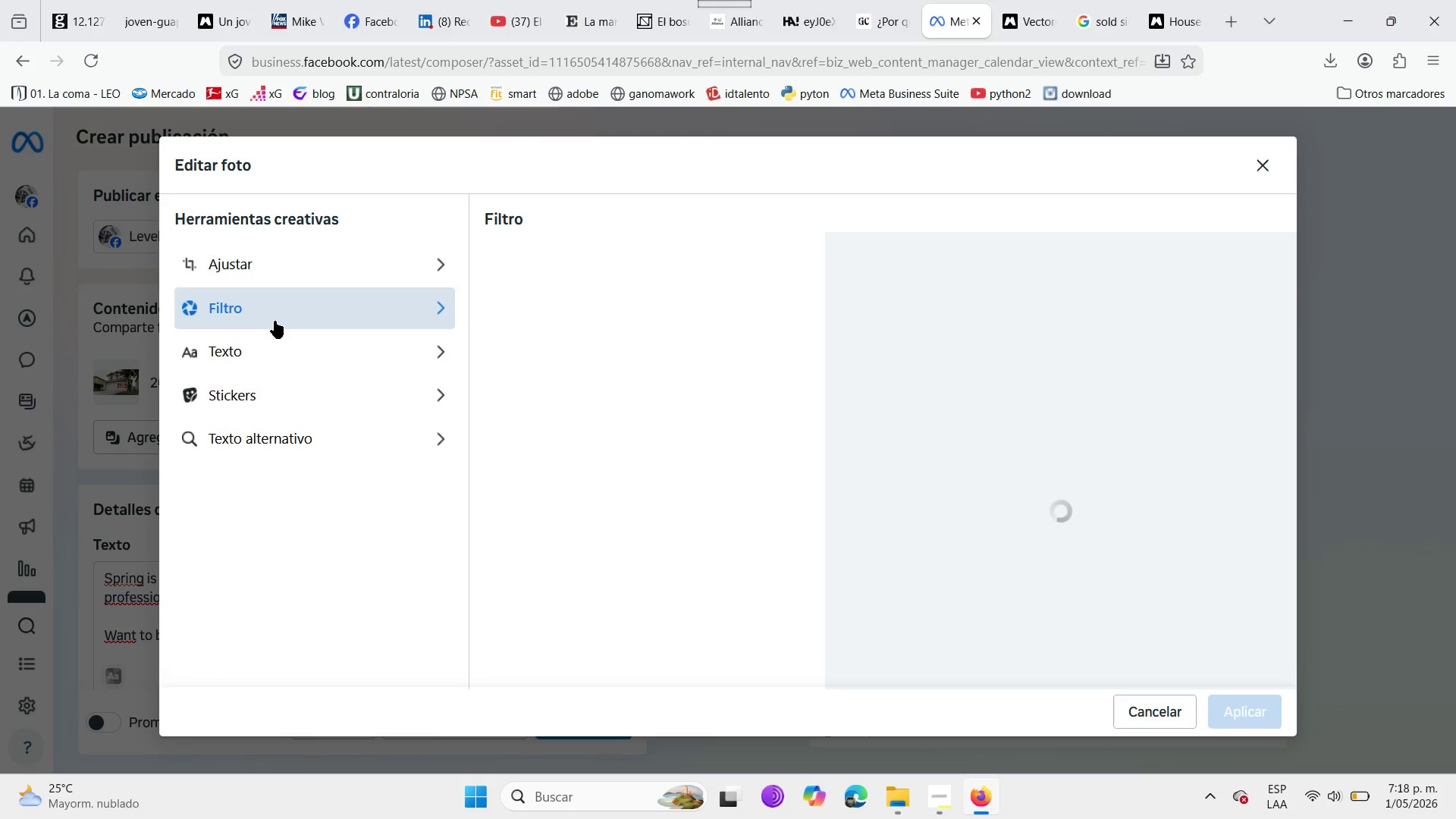 
wait(8.27)
 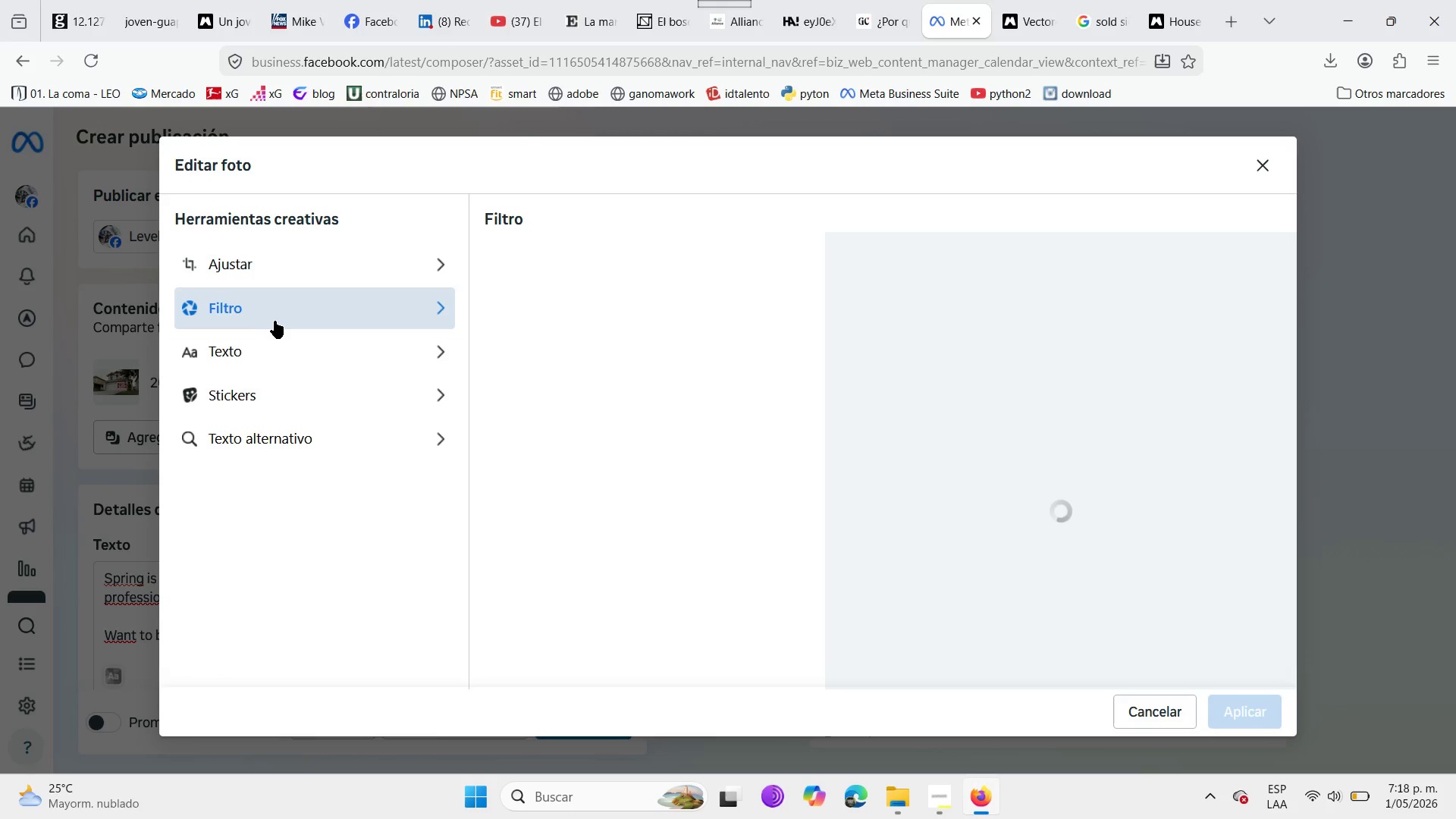 
left_click([287, 393])
 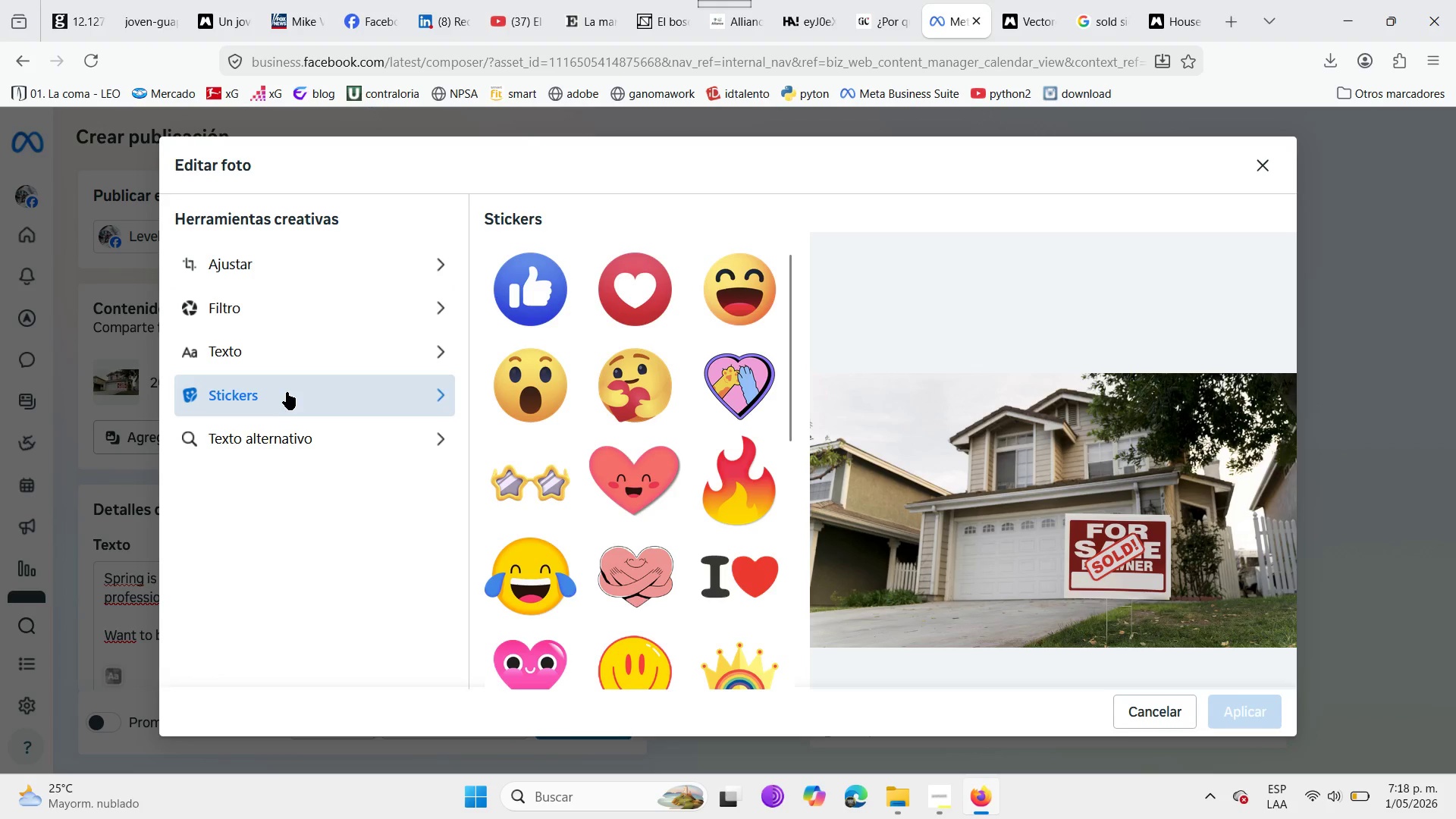 
wait(9.31)
 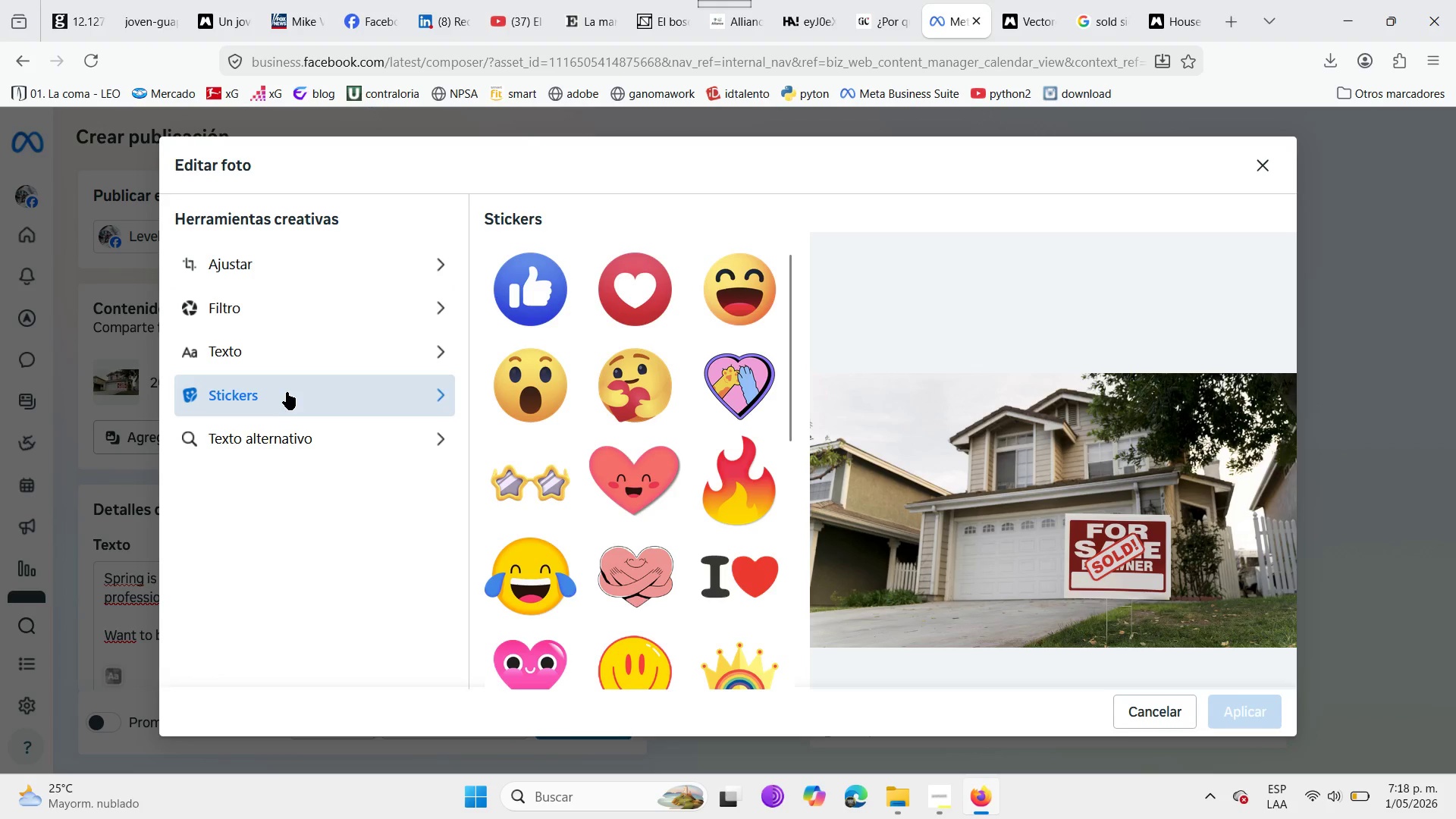 
scroll: coordinate [607, 406], scroll_direction: down, amount: 13.0
 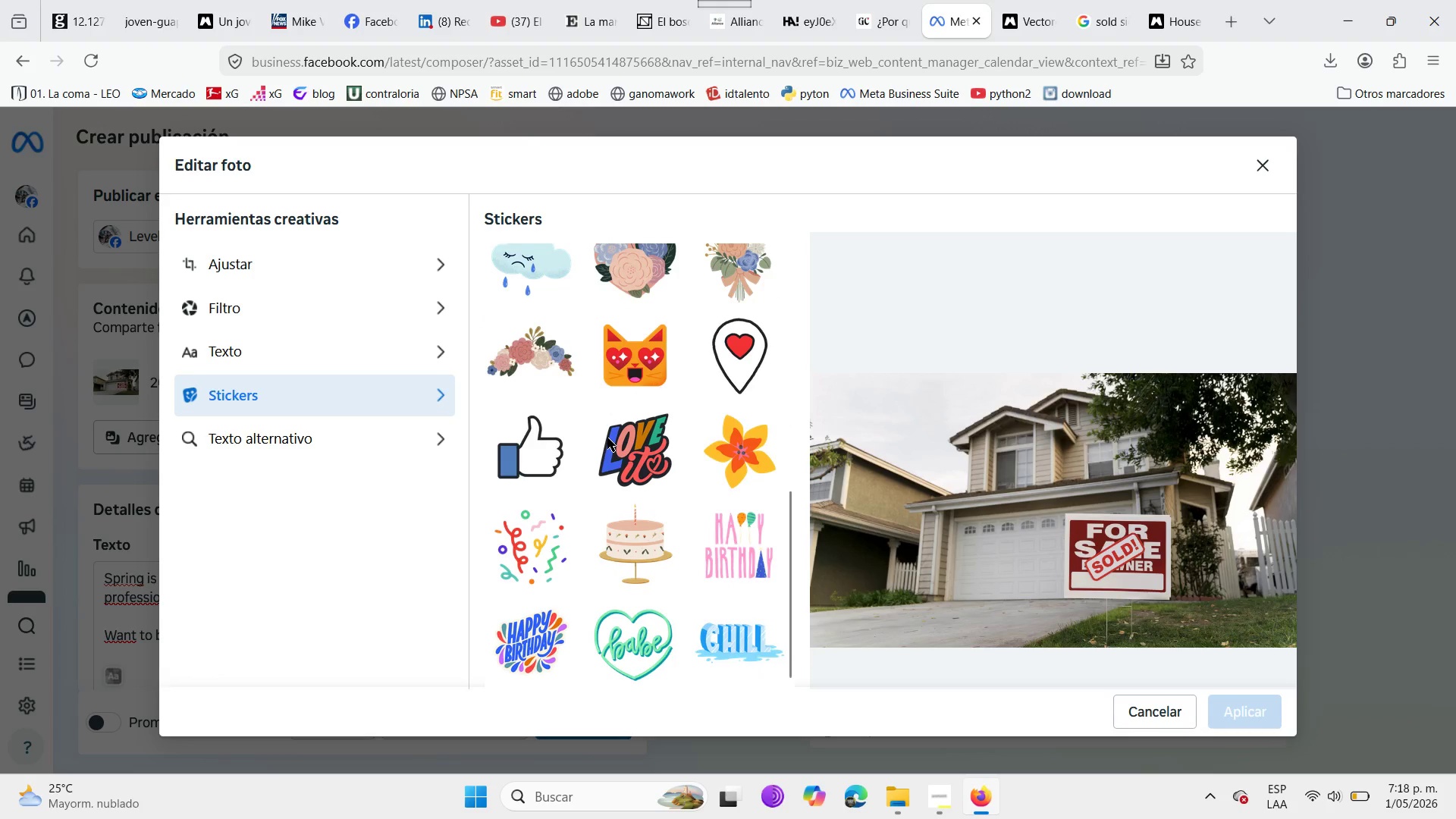 
scroll: coordinate [607, 438], scroll_direction: up, amount: 6.0
 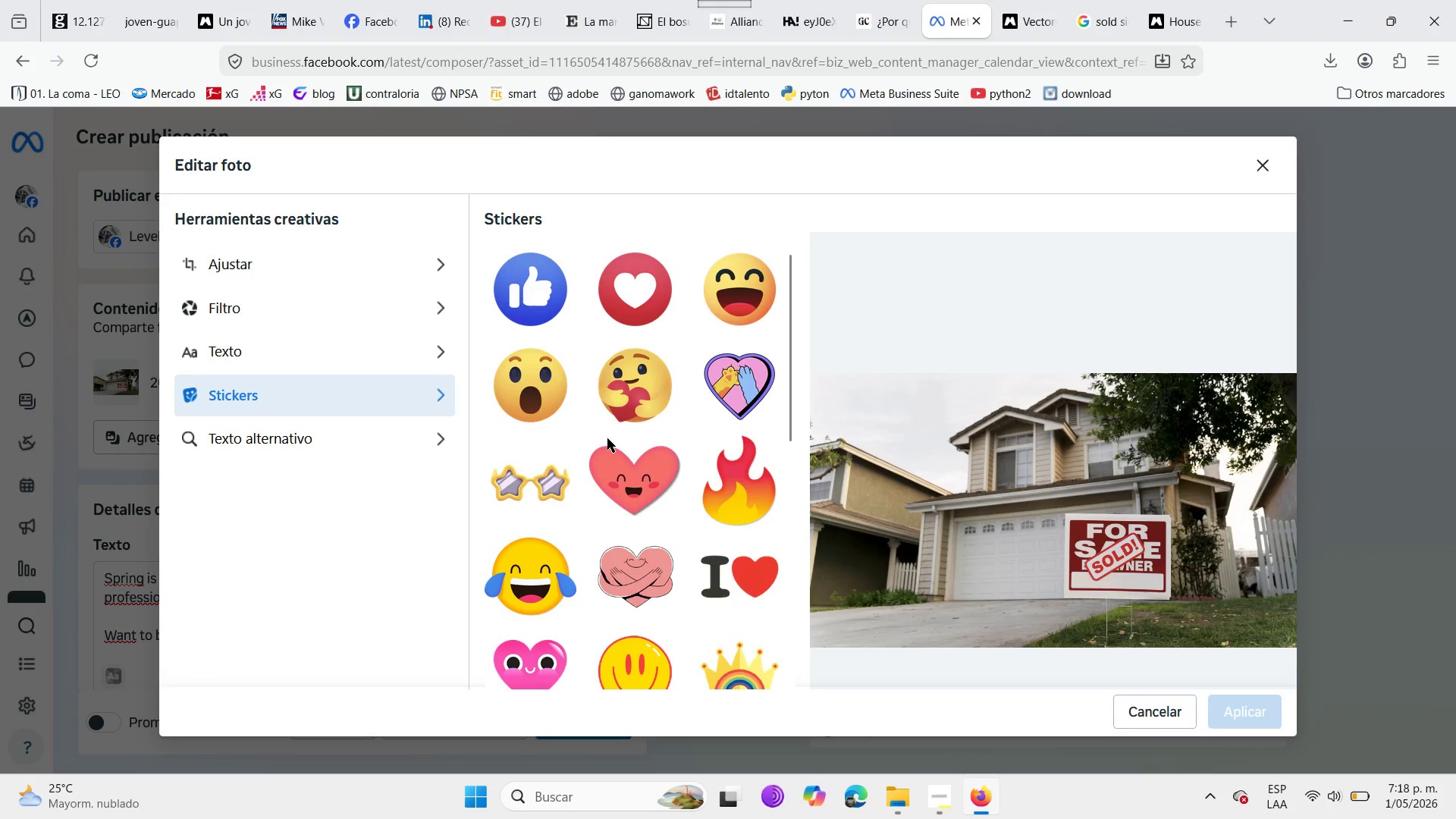 
left_click([559, 397])
 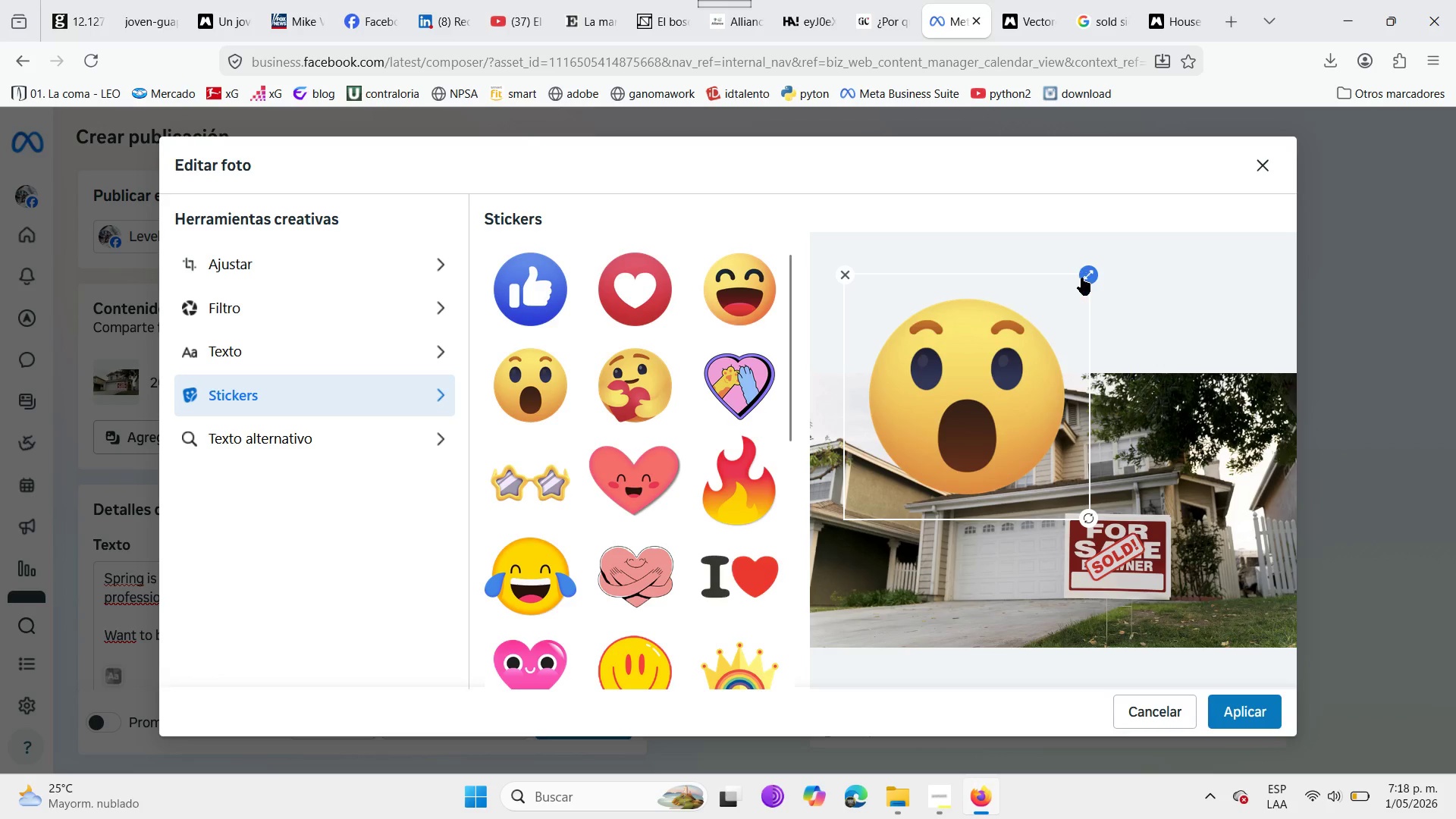 
left_click_drag(start_coordinate=[1090, 273], to_coordinate=[1068, 371])
 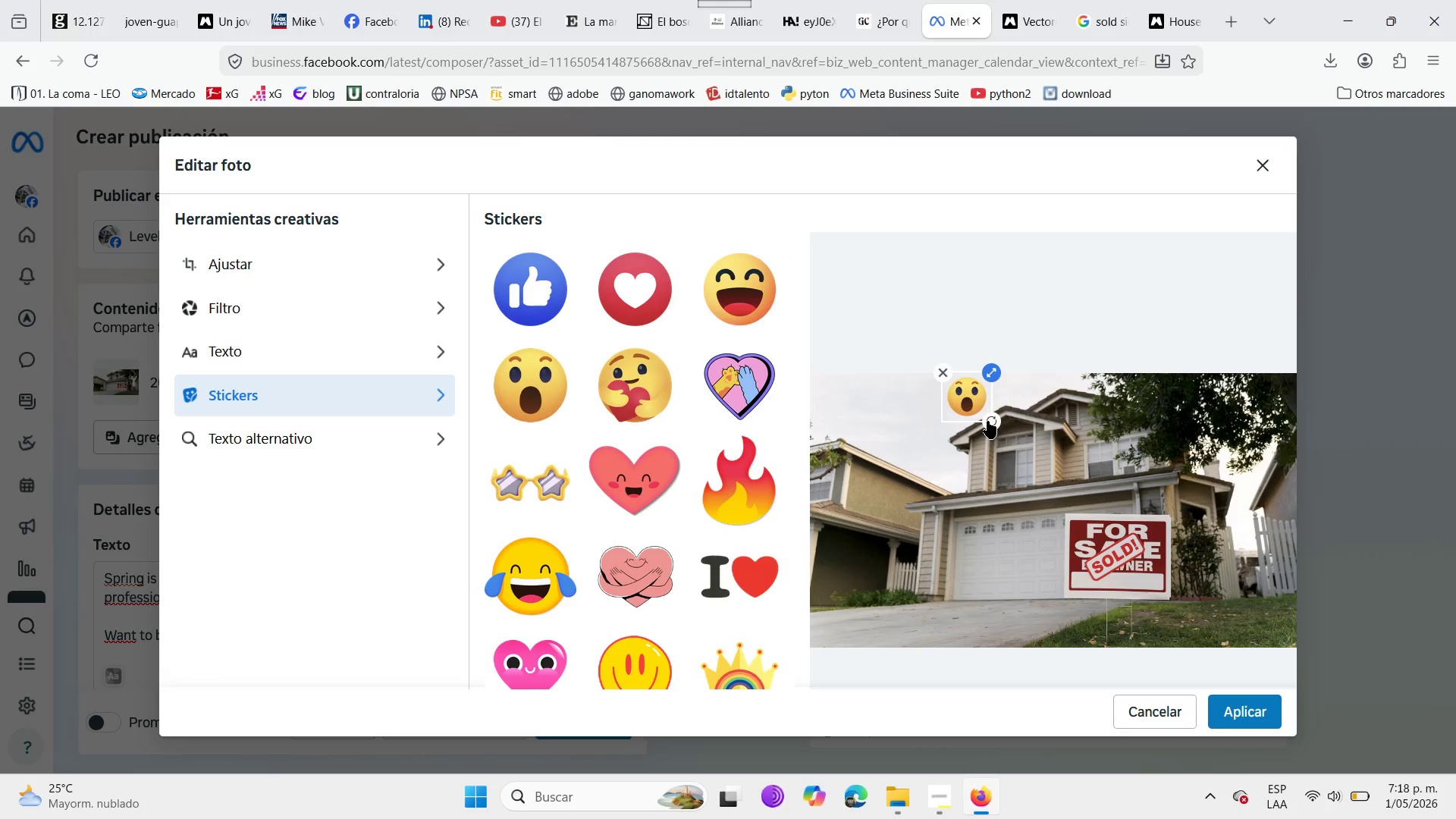 
left_click_drag(start_coordinate=[988, 422], to_coordinate=[1049, 416])
 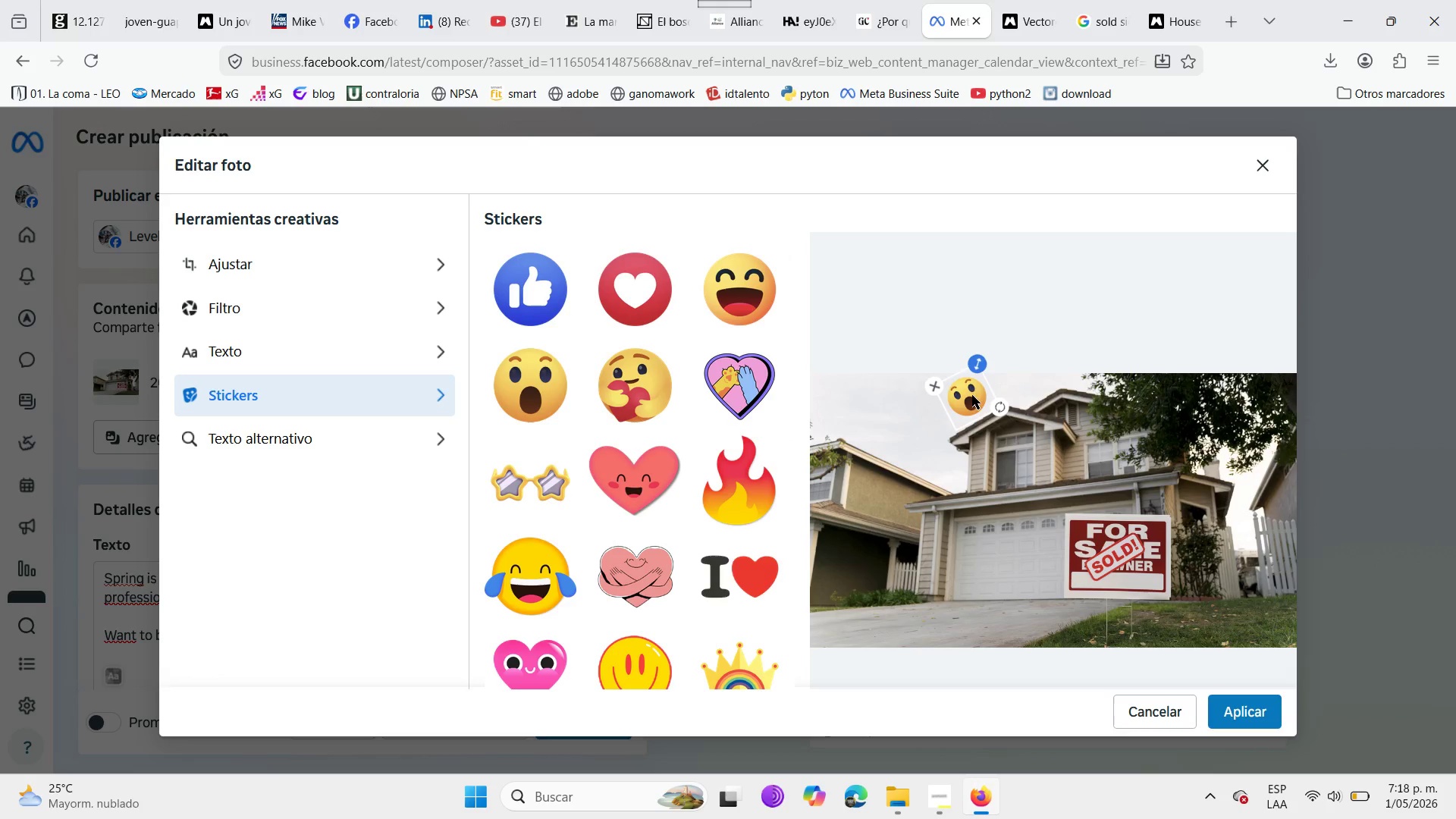 
left_click_drag(start_coordinate=[972, 389], to_coordinate=[1231, 514])
 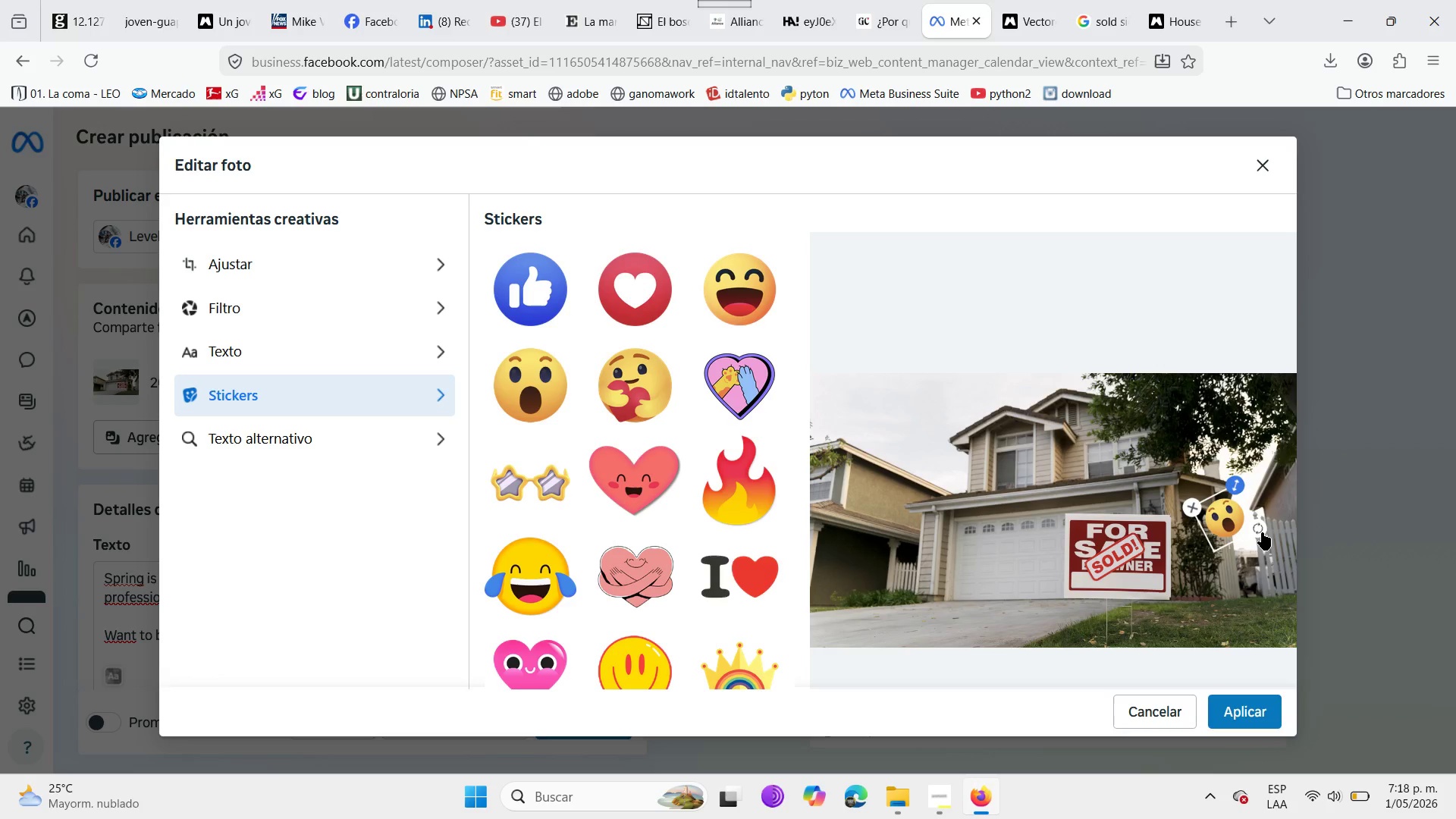 
left_click_drag(start_coordinate=[1262, 532], to_coordinate=[1222, 573])
 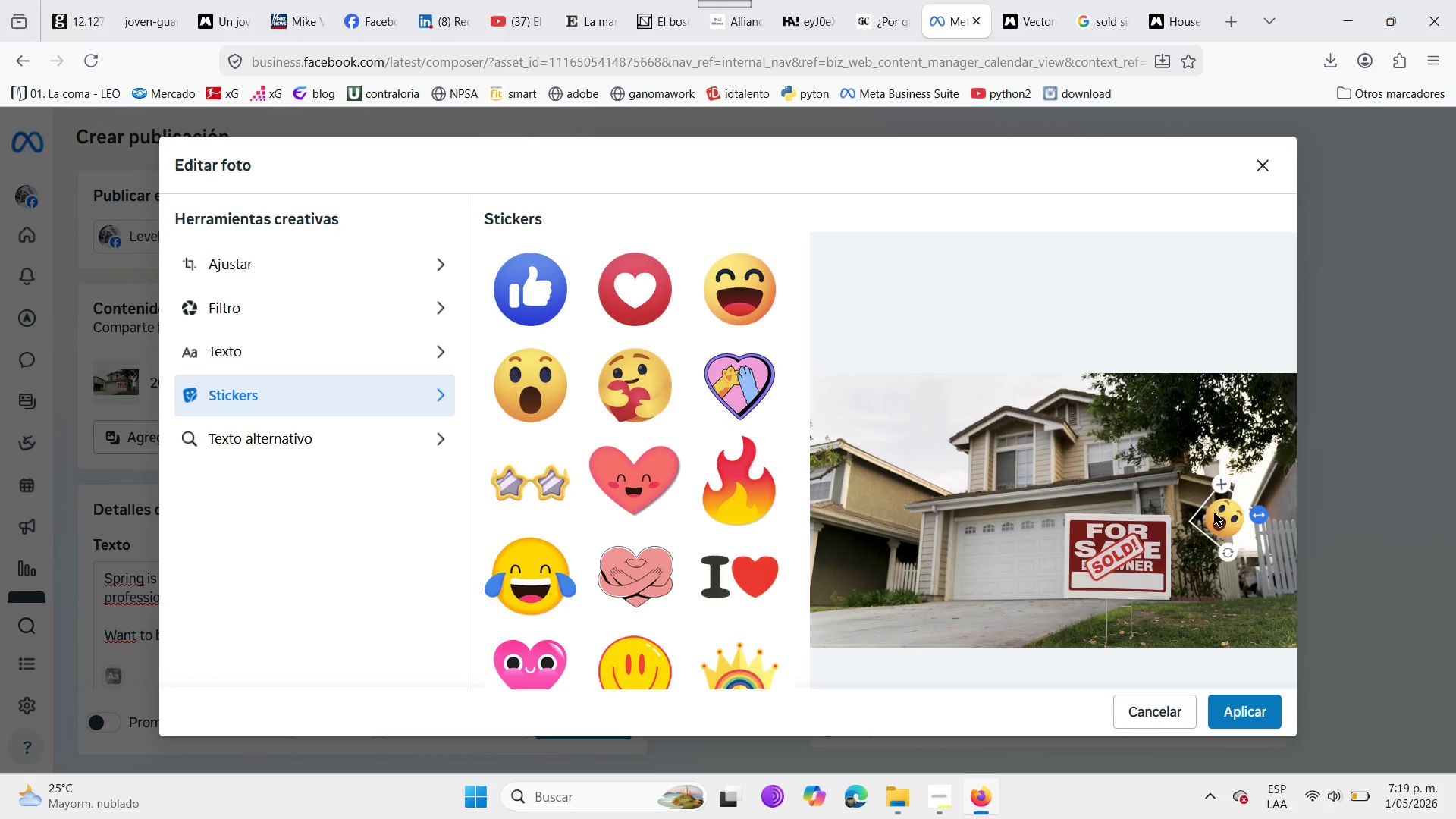 
left_click_drag(start_coordinate=[1214, 510], to_coordinate=[1186, 477])
 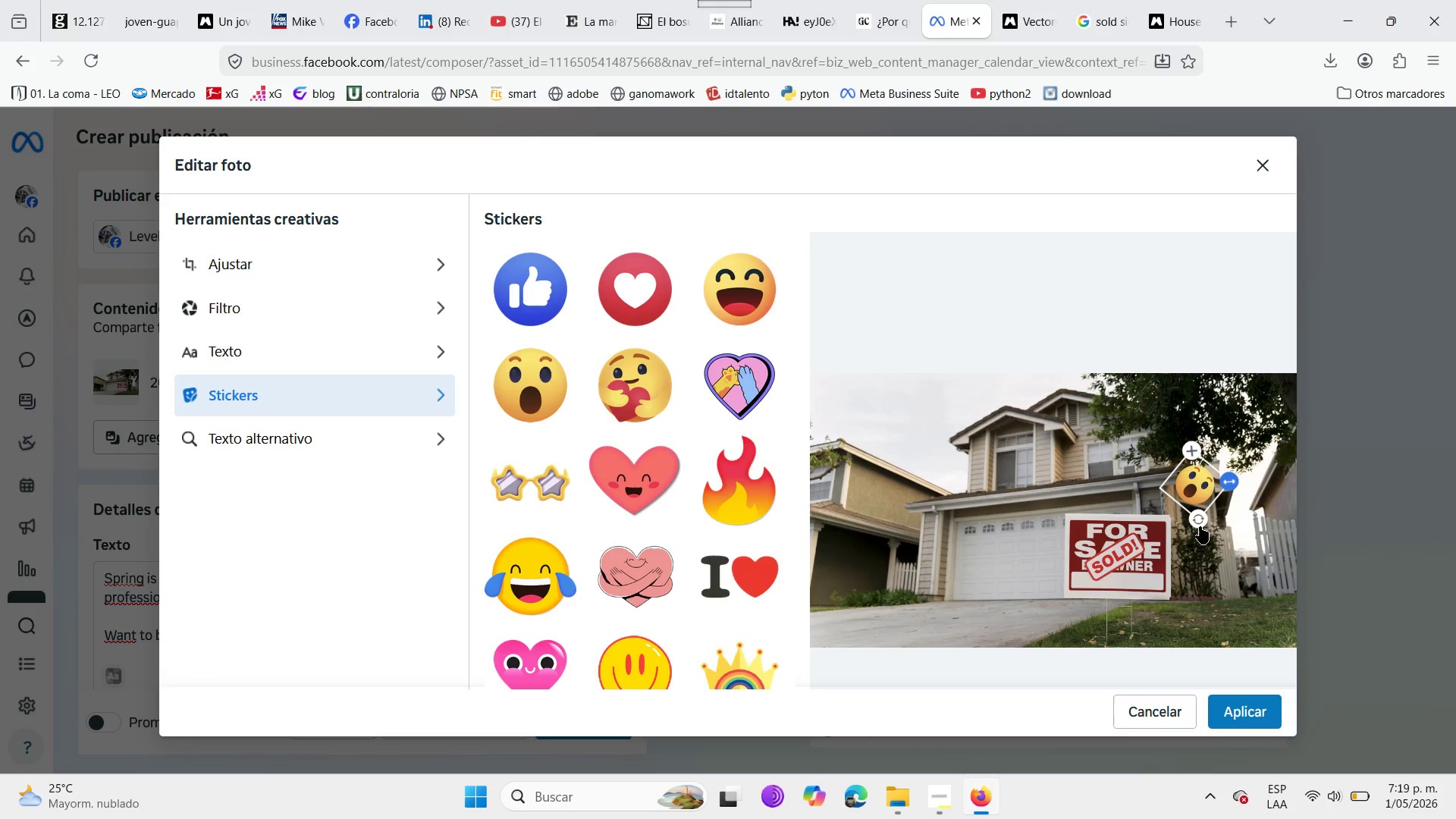 
left_click_drag(start_coordinate=[1200, 526], to_coordinate=[1204, 522])
 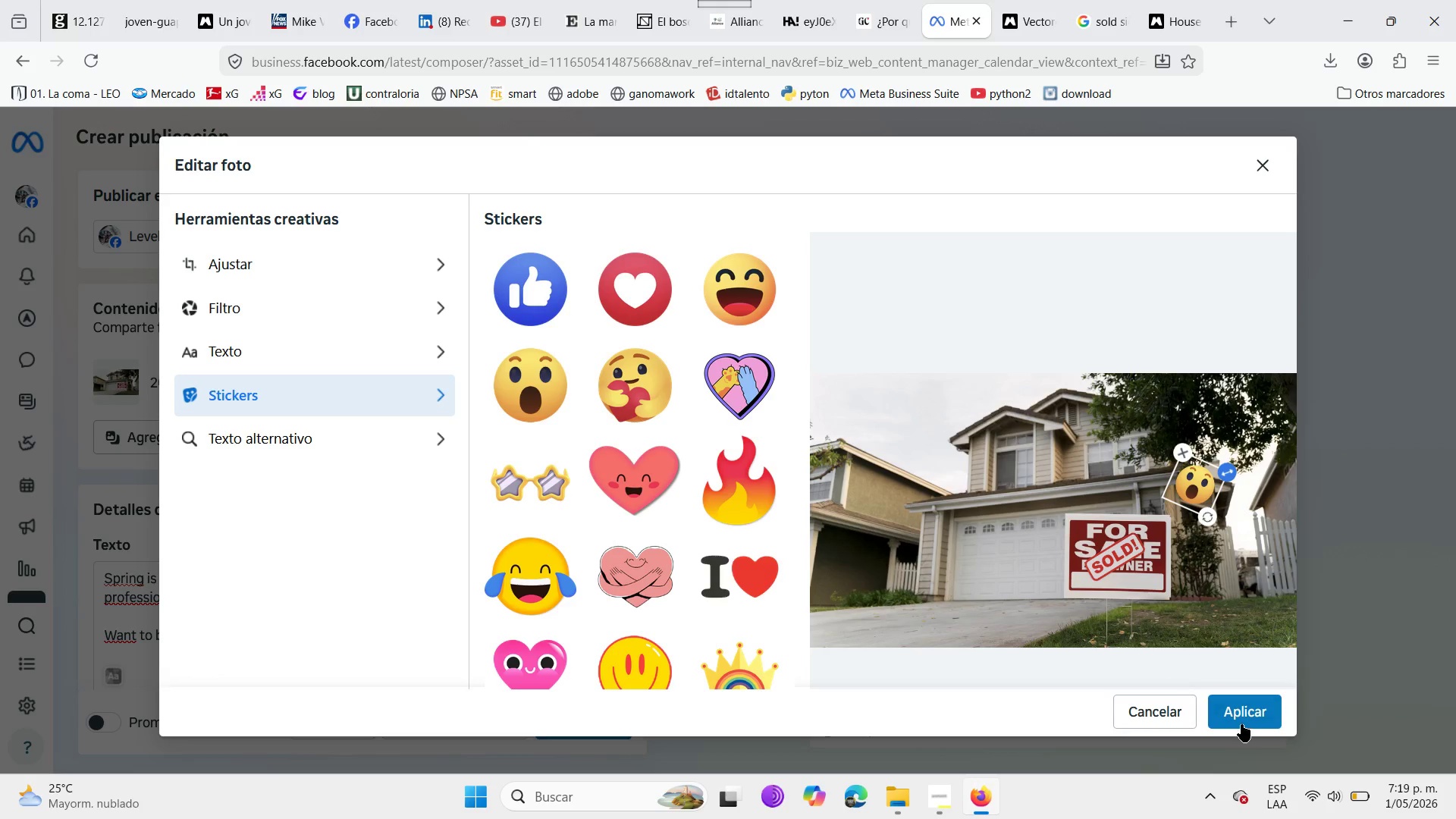 
left_click([1247, 720])
 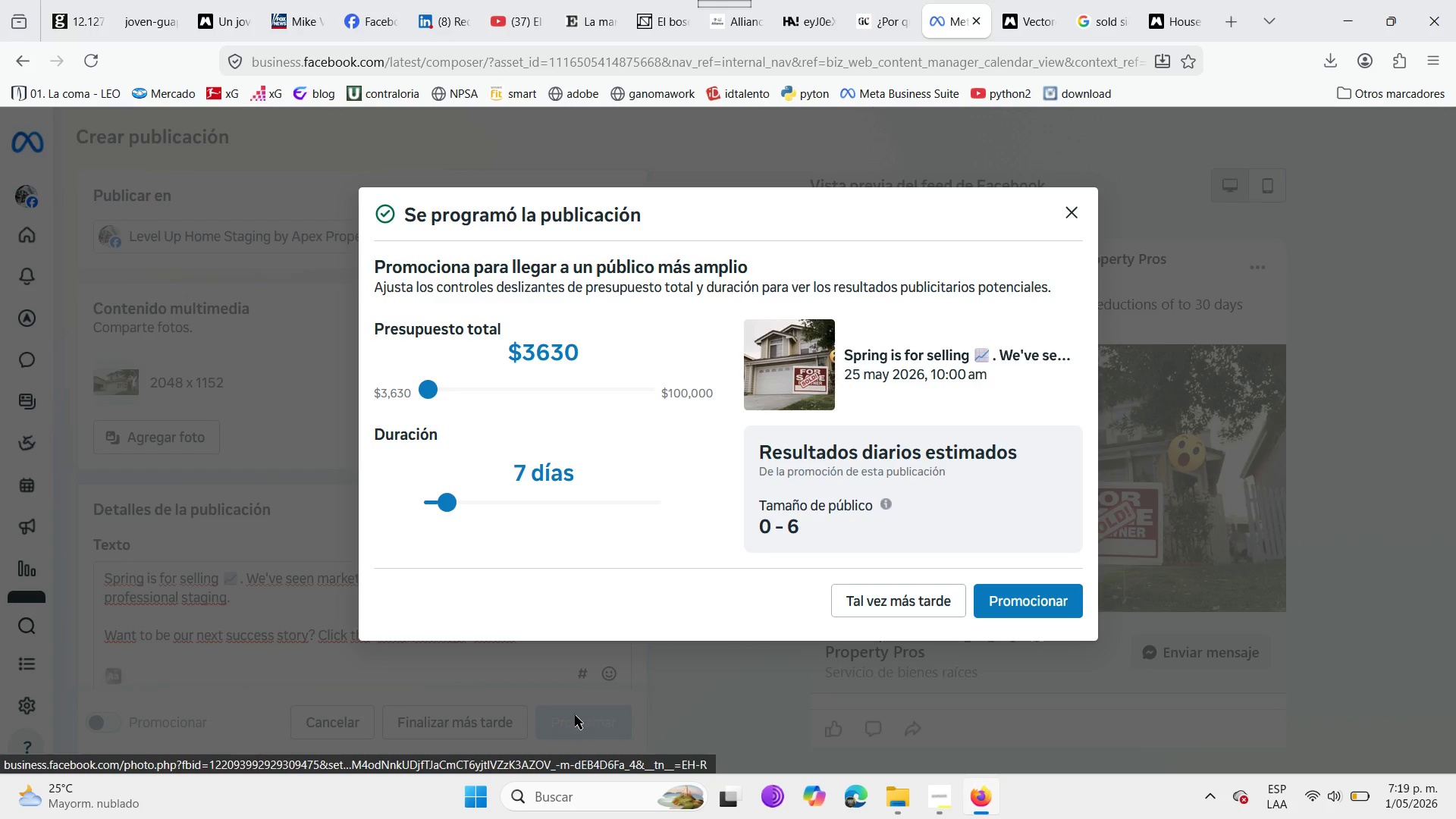 
wait(48.75)
 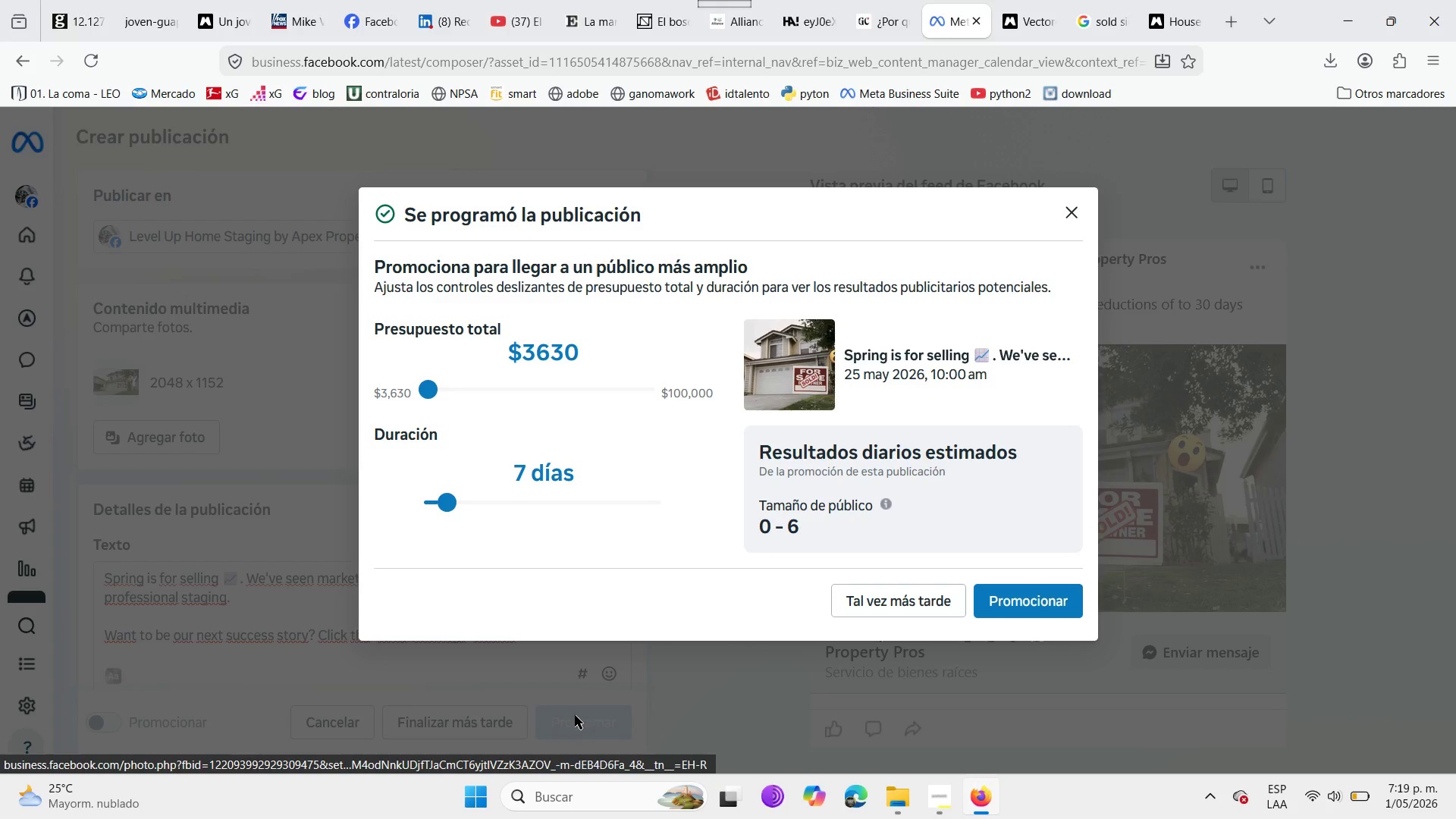 
left_click([1069, 218])
 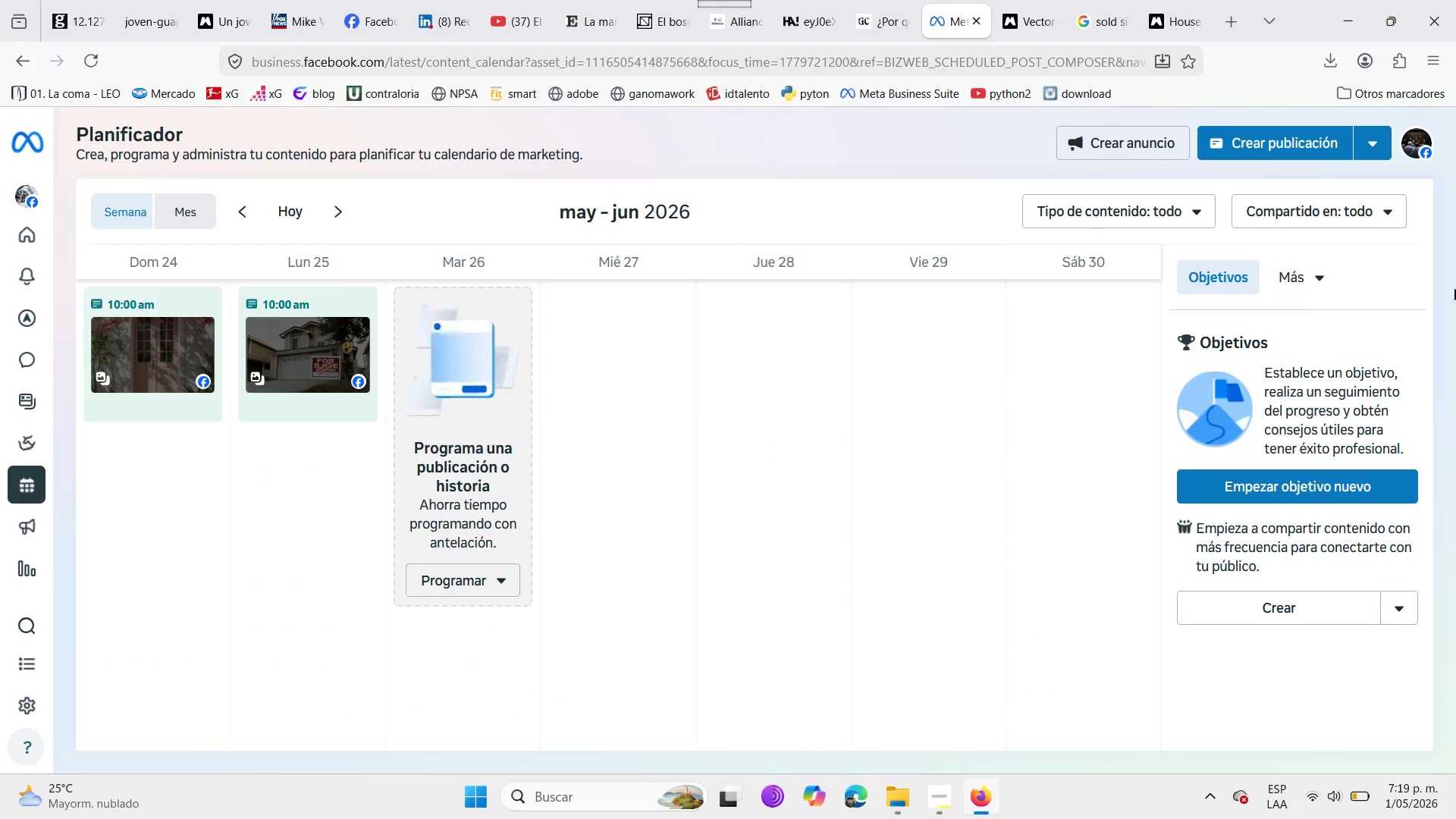 
left_click([435, 576])
 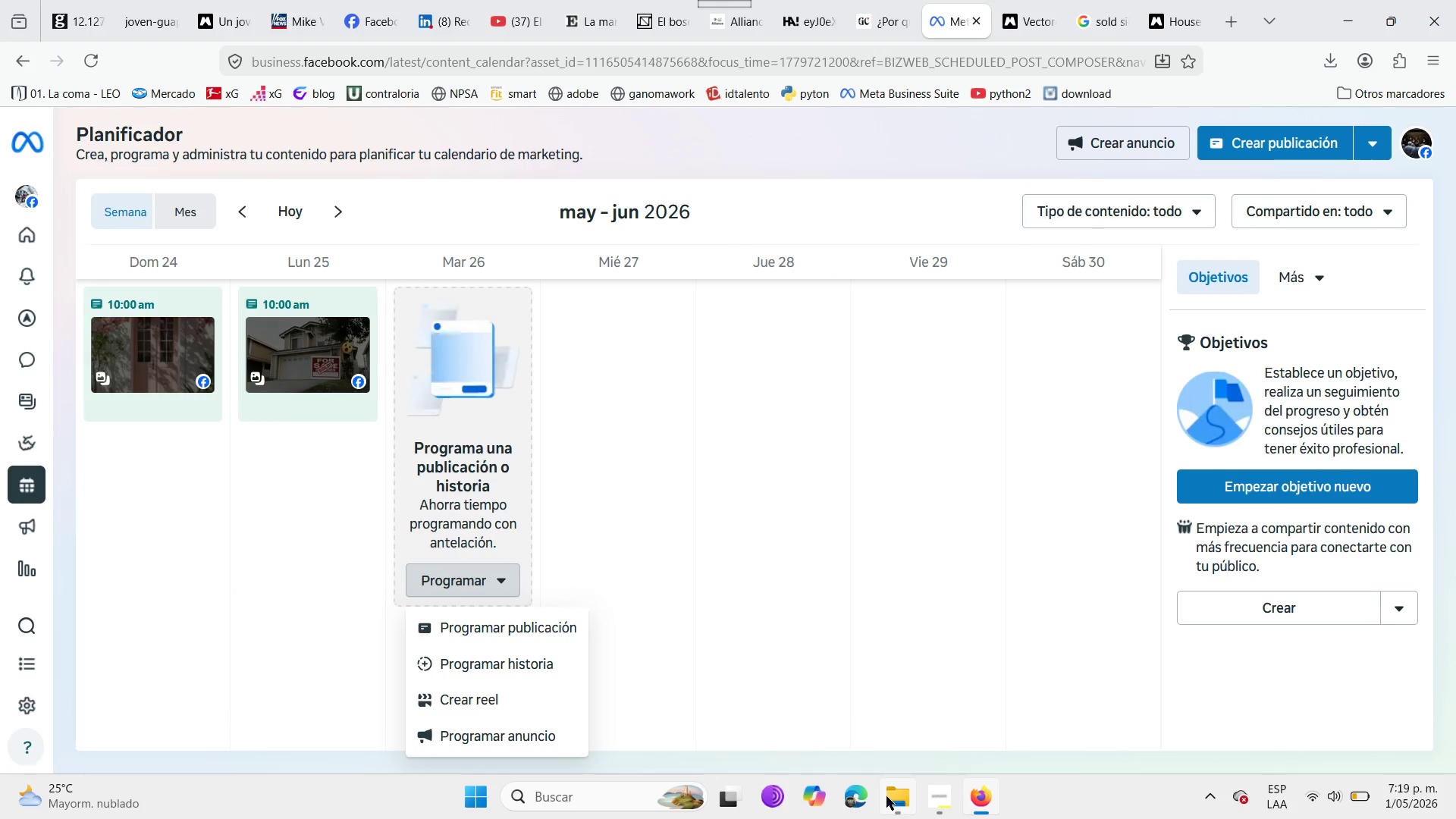 
left_click([937, 802])